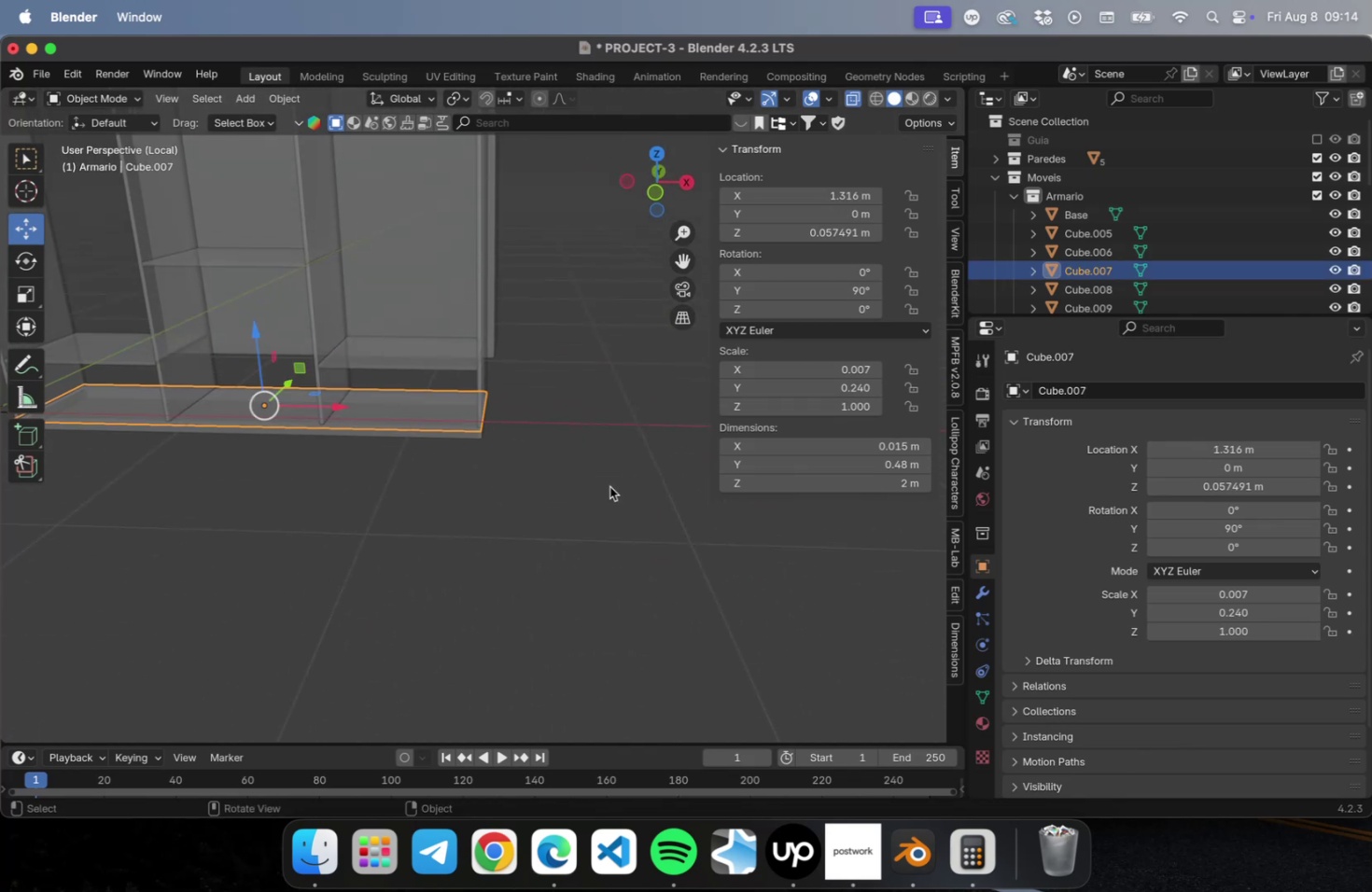 
wait(8.13)
 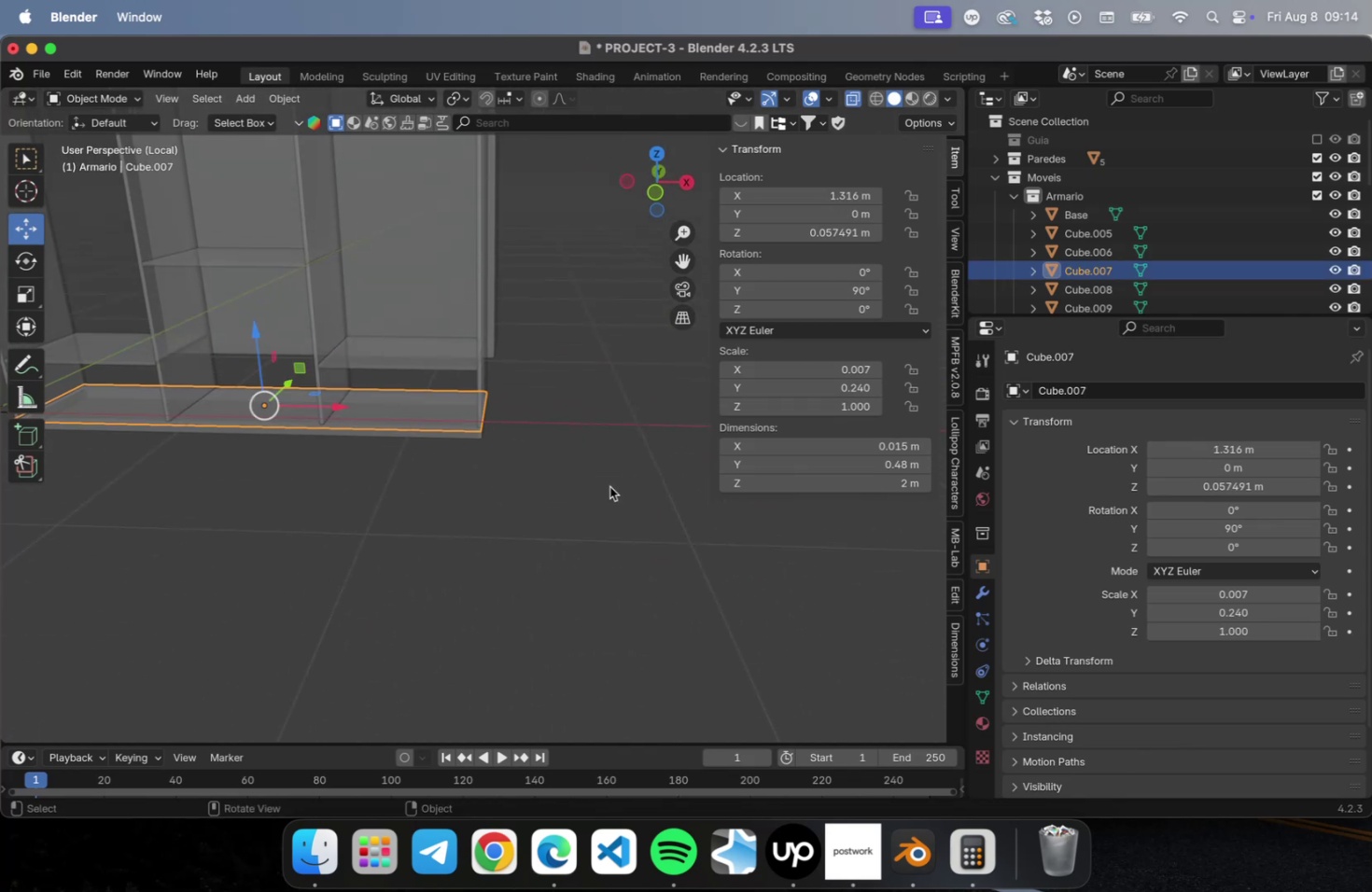 
hold_key(key=ShiftLeft, duration=0.65)
 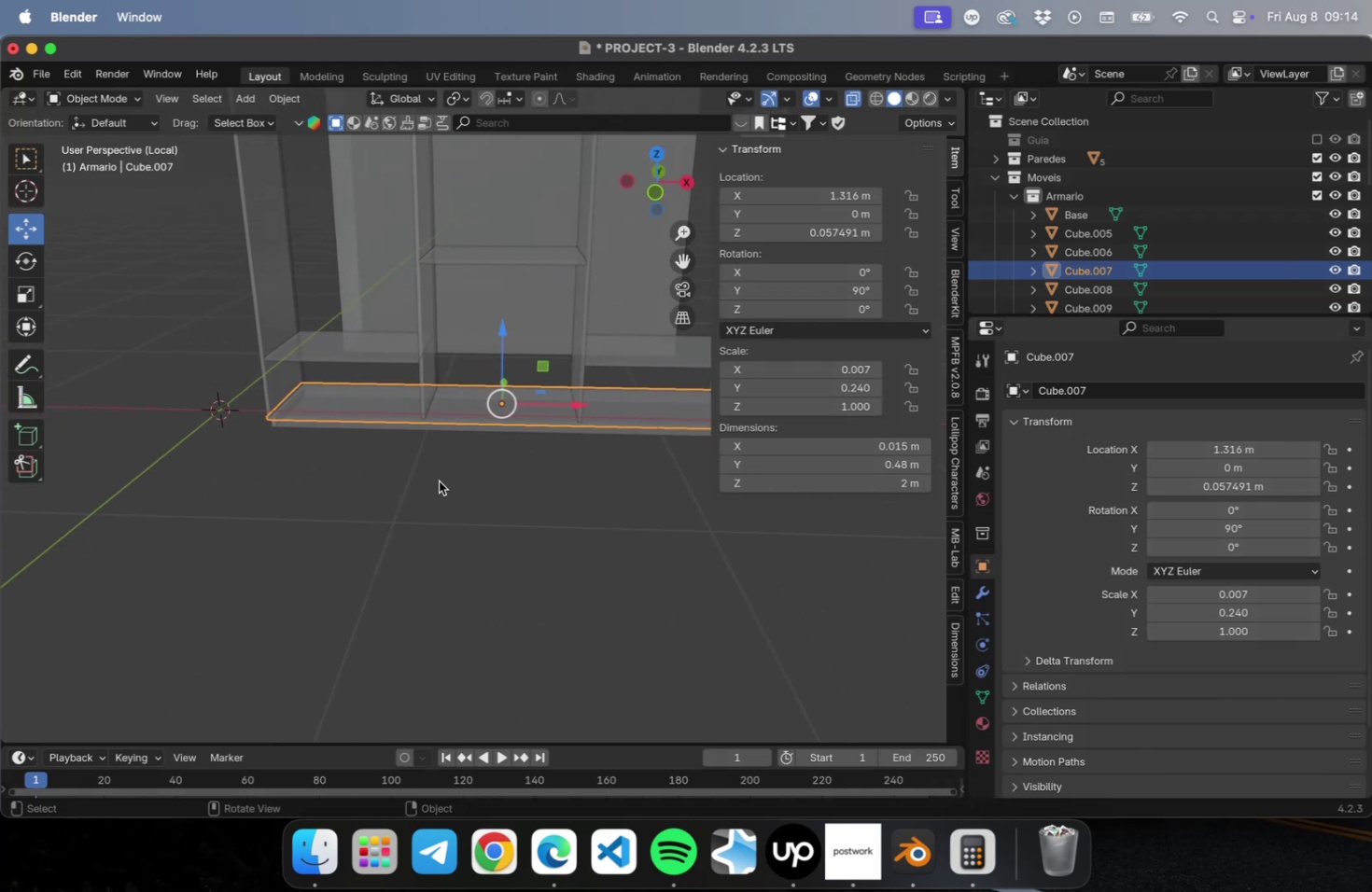 
hold_key(key=ShiftLeft, duration=0.47)
 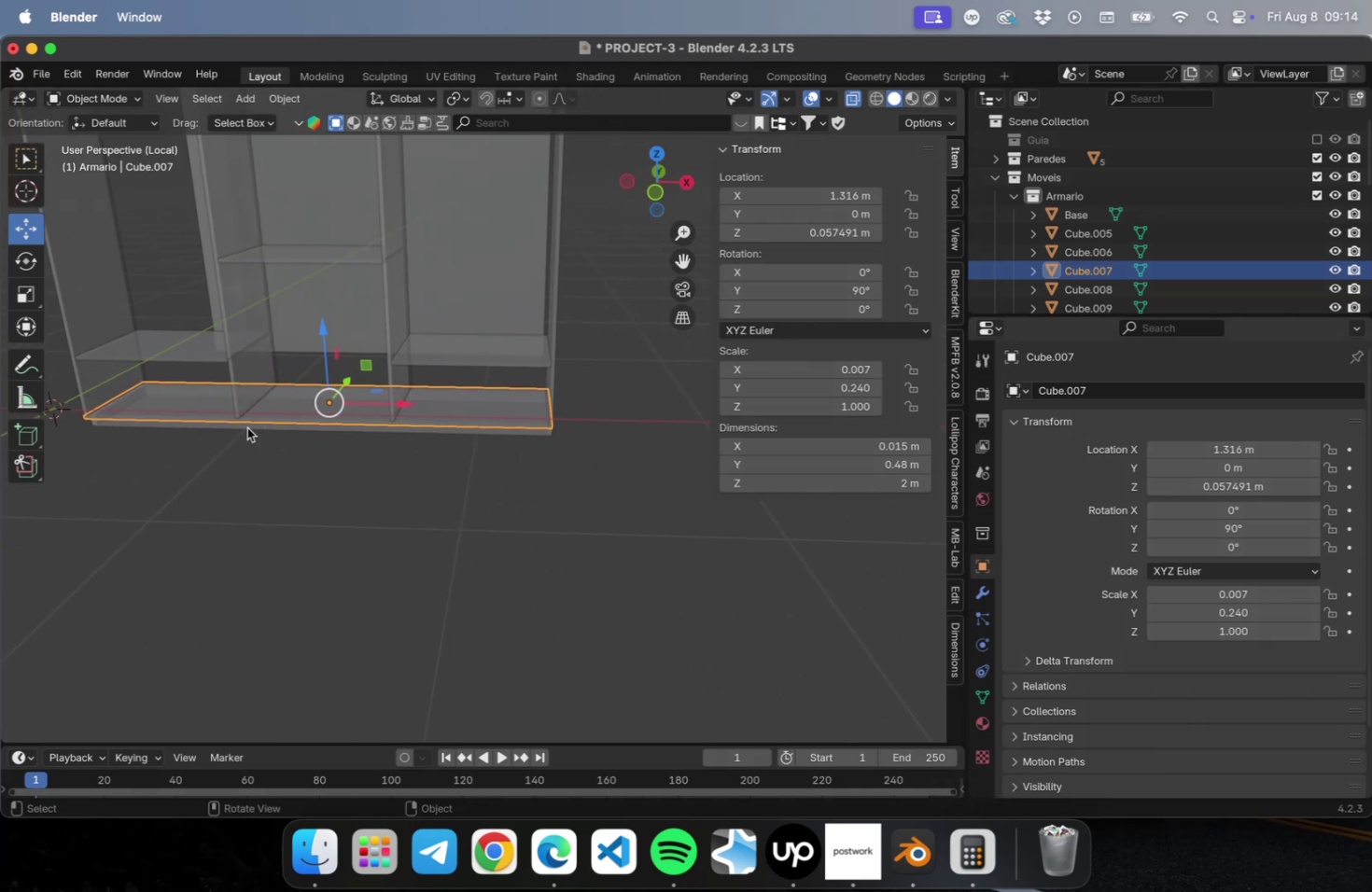 
wait(5.15)
 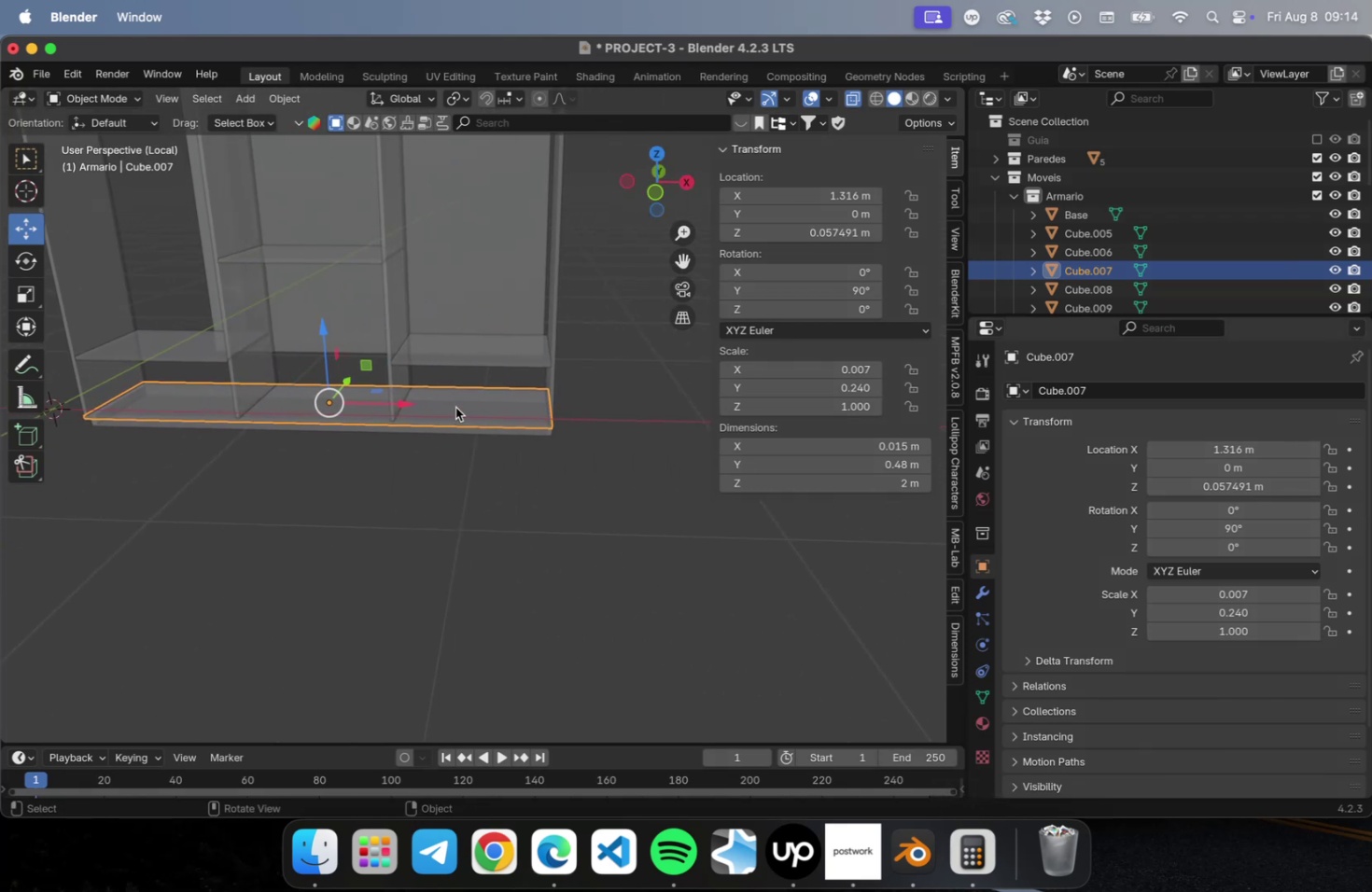 
left_click([978, 860])
 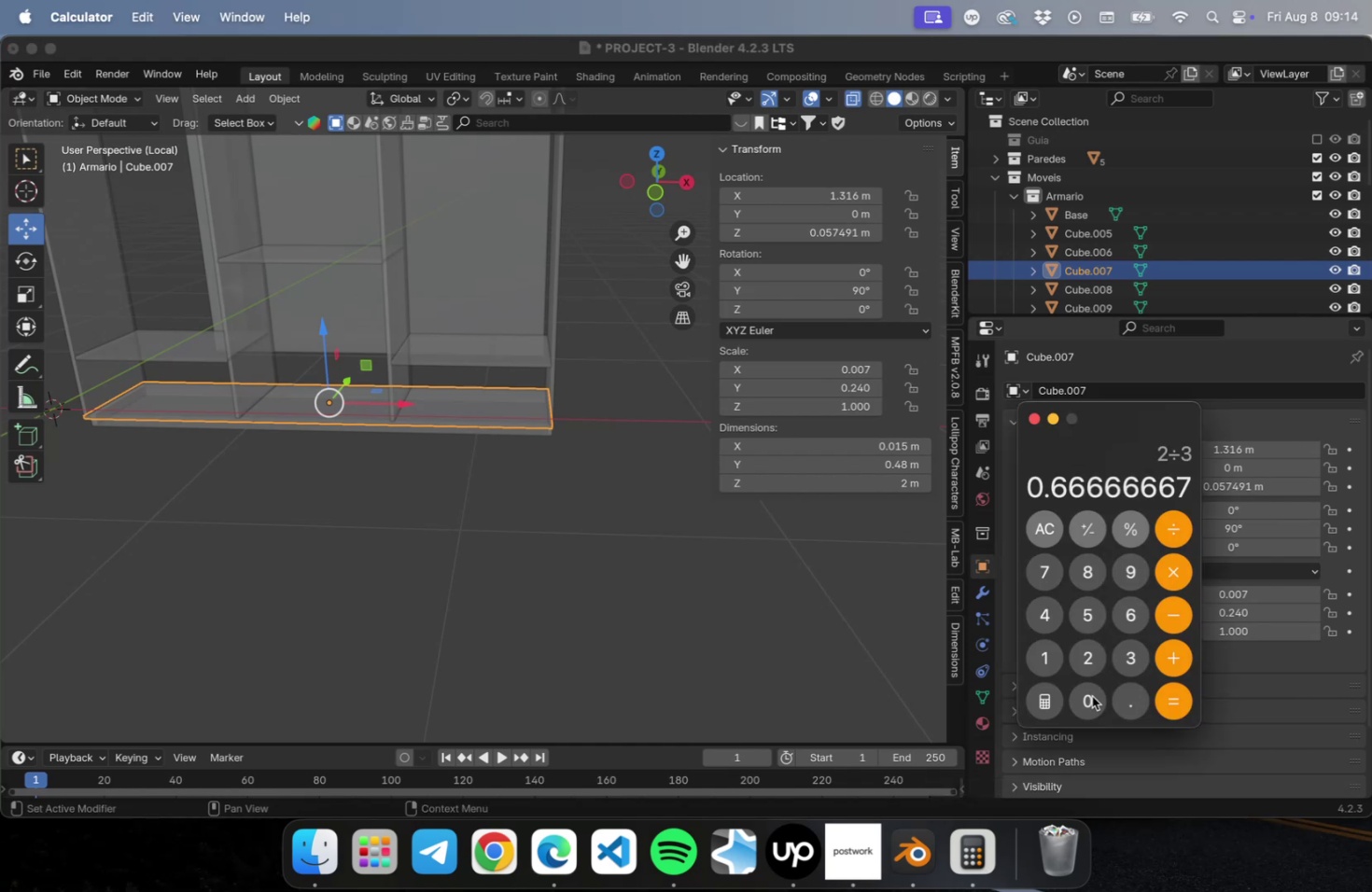 
left_click([706, 514])
 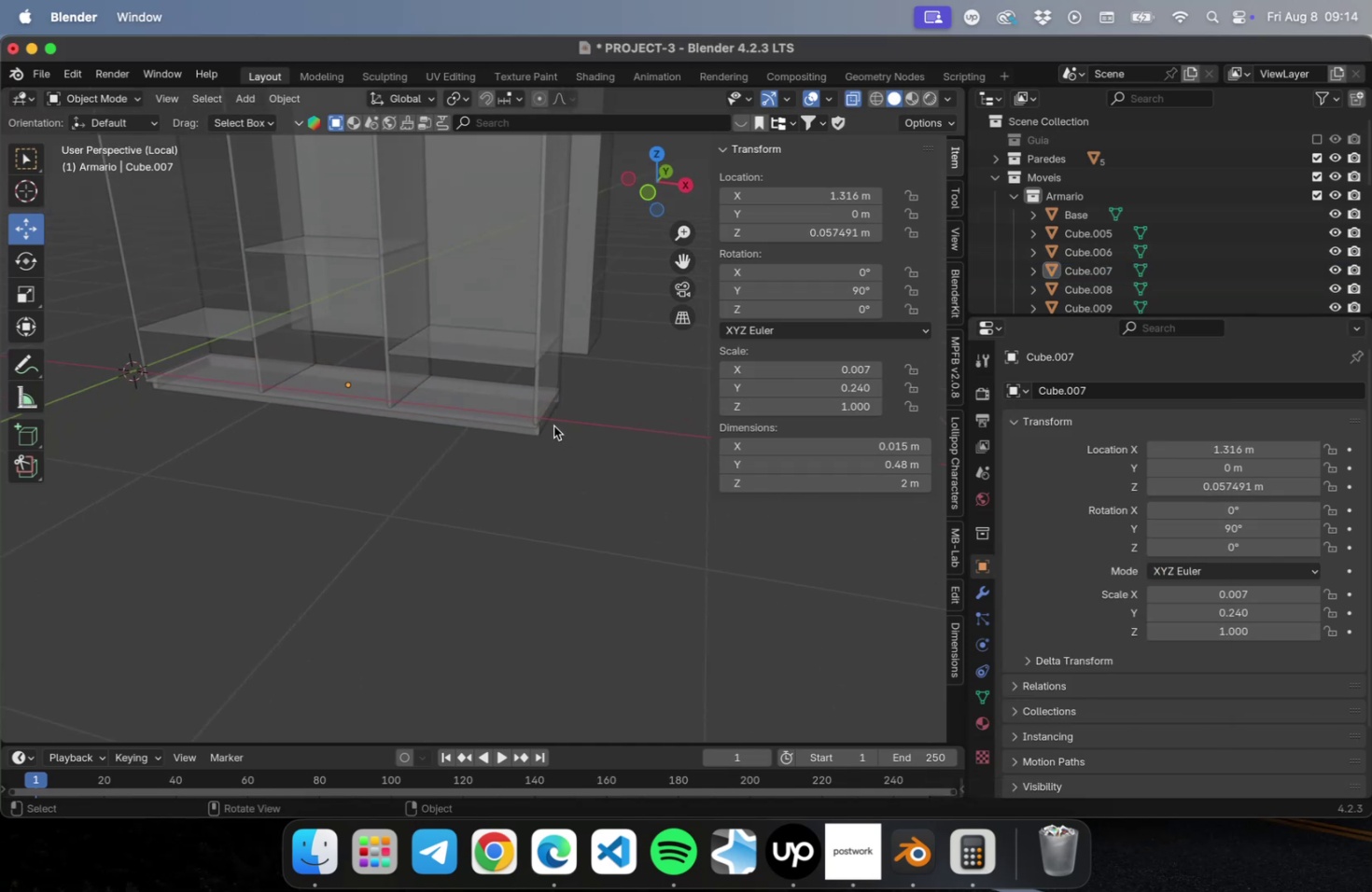 
left_click([550, 418])
 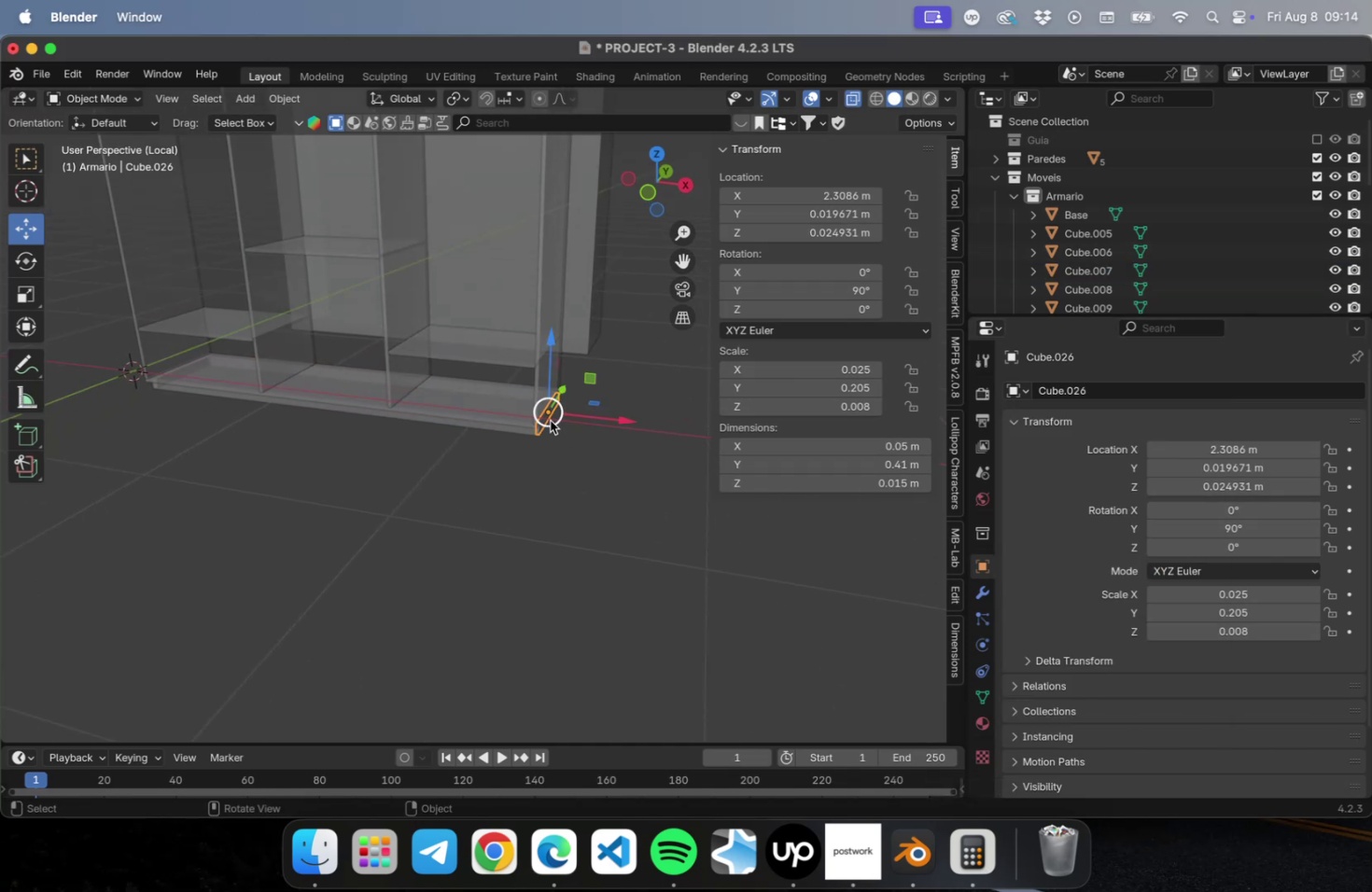 
scroll: coordinate [553, 426], scroll_direction: up, amount: 9.0
 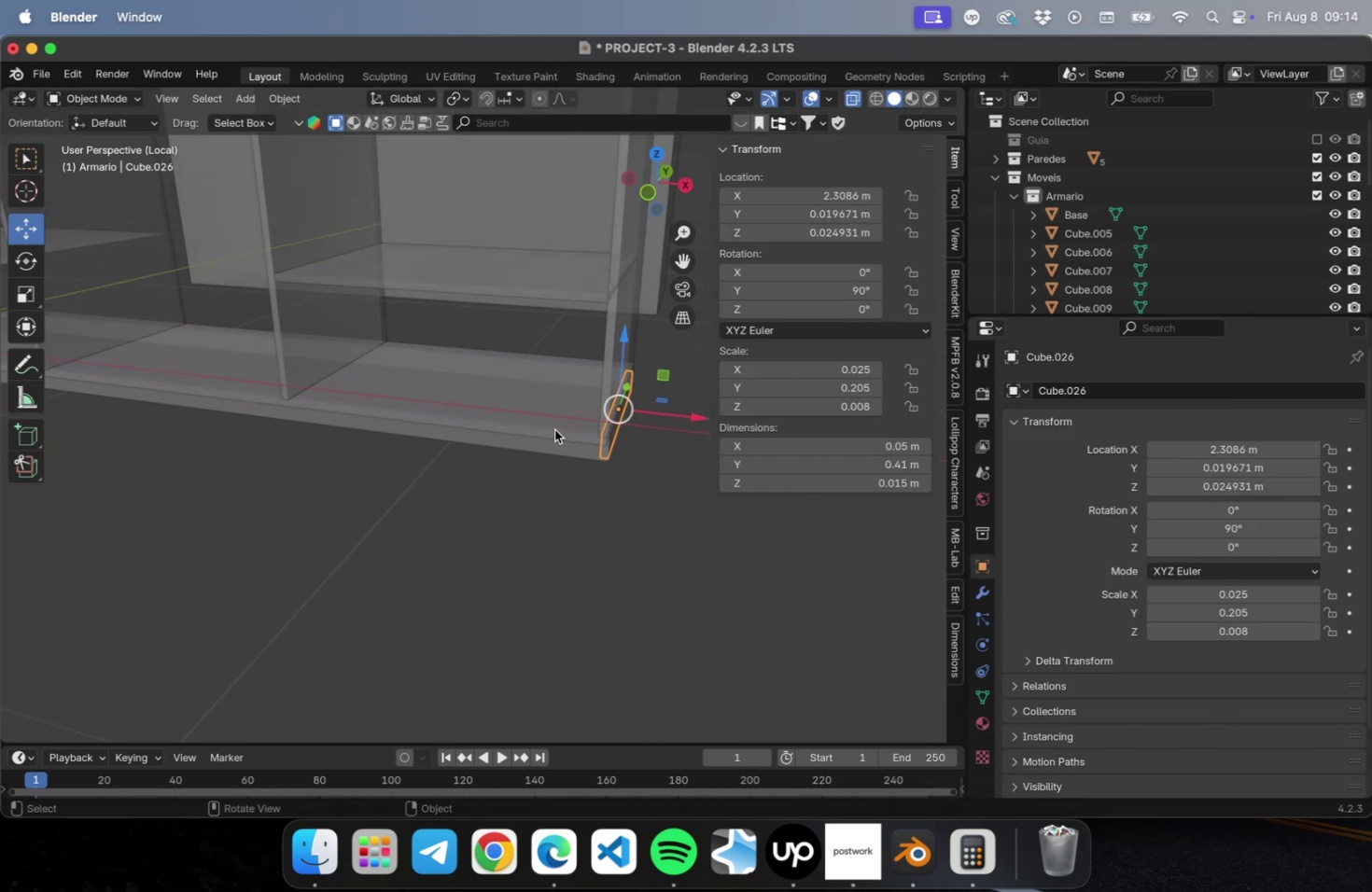 
hold_key(key=ShiftLeft, duration=0.41)
 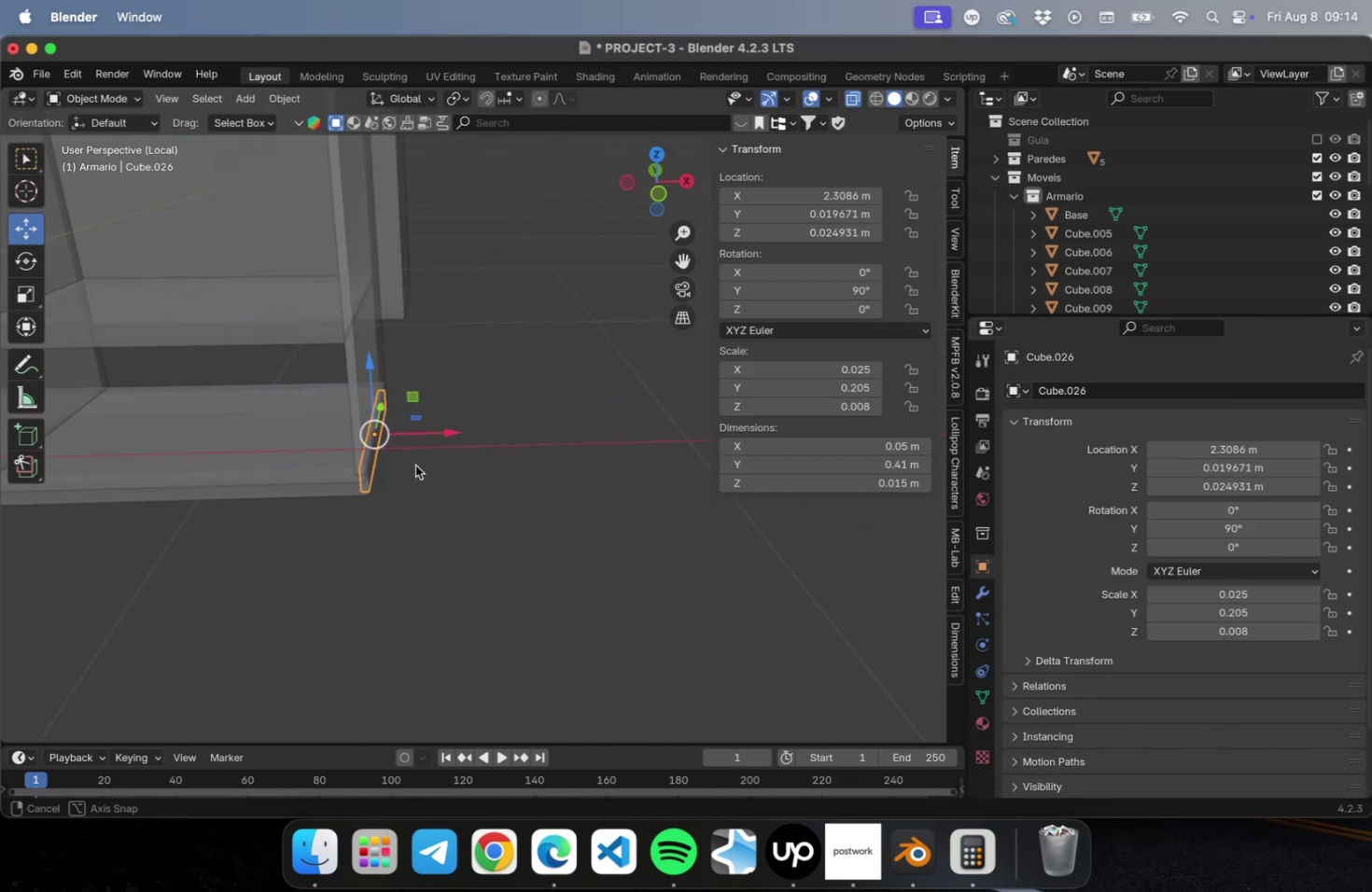 
hold_key(key=ShiftLeft, duration=0.49)
 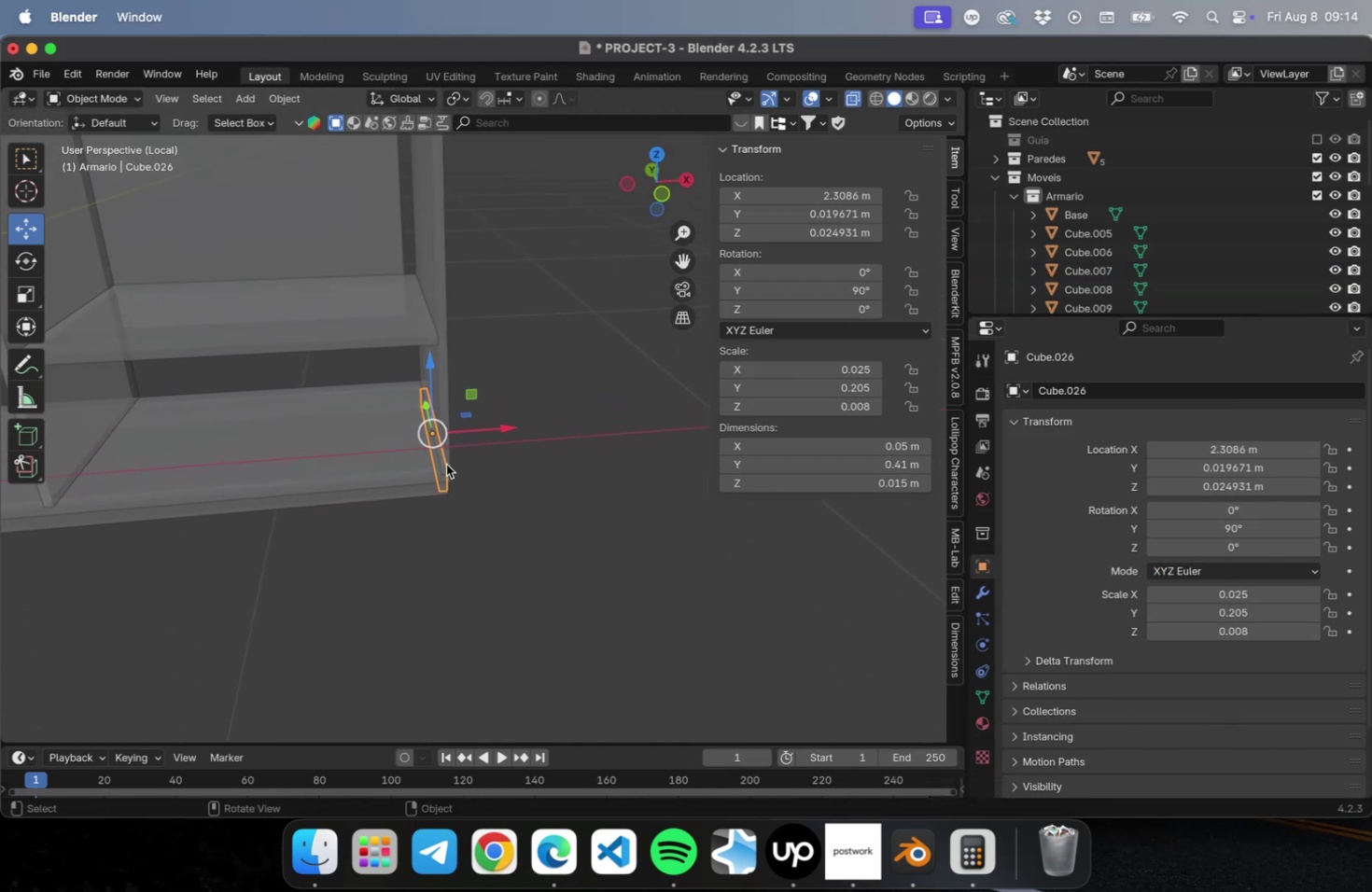 
type(Dx)
 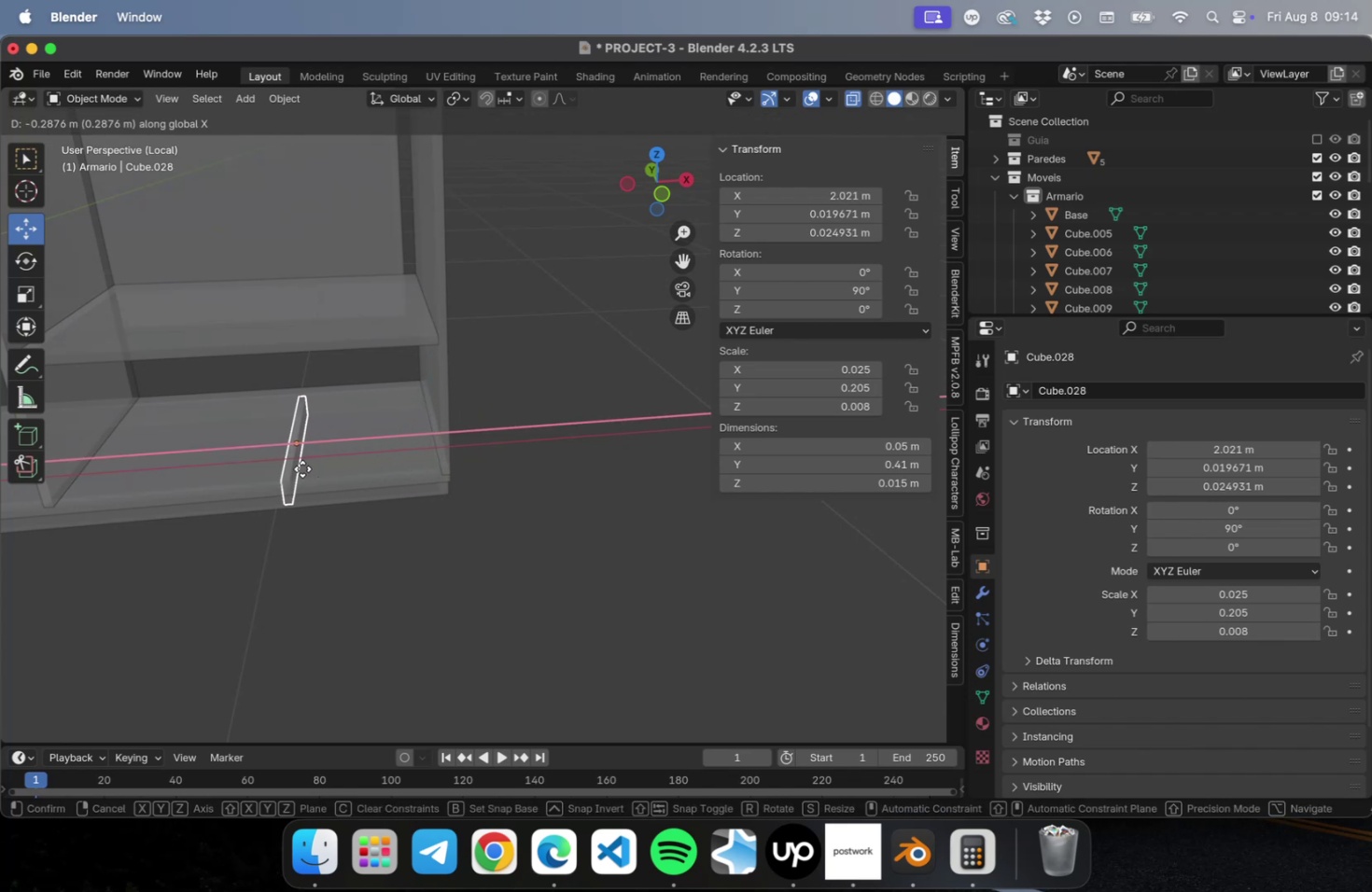 
left_click([287, 467])
 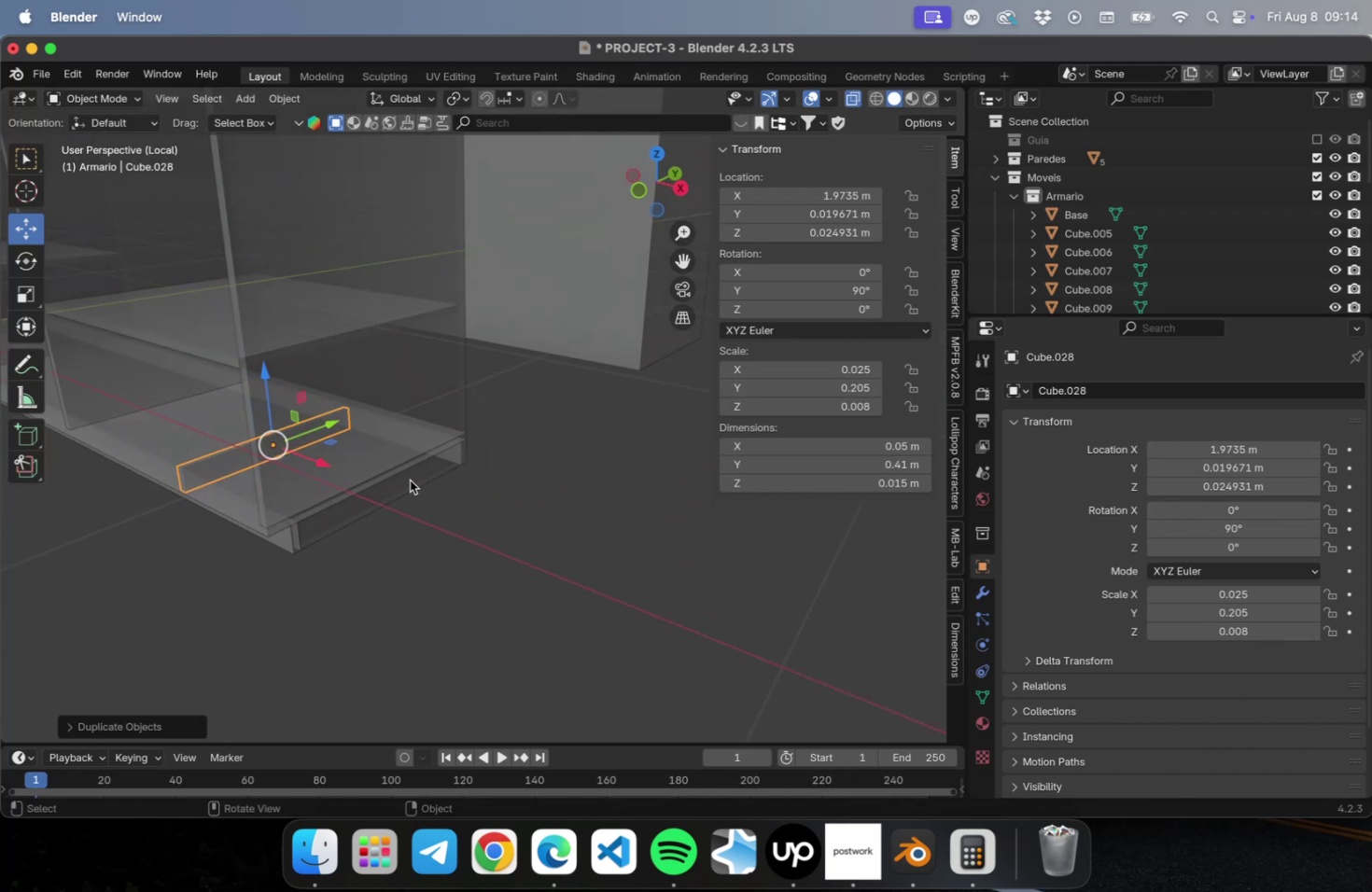 
left_click([410, 481])
 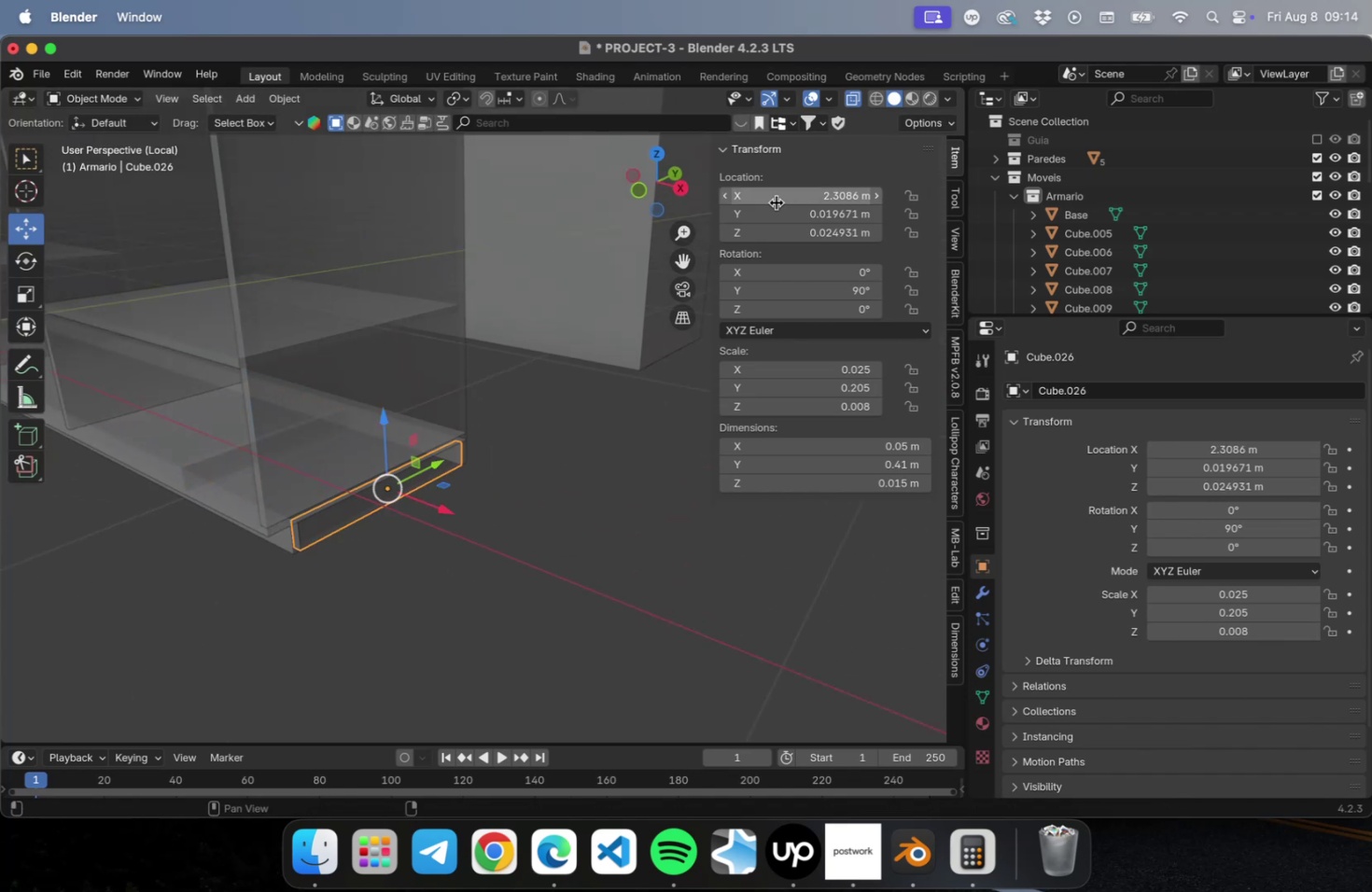 
left_click([776, 202])
 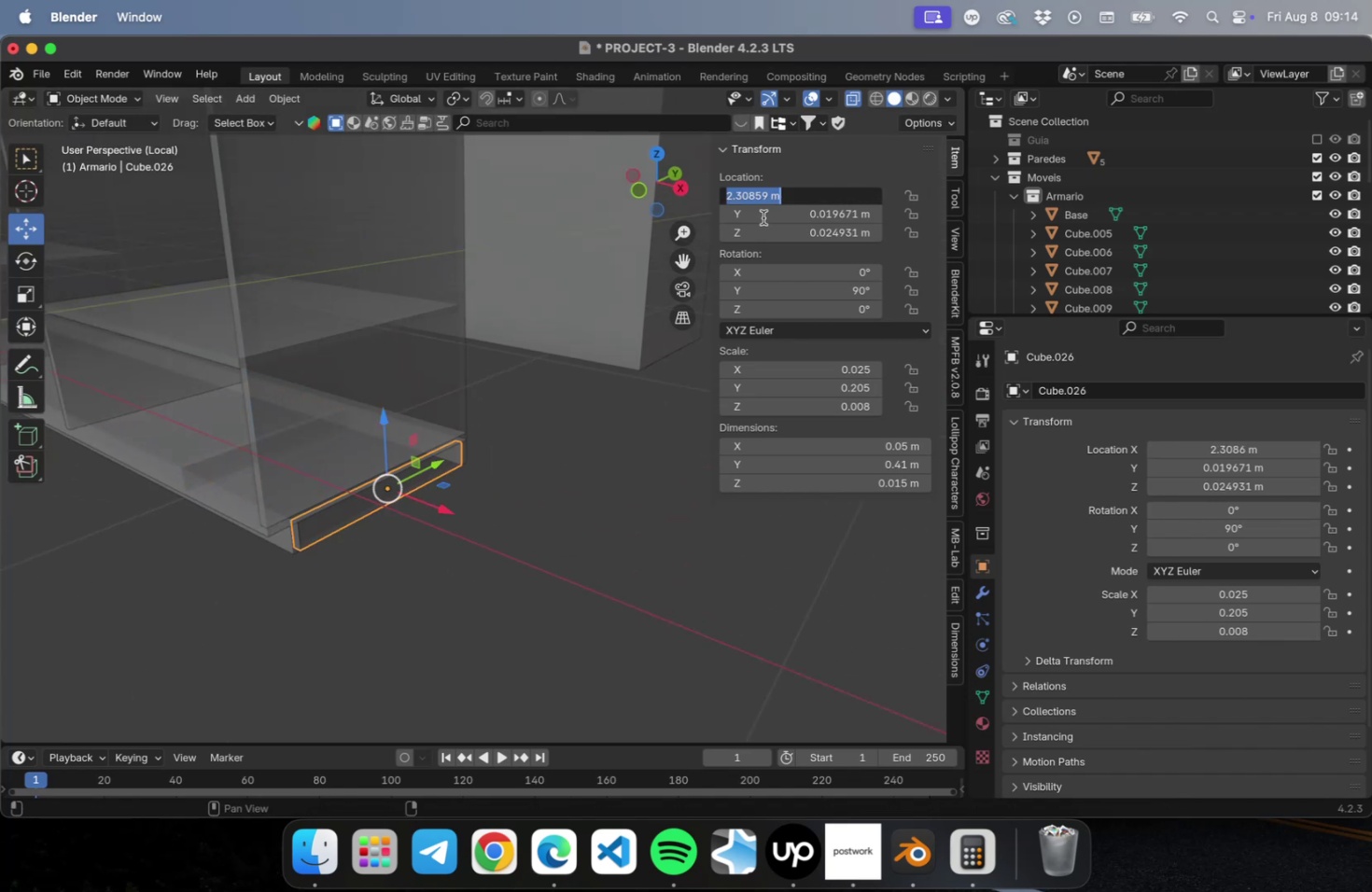 
key(Meta+C)
 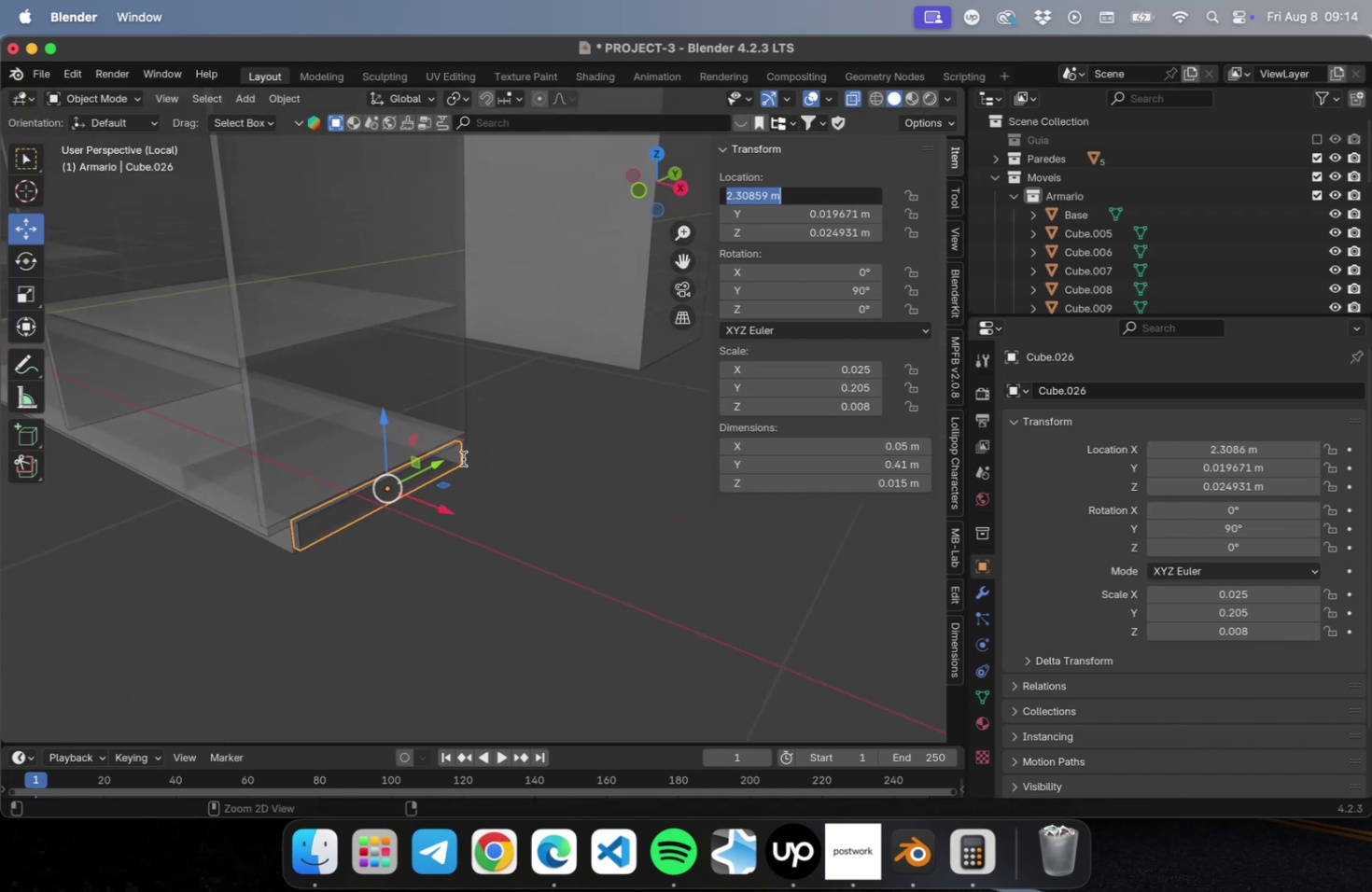 
key(Meta+C)
 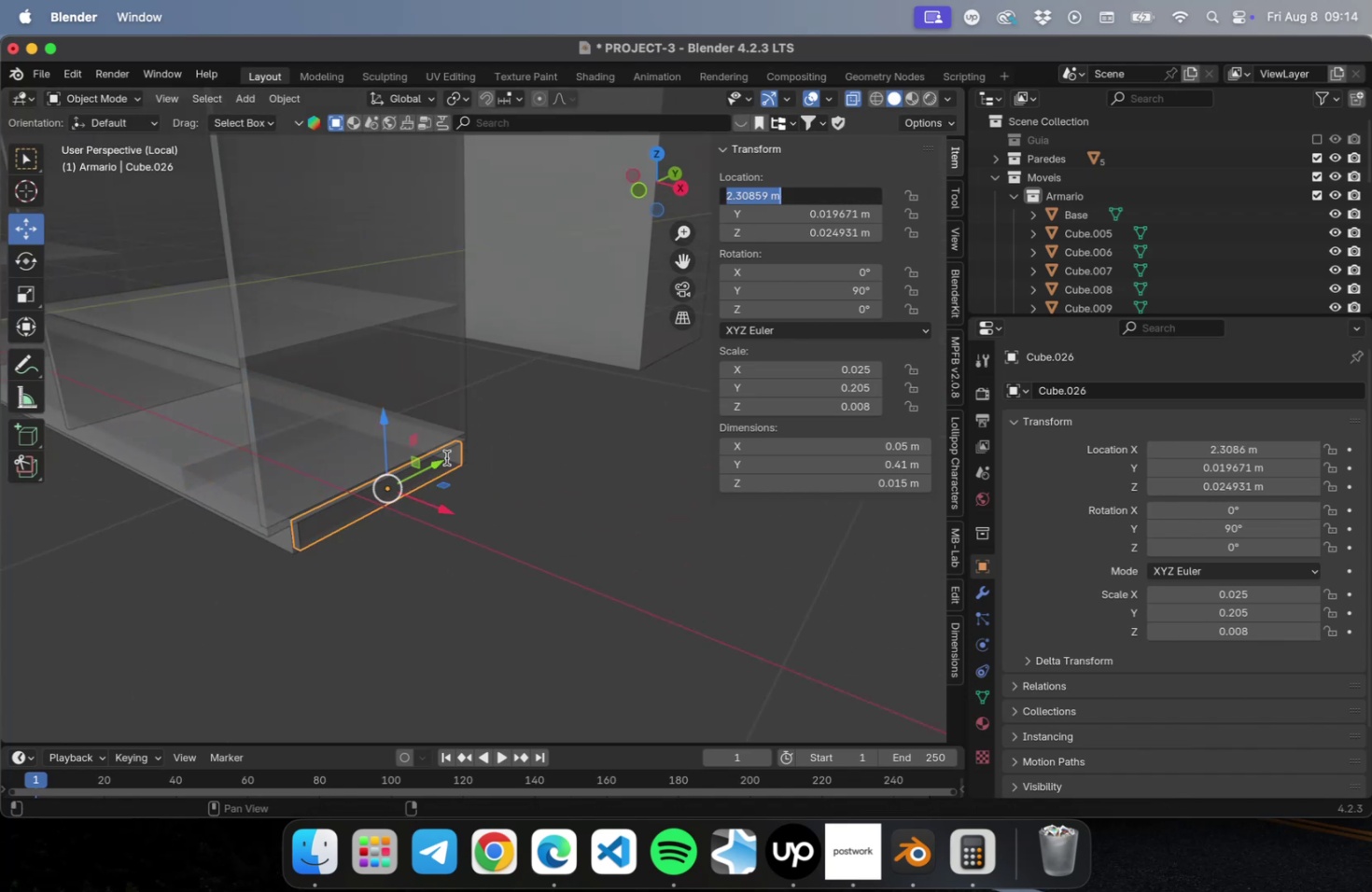 
left_click([536, 518])
 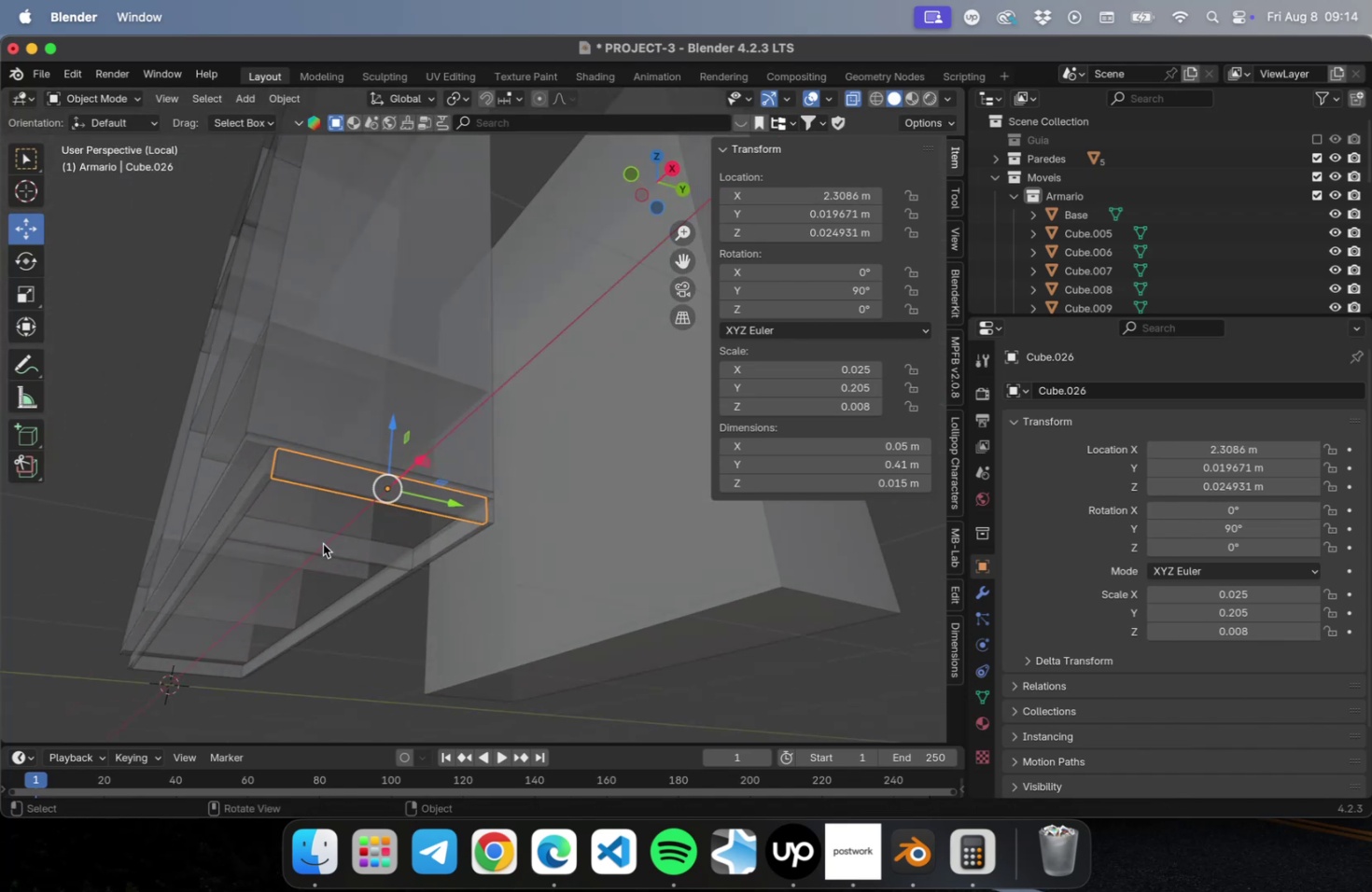 
left_click([323, 544])
 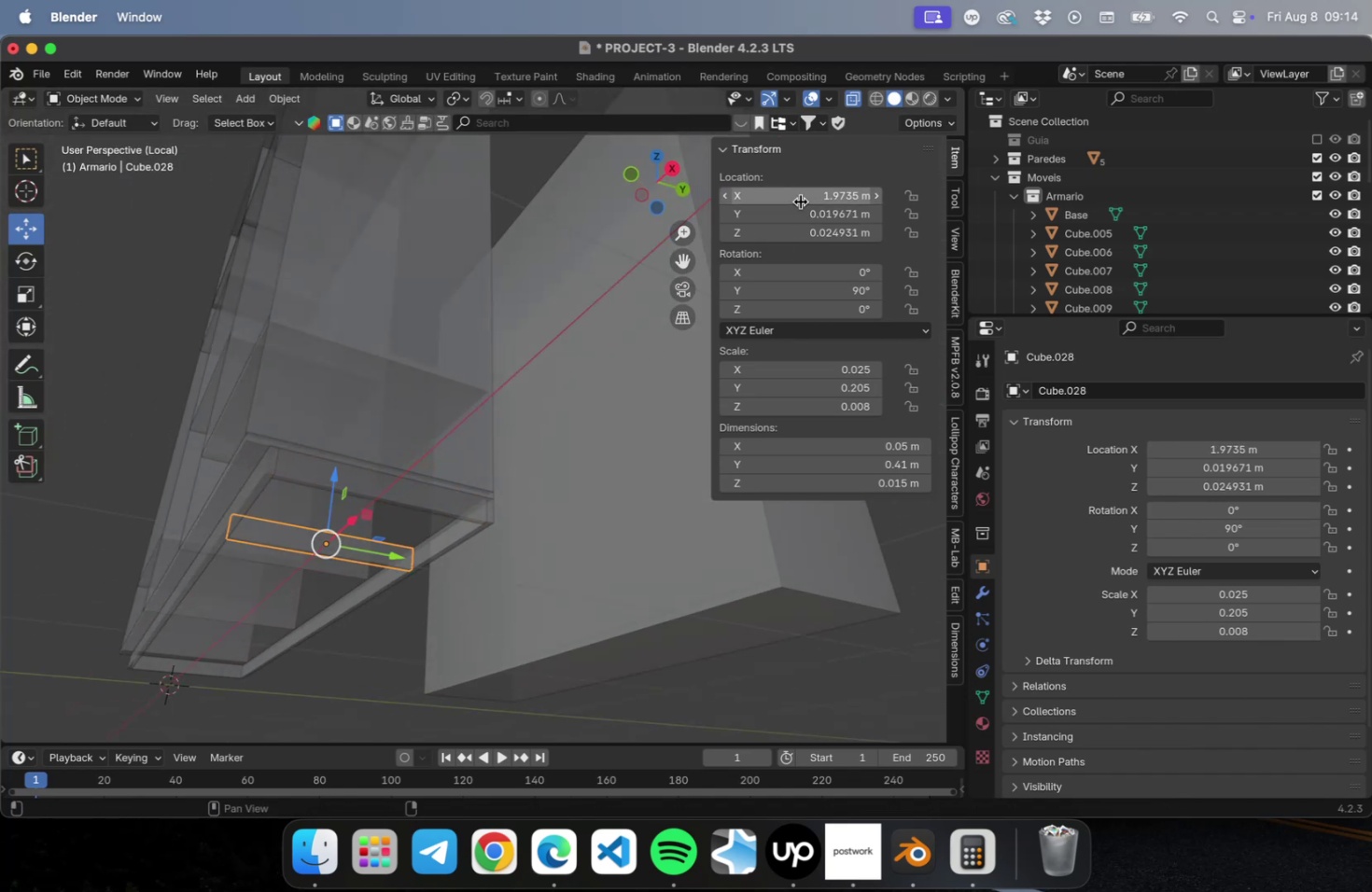 
left_click([800, 197])
 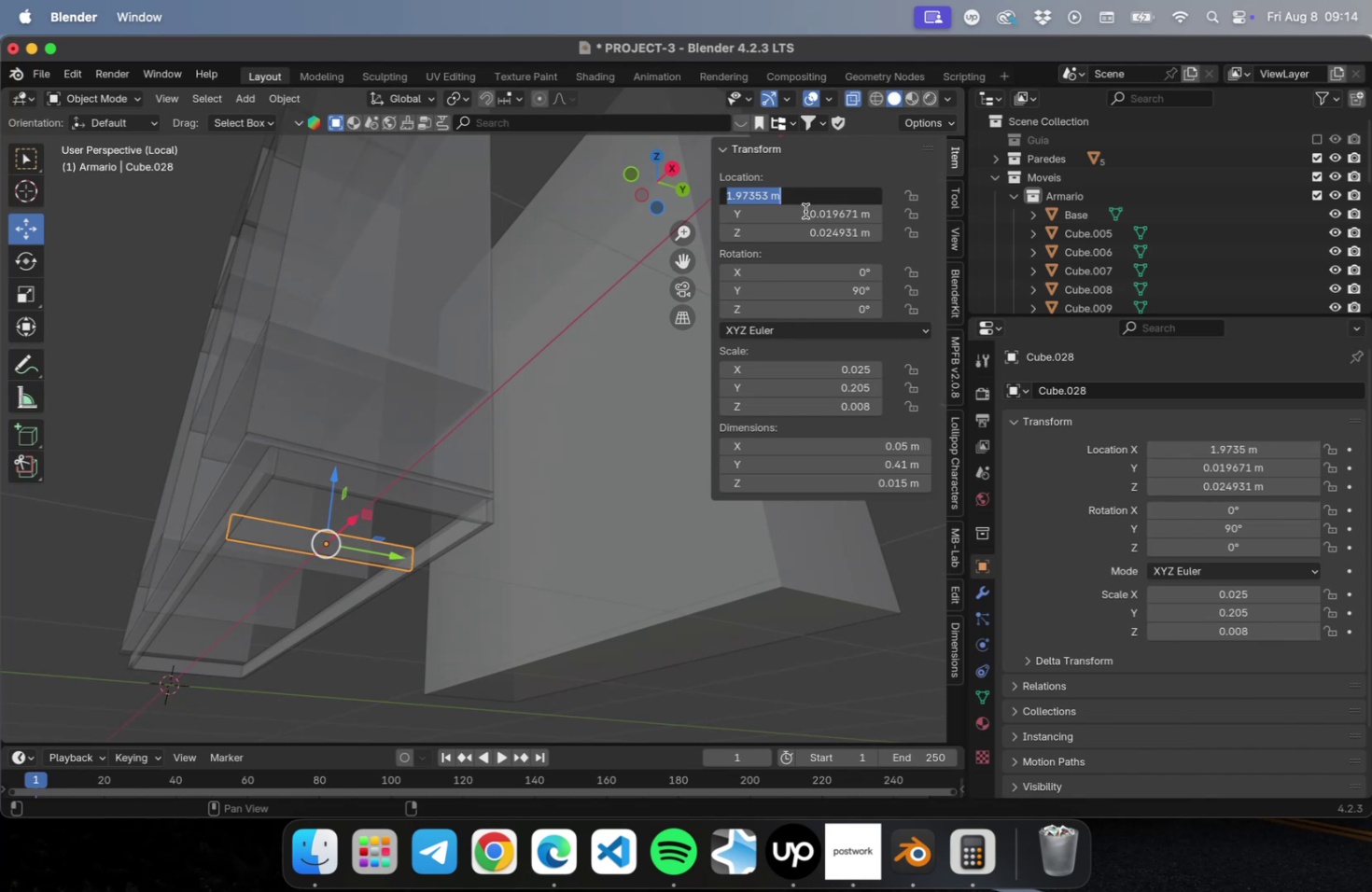 
key(Meta+CommandLeft)
 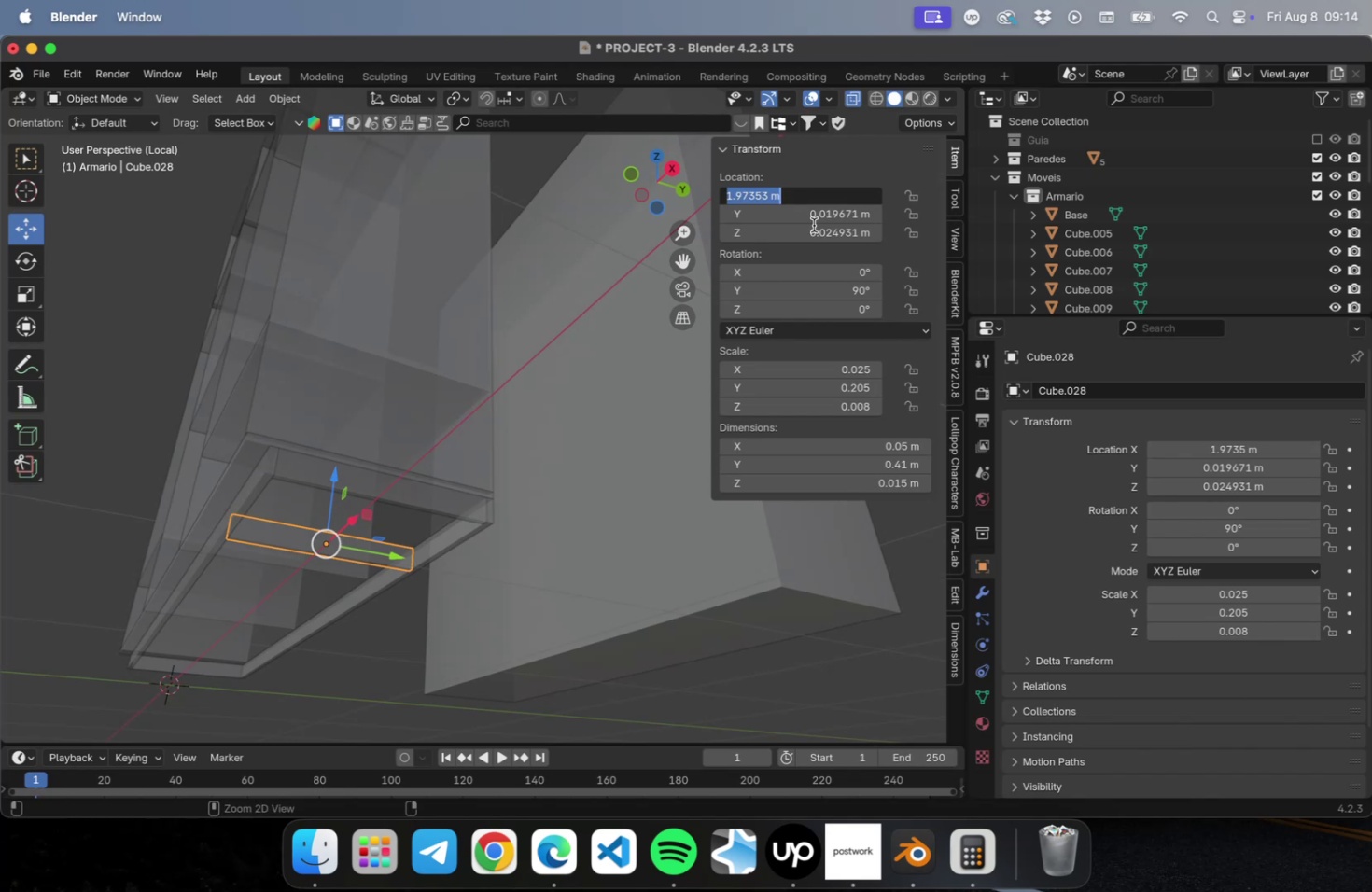 
key(Meta+V)
 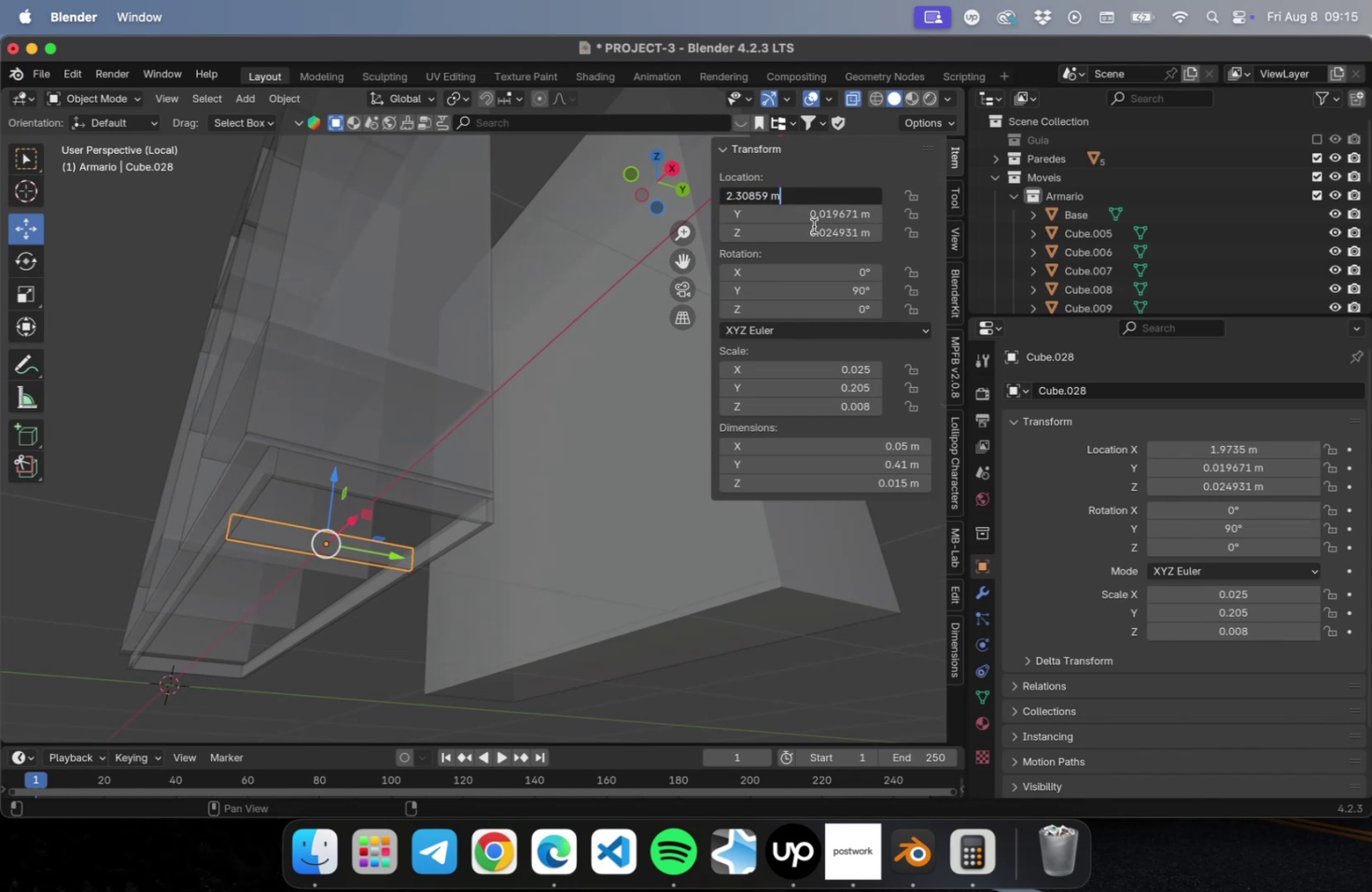 
key(Minus)
 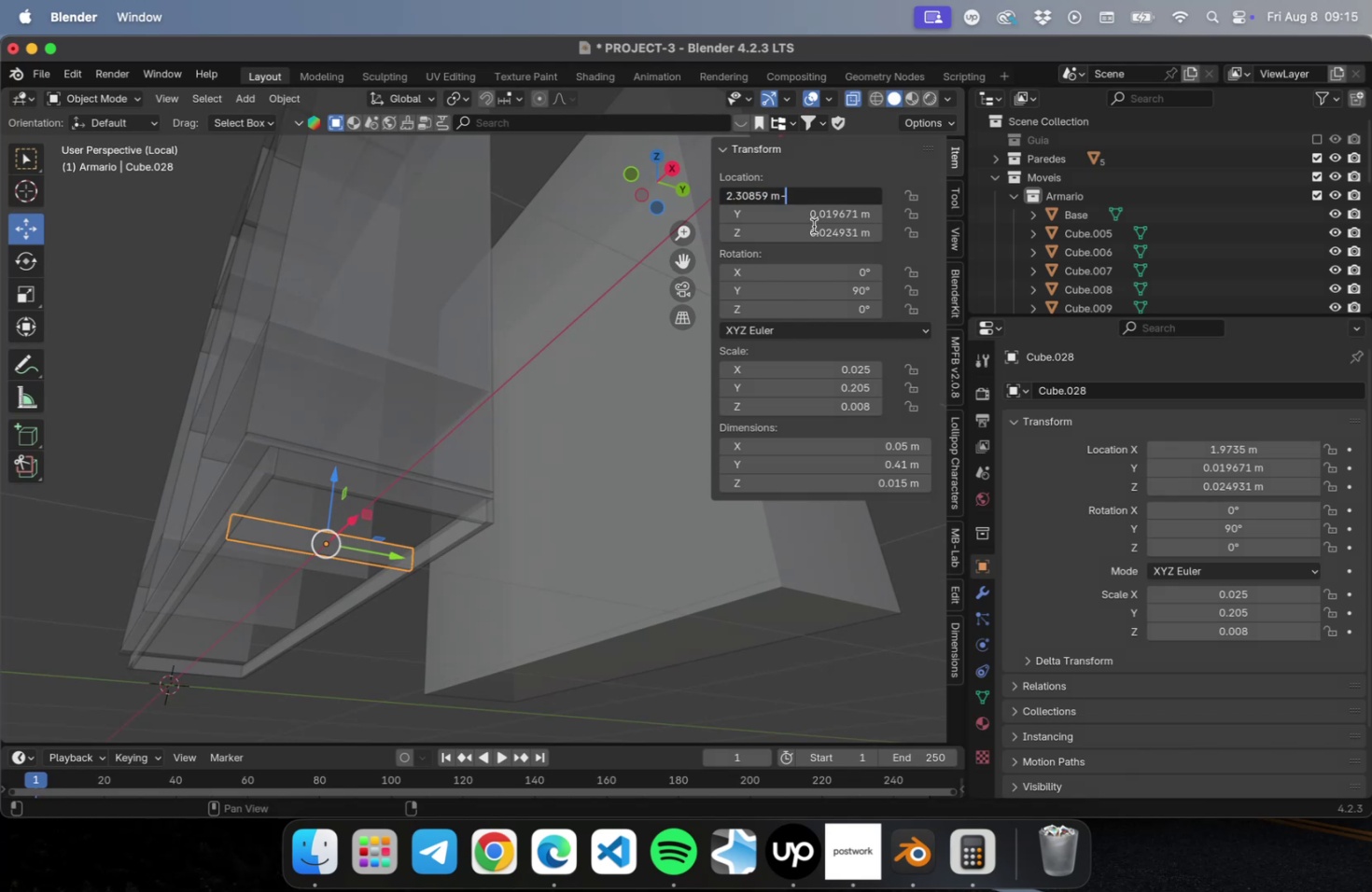 
key(Period)
 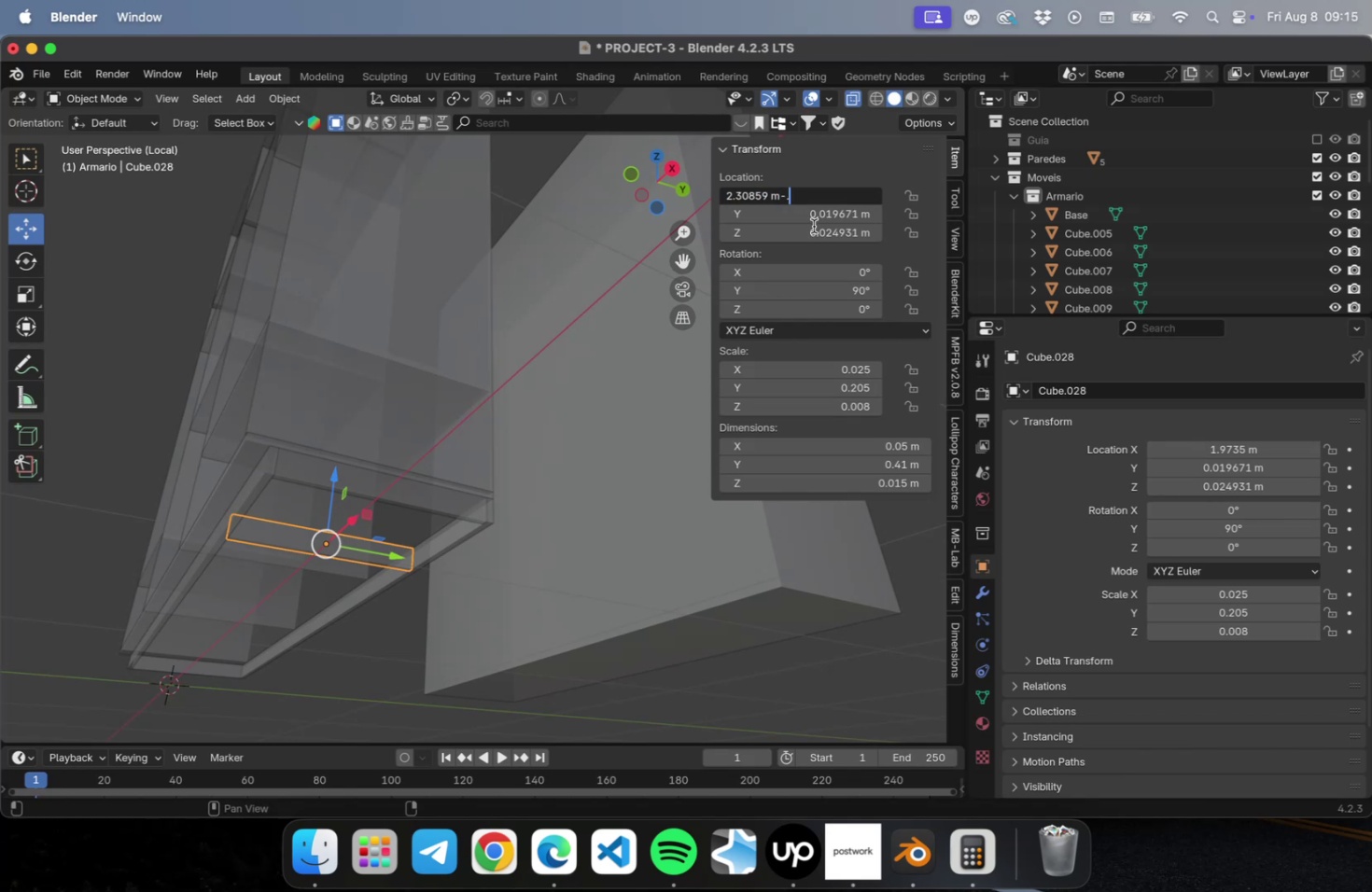 
key(5)
 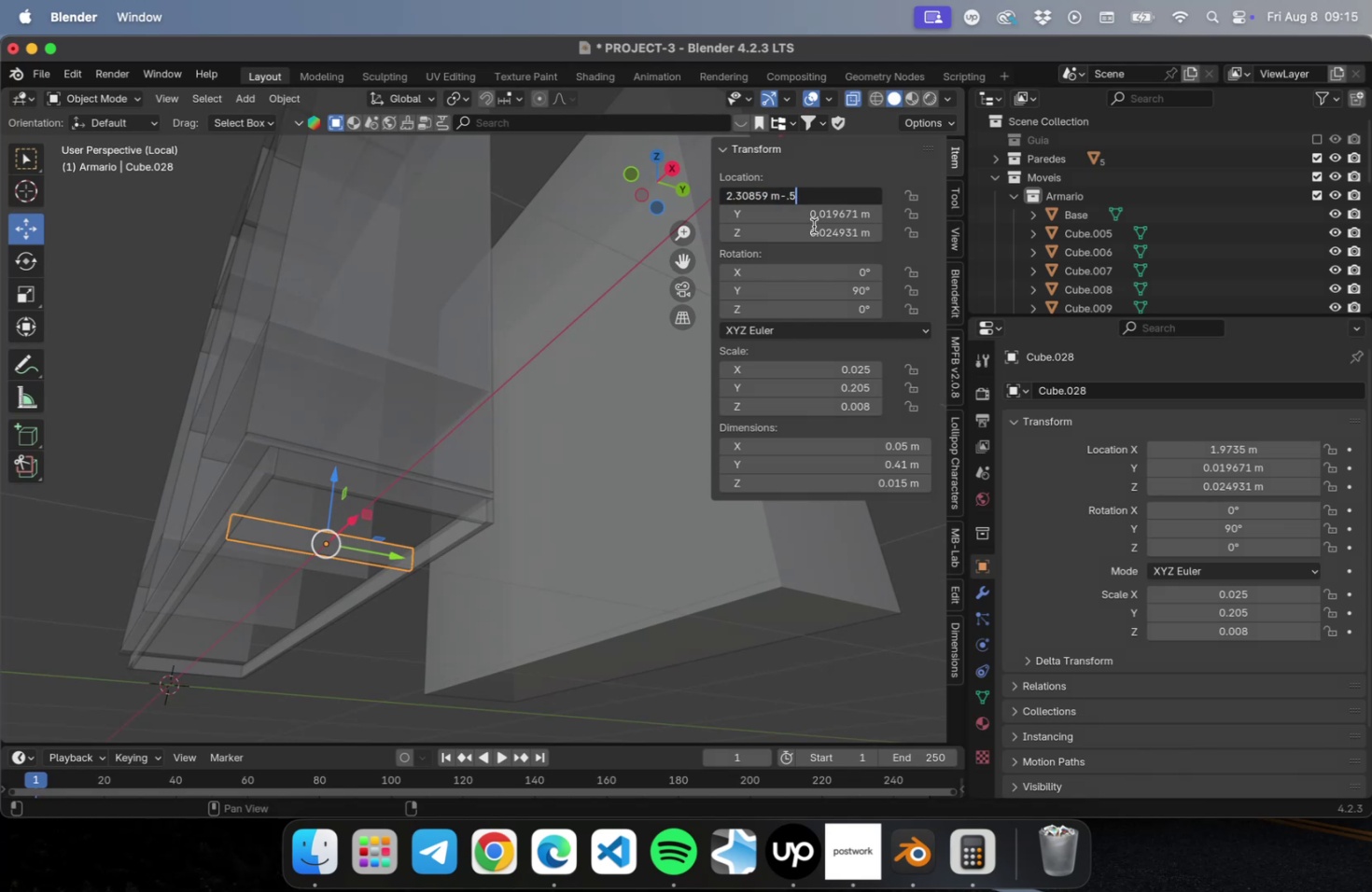 
key(Enter)
 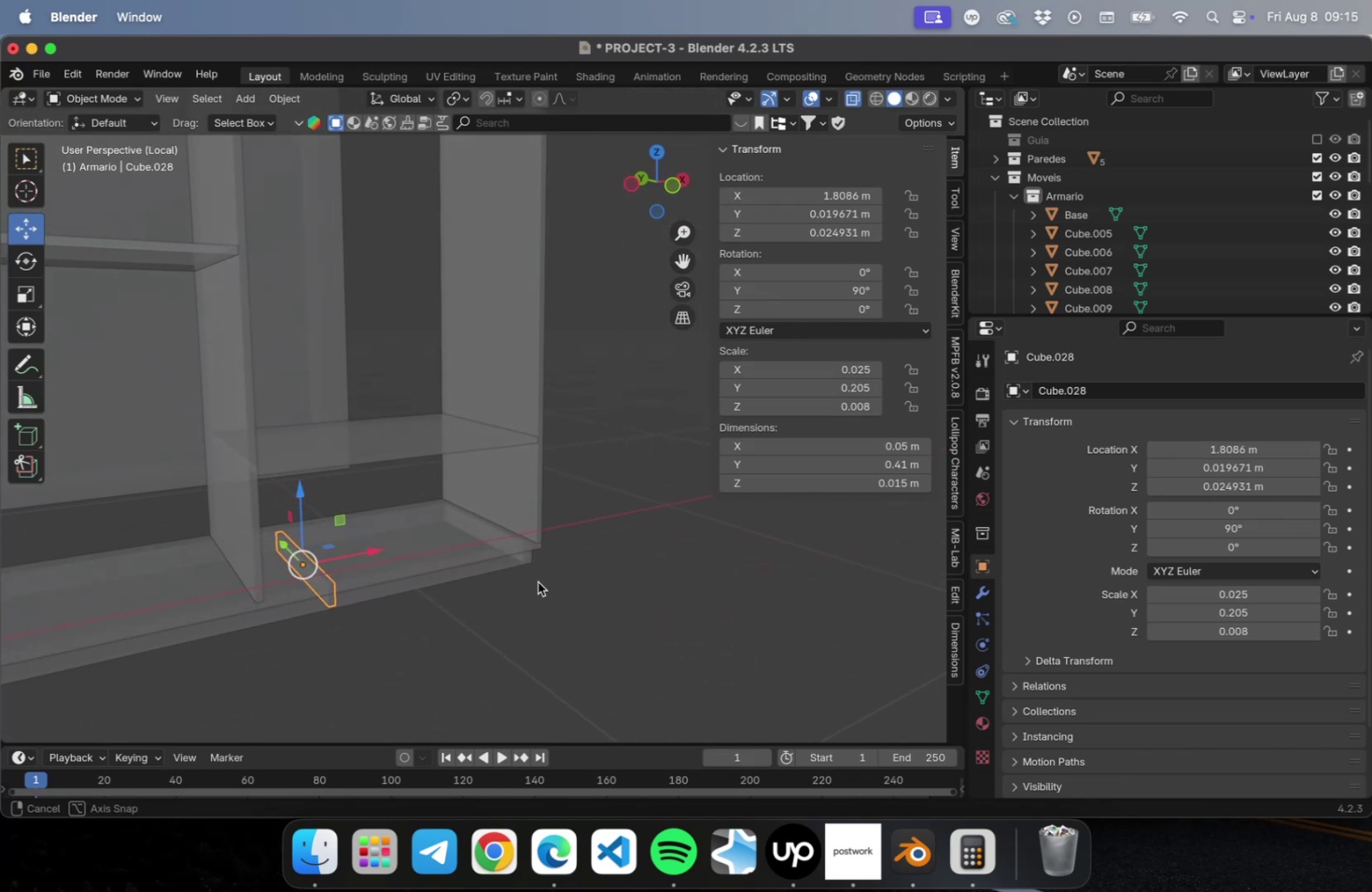 
left_click([584, 664])
 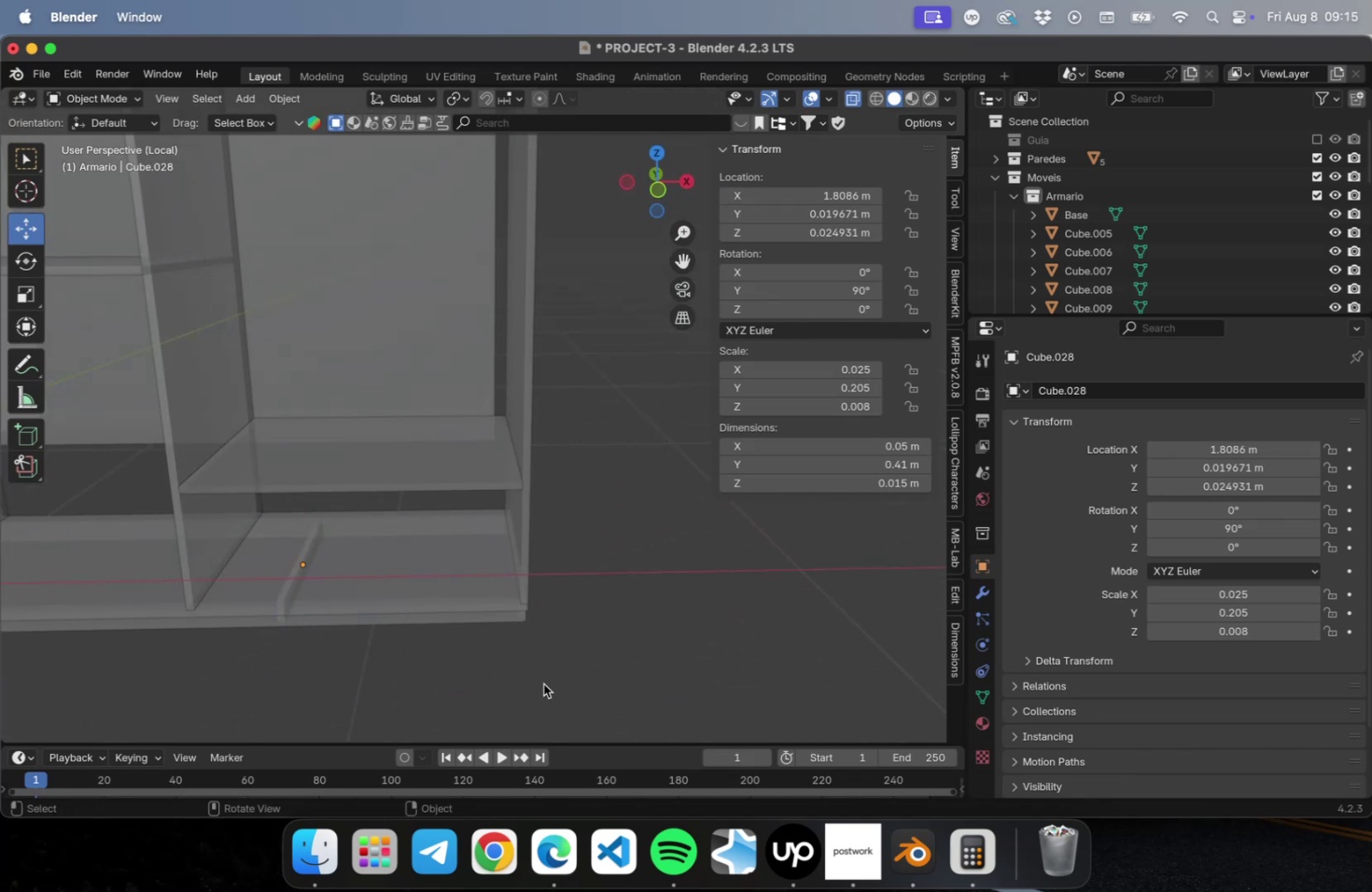 
hold_key(key=ShiftLeft, duration=0.58)
 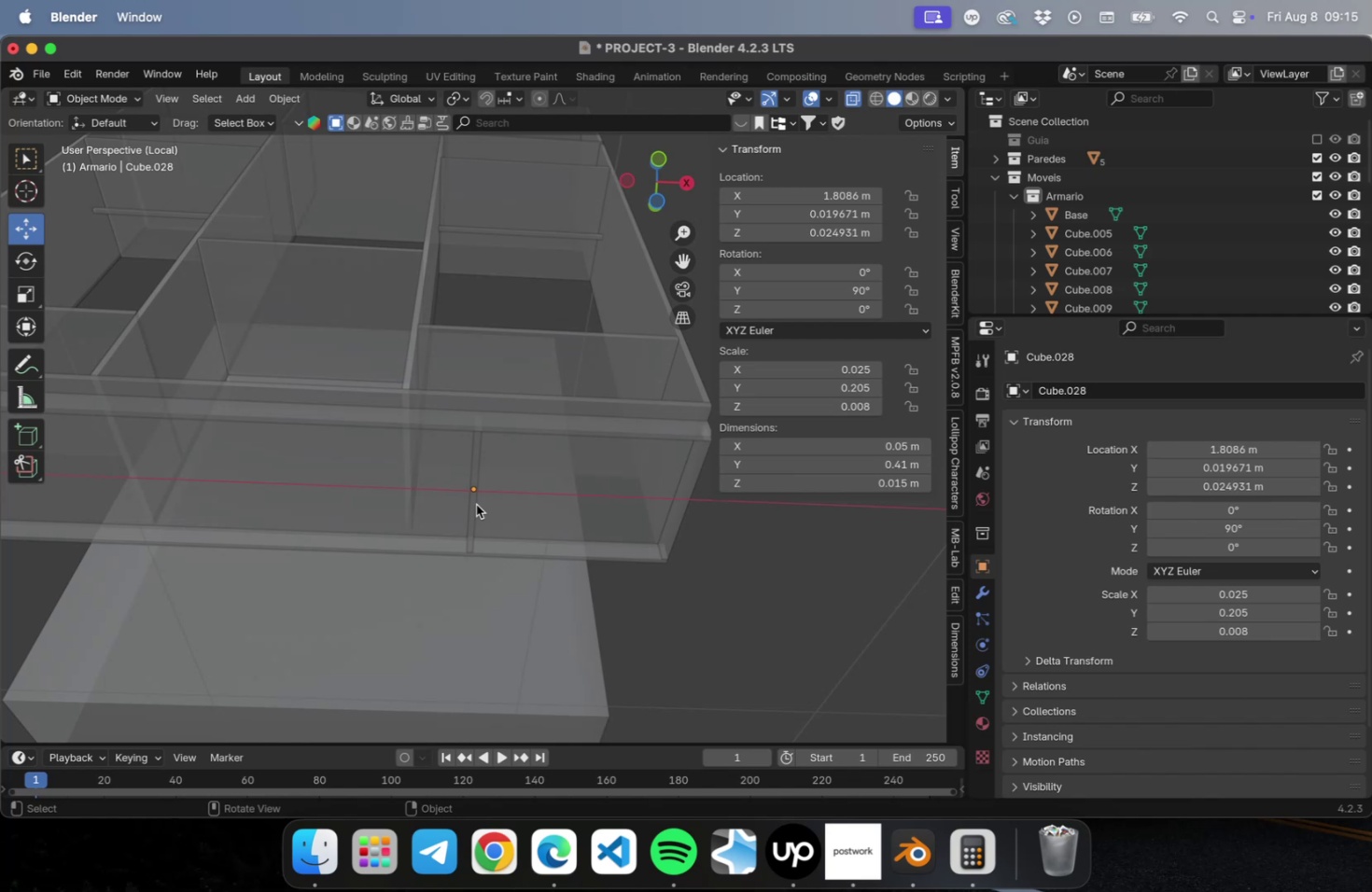 
left_click([474, 502])
 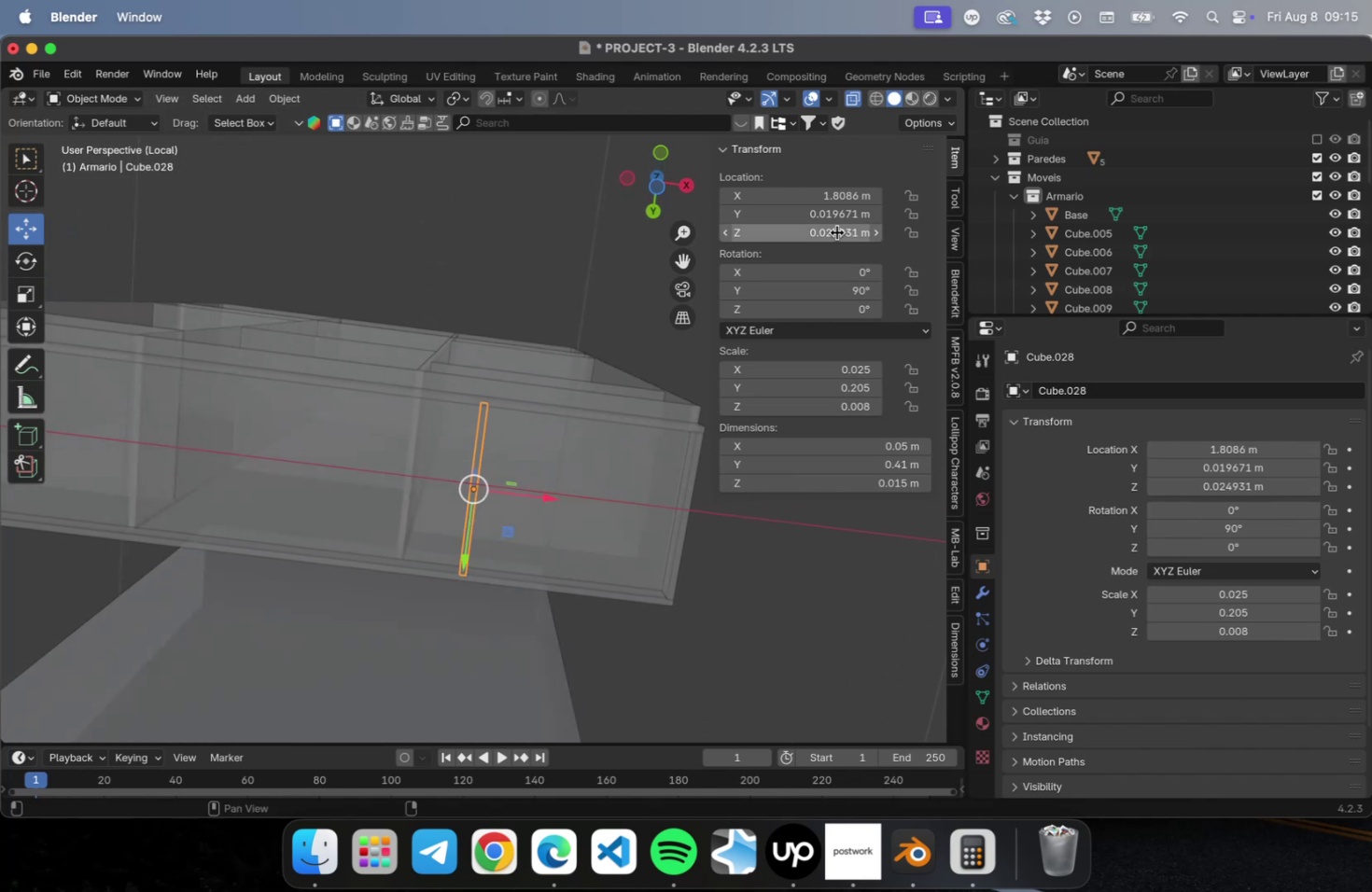 
left_click([833, 197])
 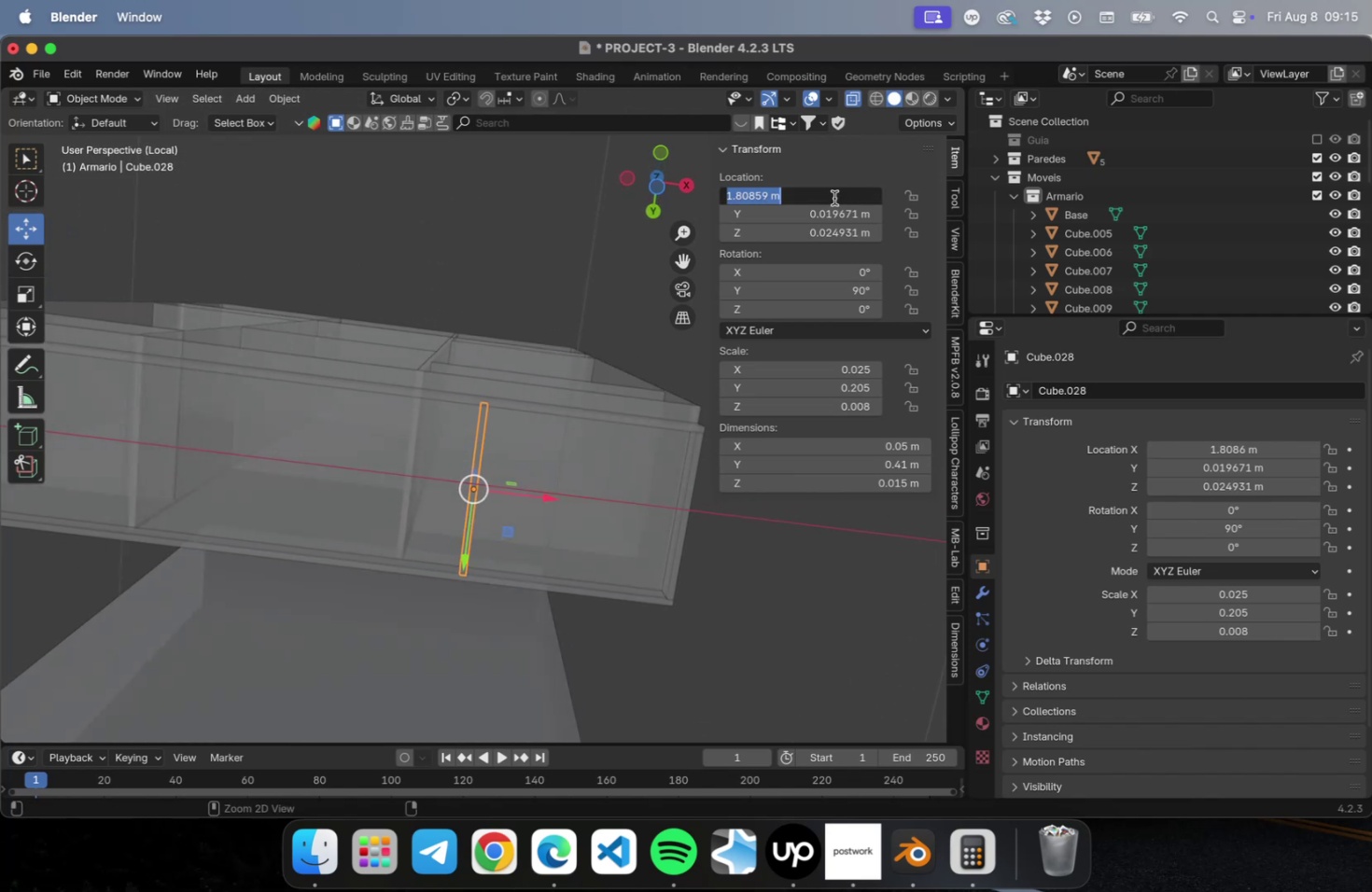 
key(Meta+CommandLeft)
 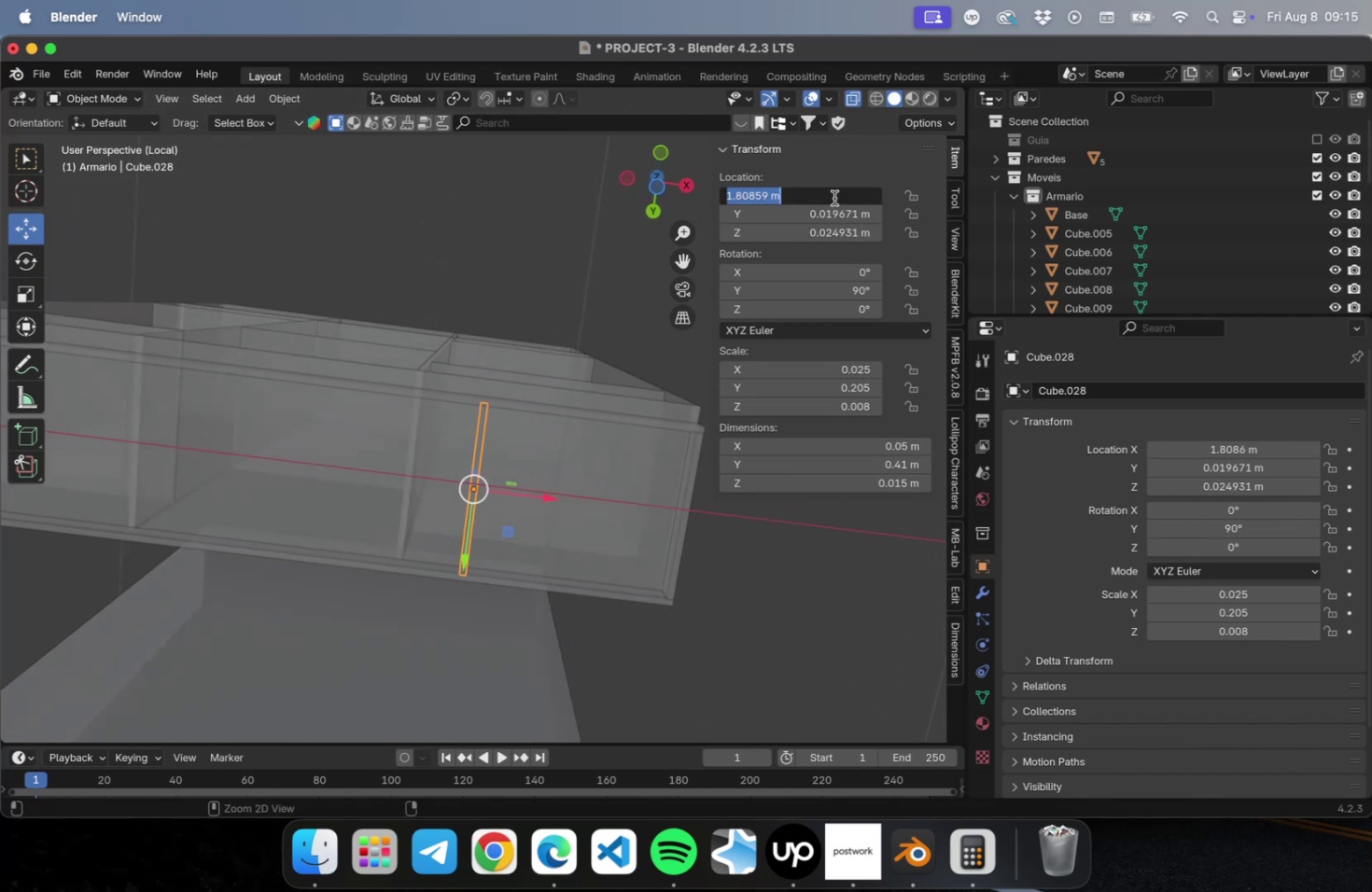 
key(Meta+V)
 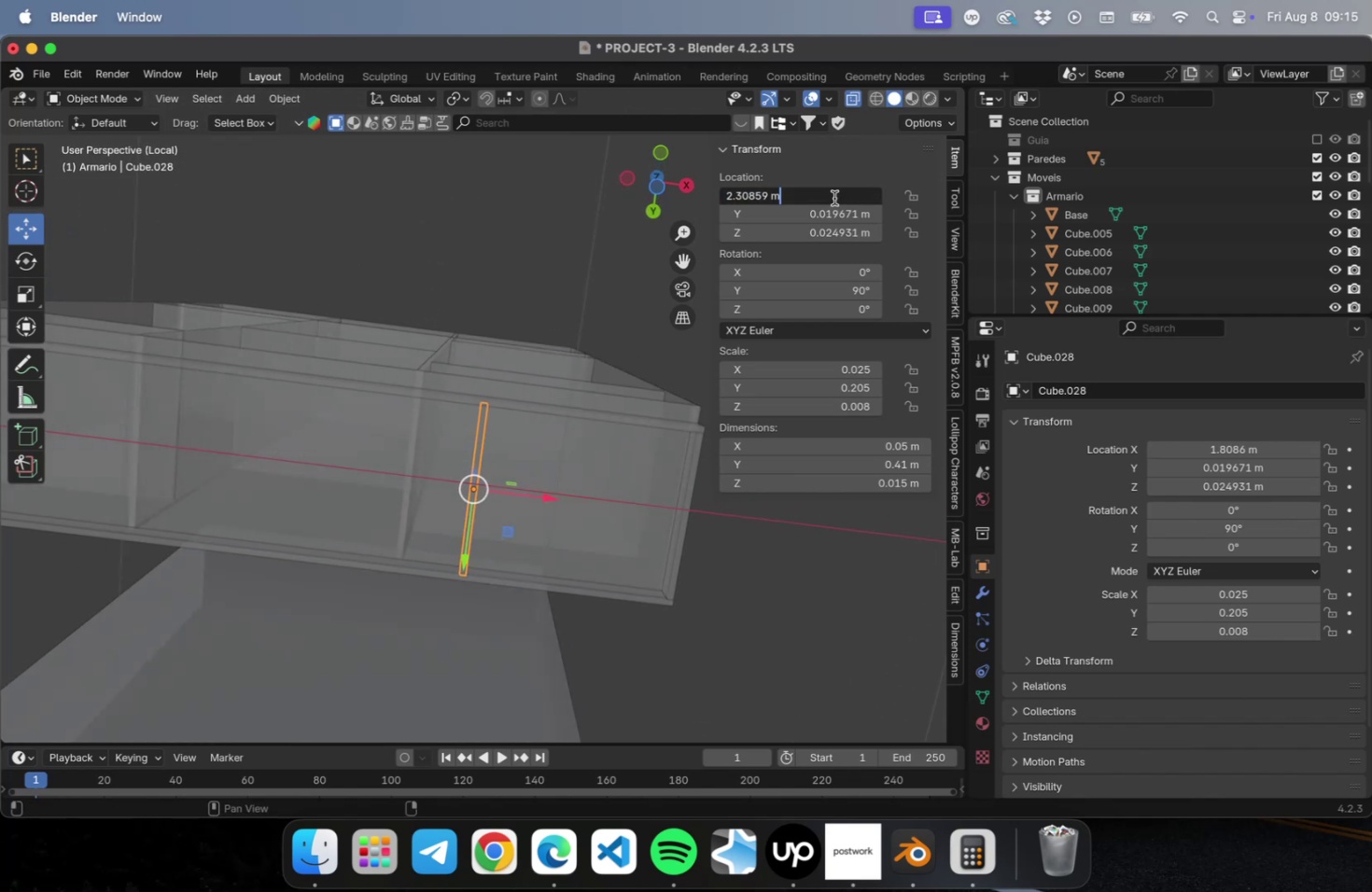 
type(-.35)
 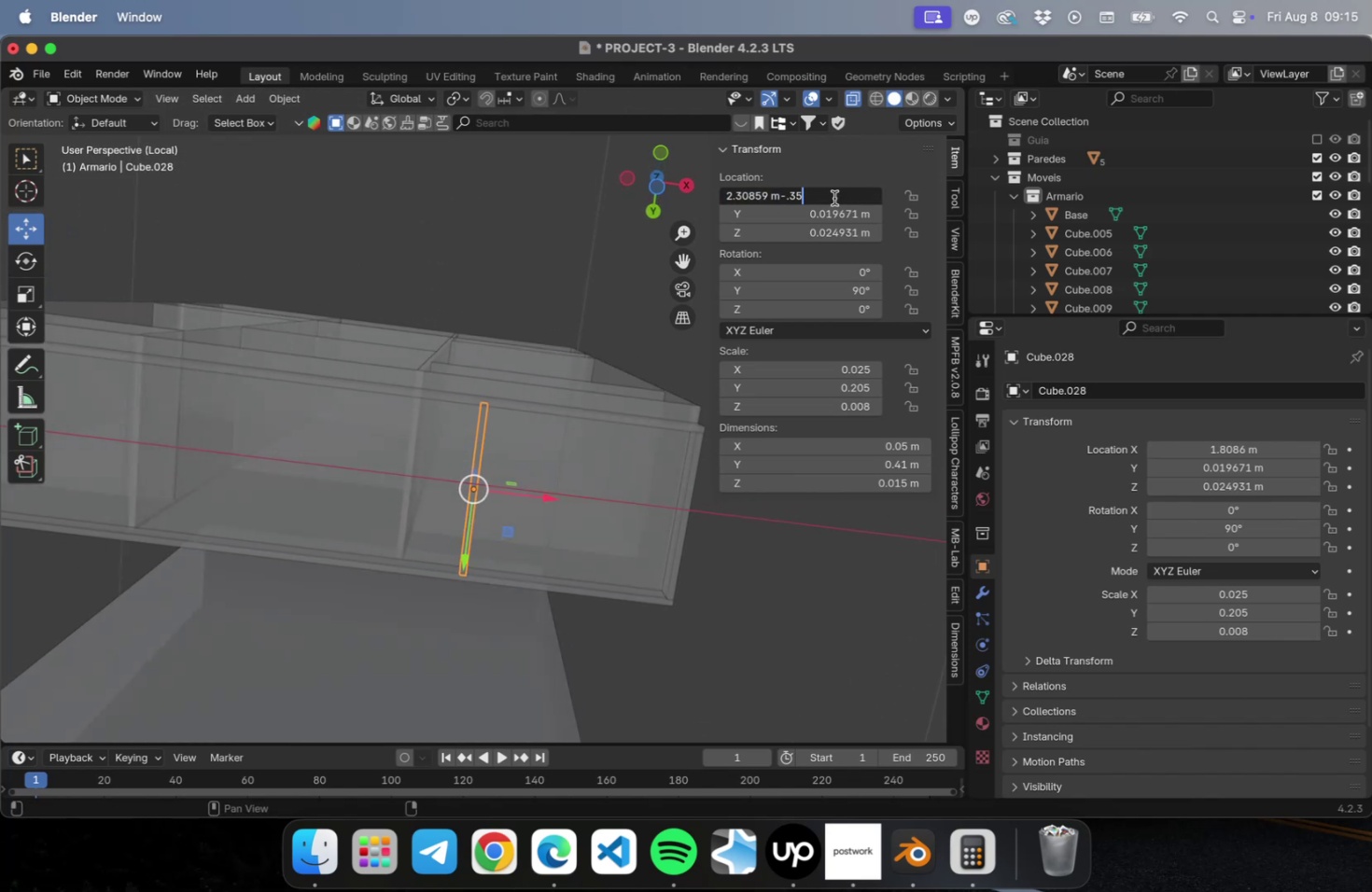 
key(Enter)
 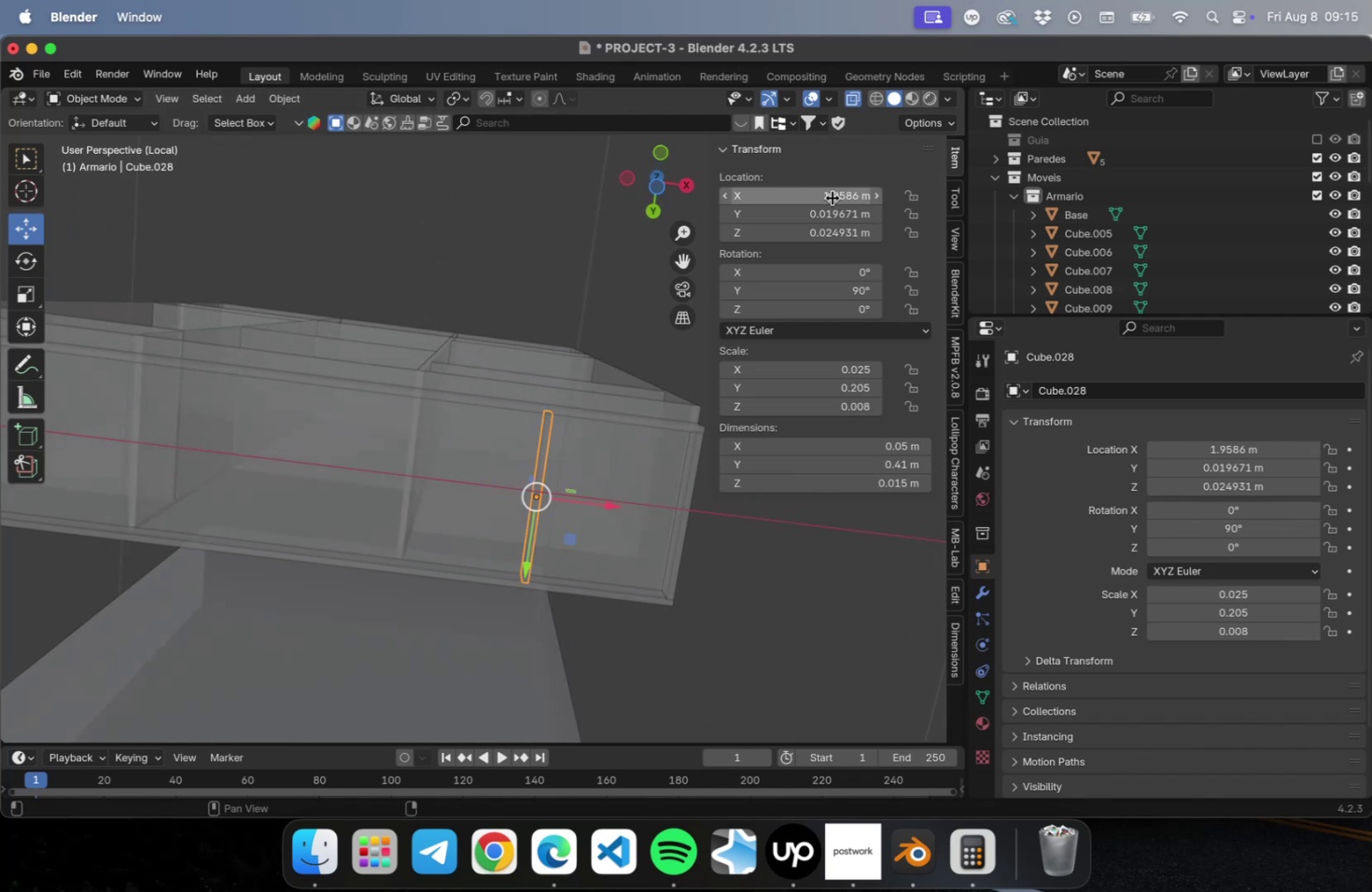 
scroll: coordinate [400, 487], scroll_direction: down, amount: 4.0
 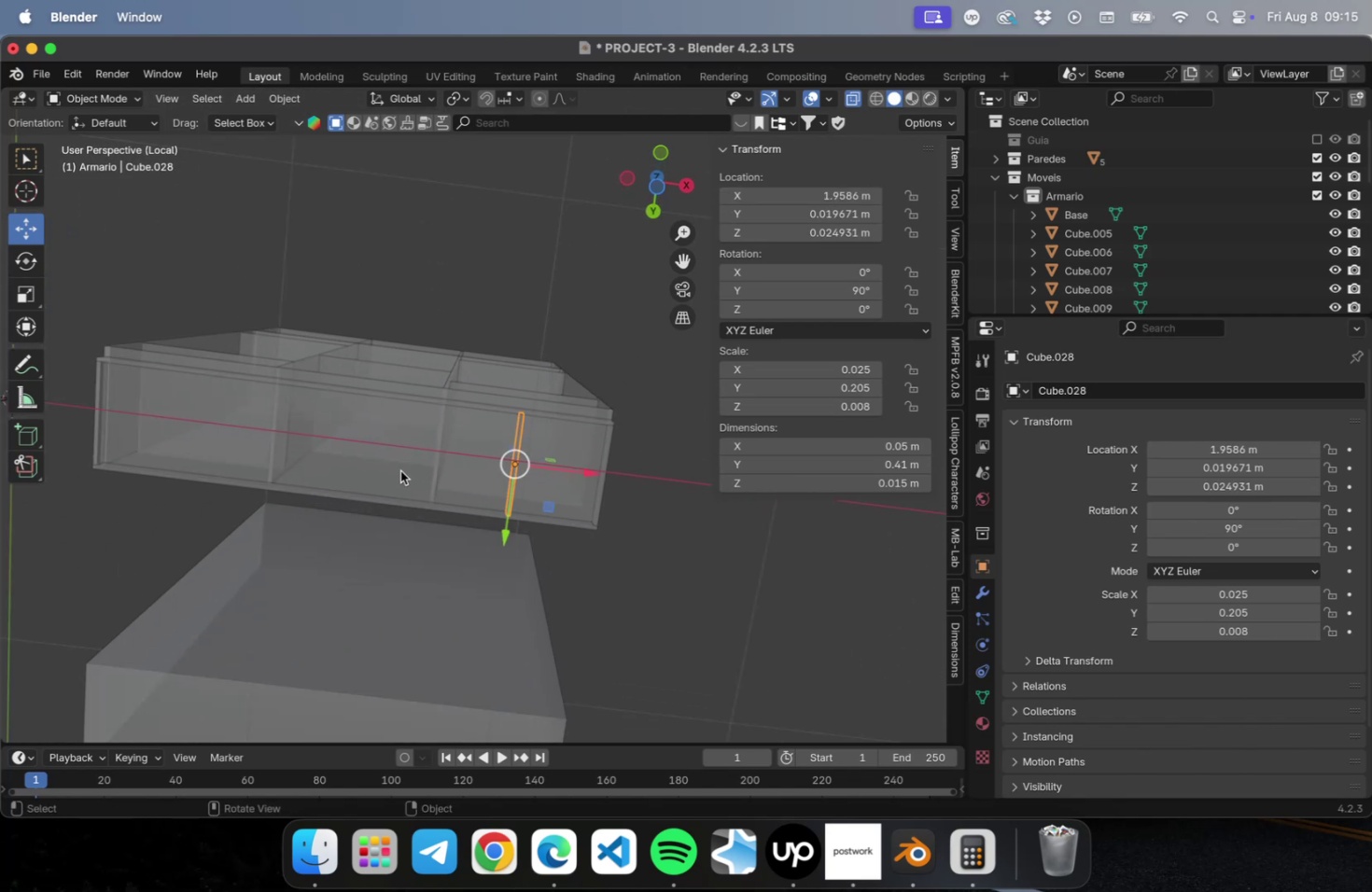 
hold_key(key=ShiftLeft, duration=0.56)
 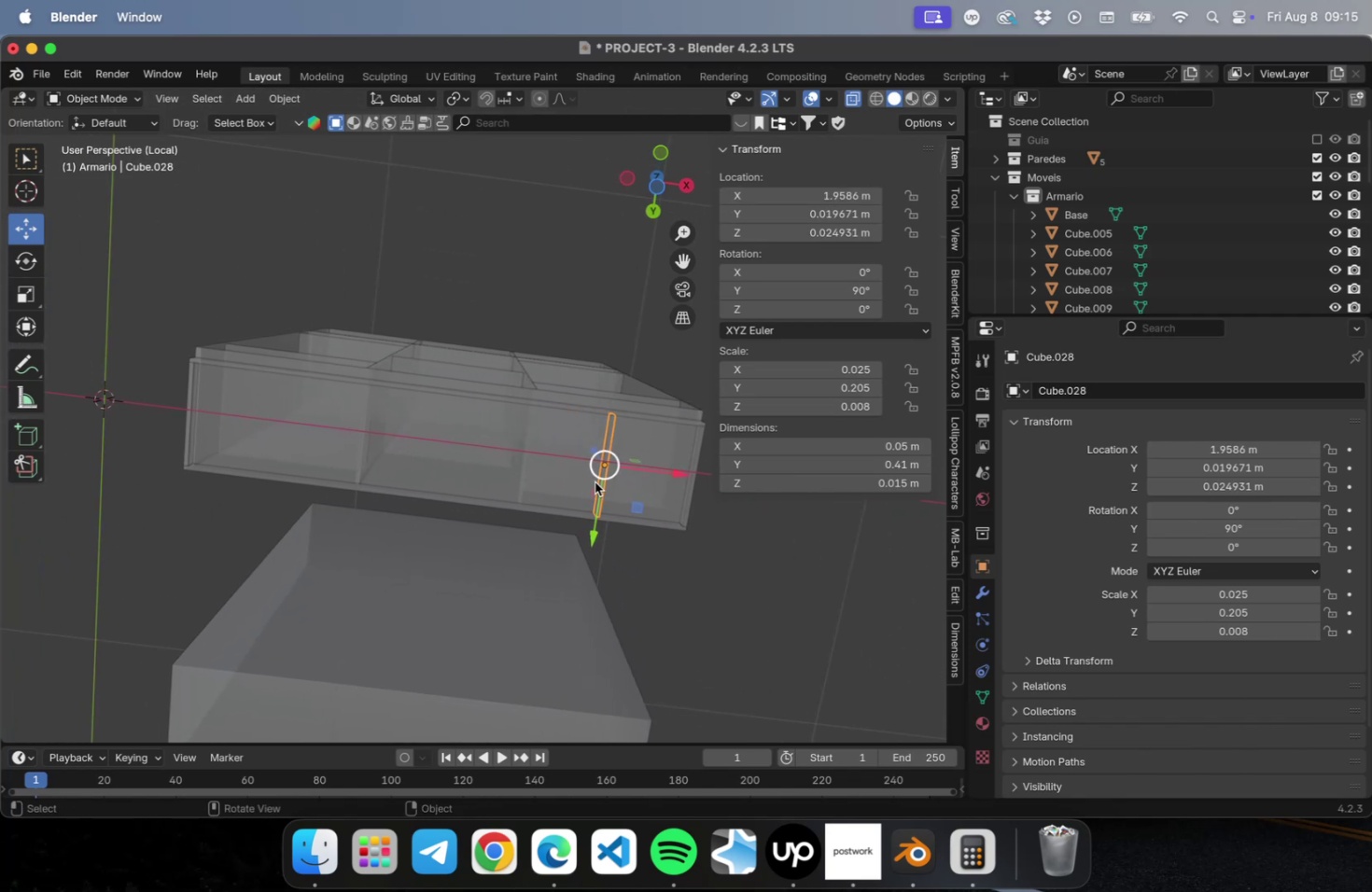 
type(Dx)
 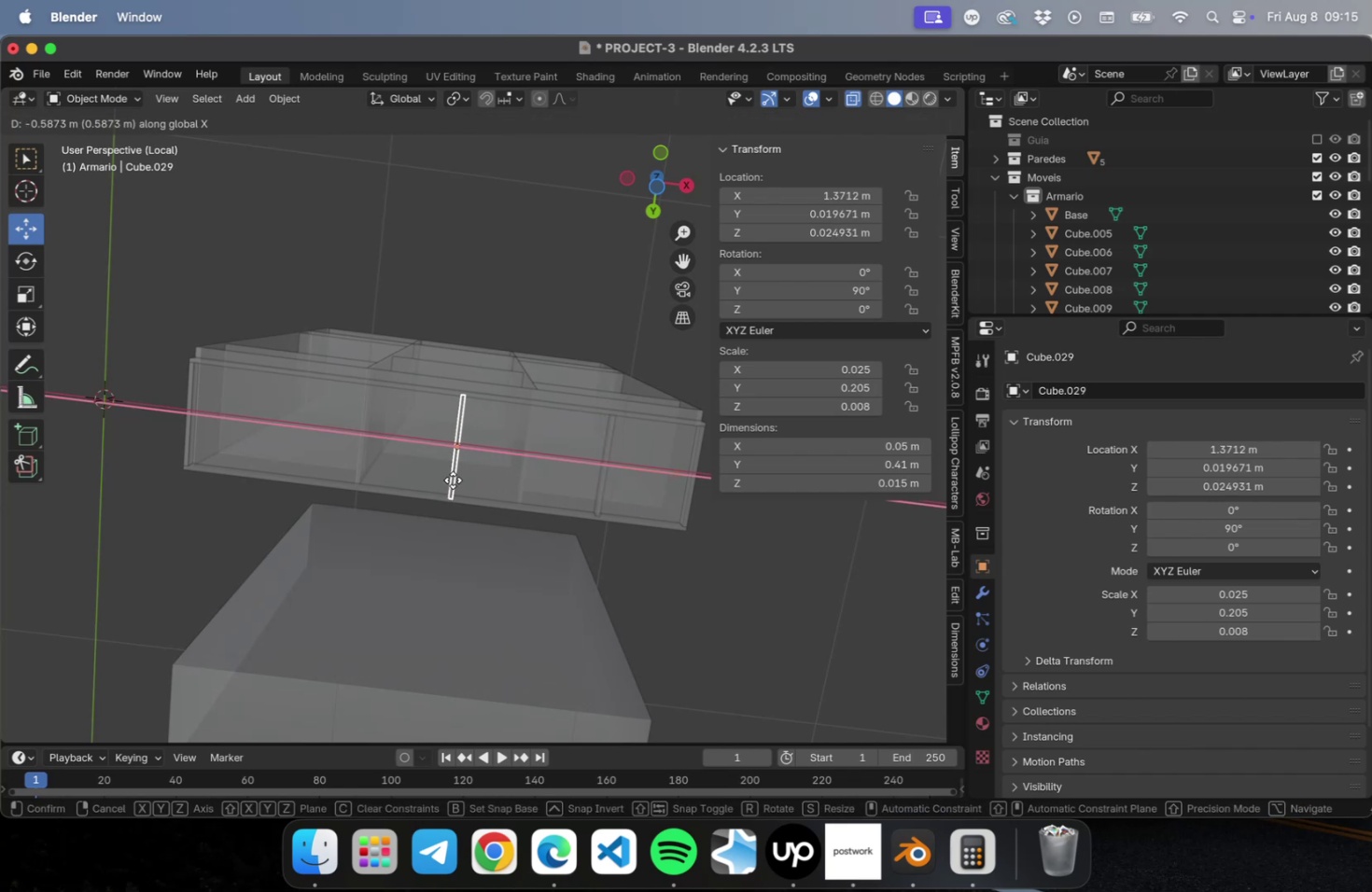 
left_click([453, 480])
 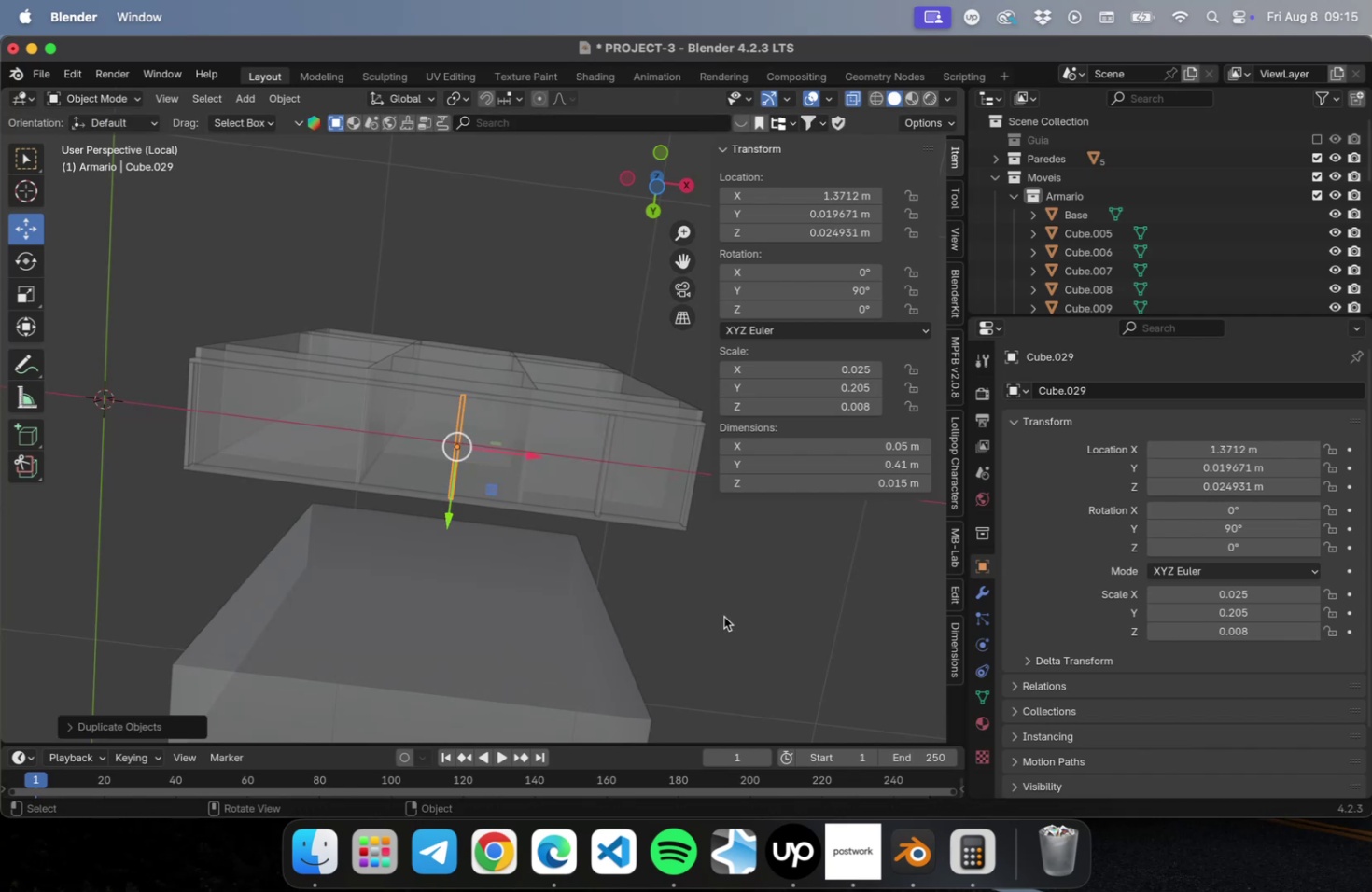 
left_click([723, 616])
 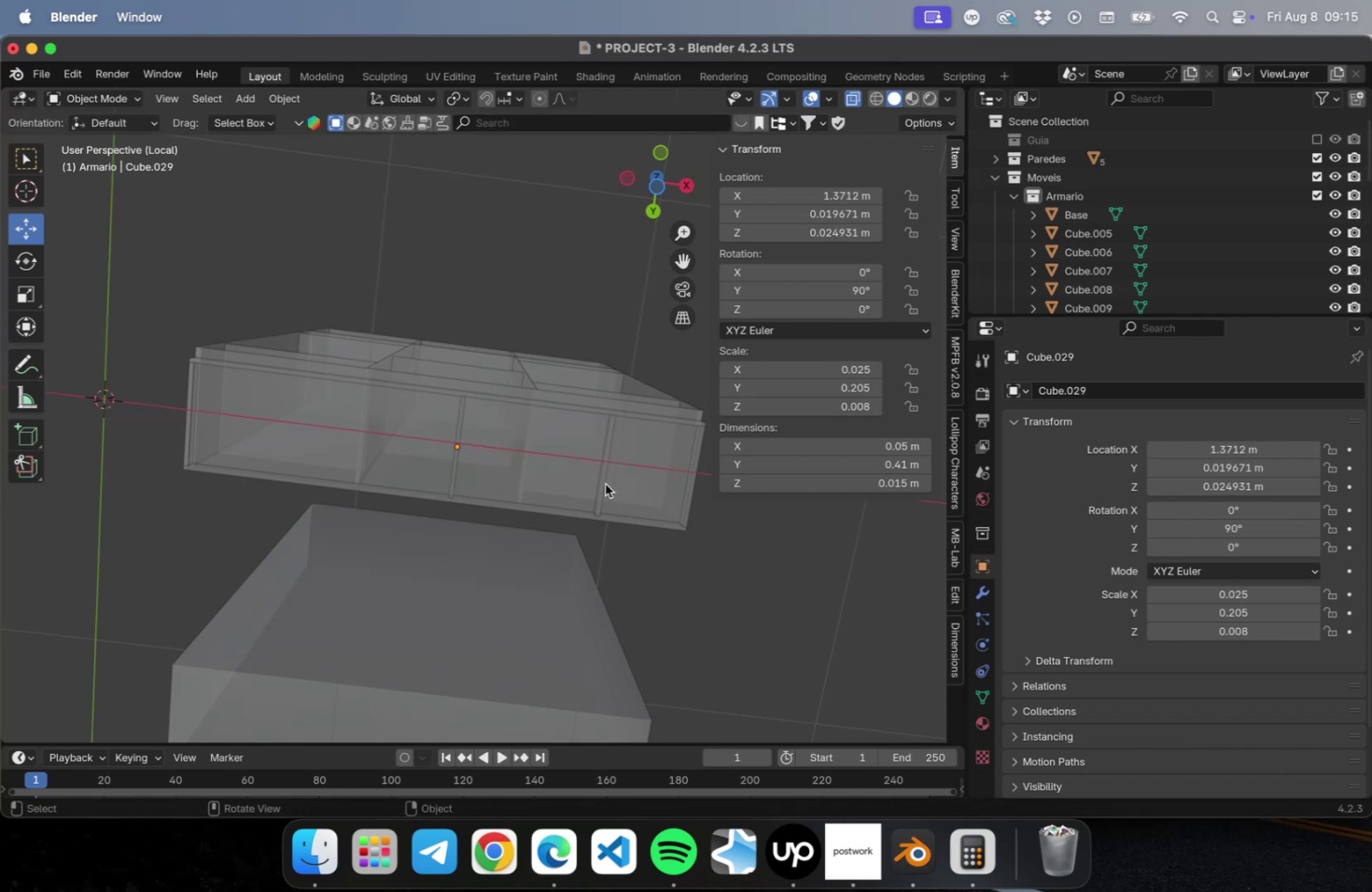 
left_click([605, 482])
 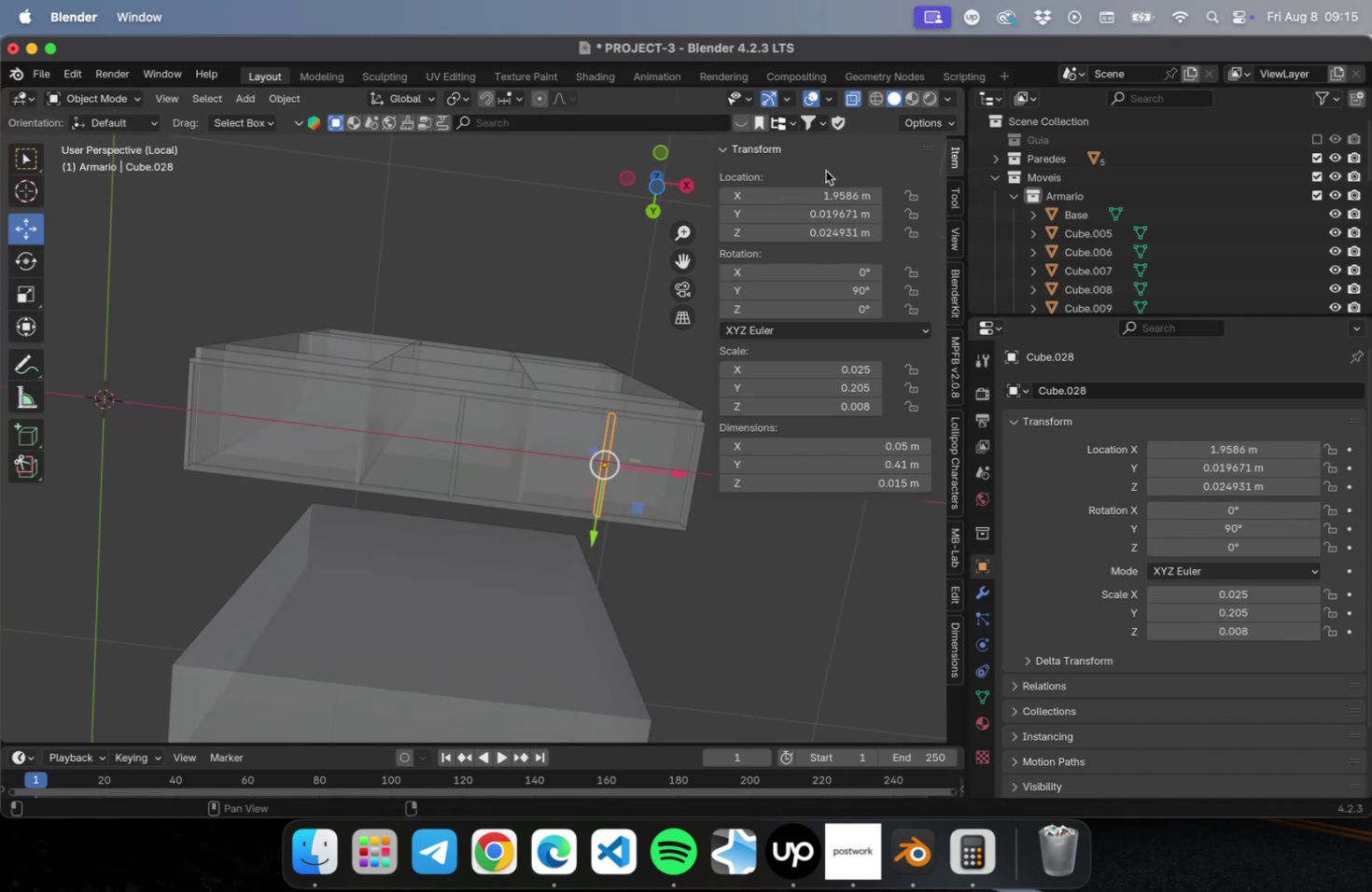 
left_click([819, 197])
 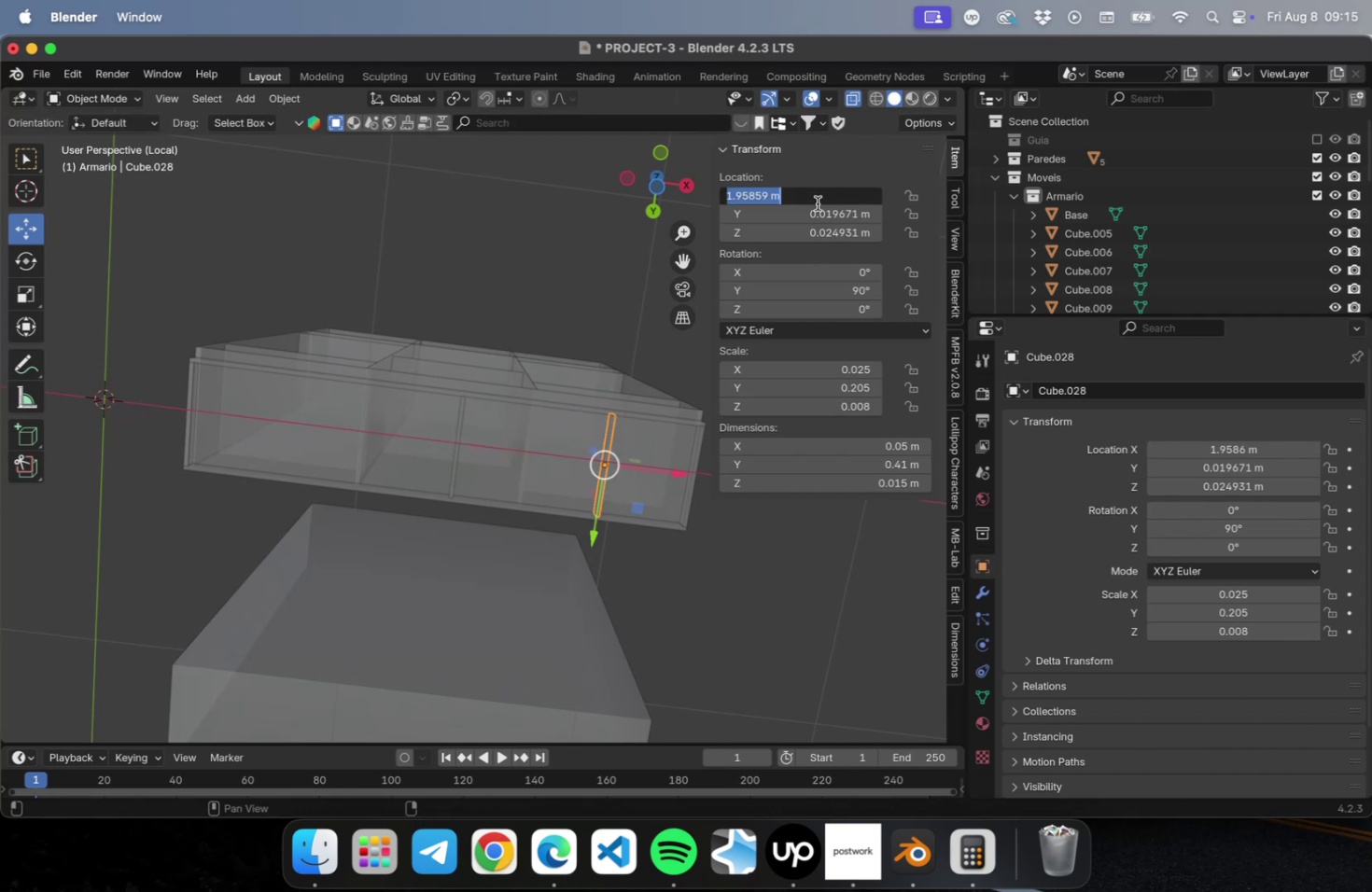 
key(Meta+C)
 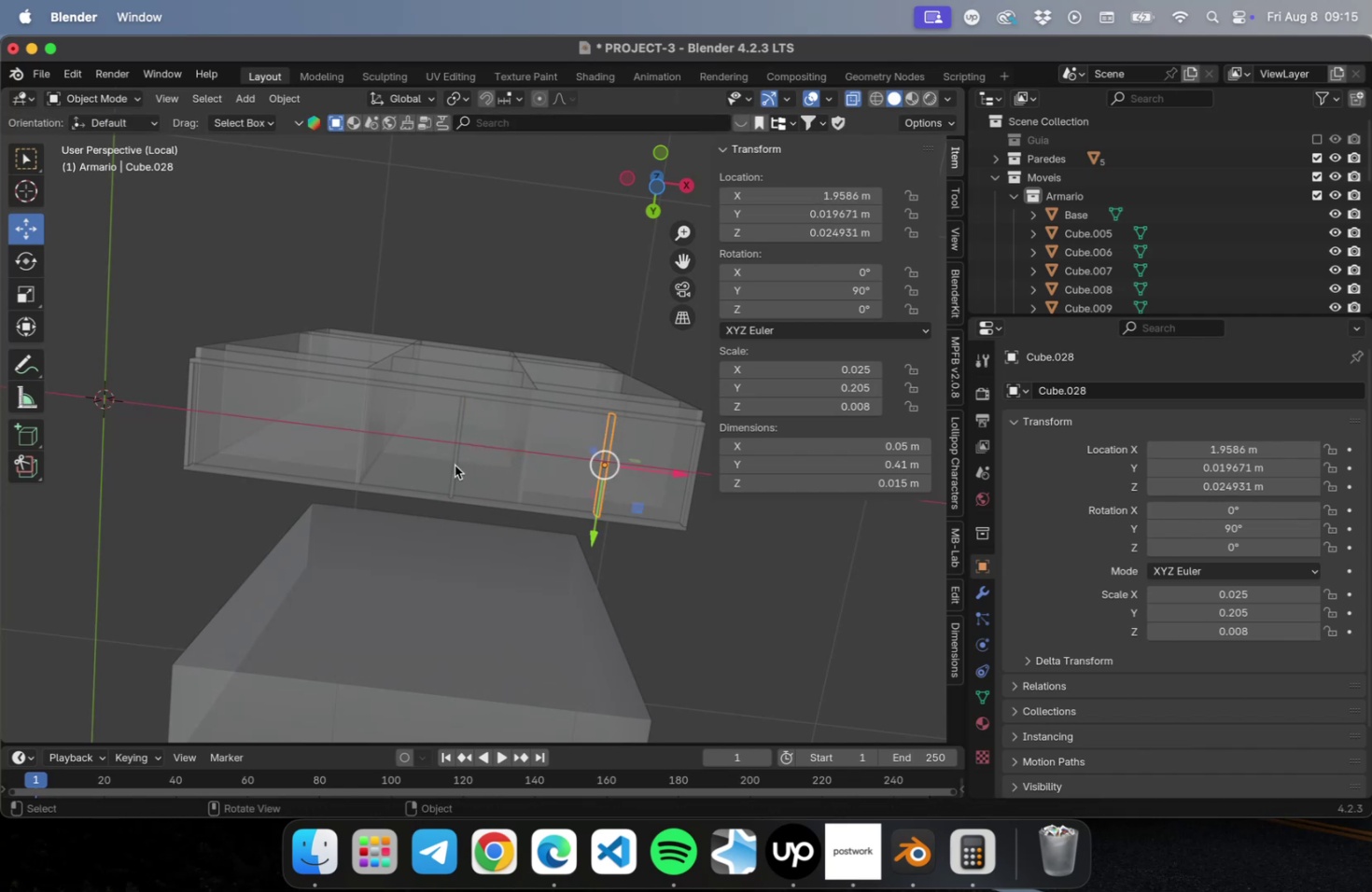 
double_click([455, 461])
 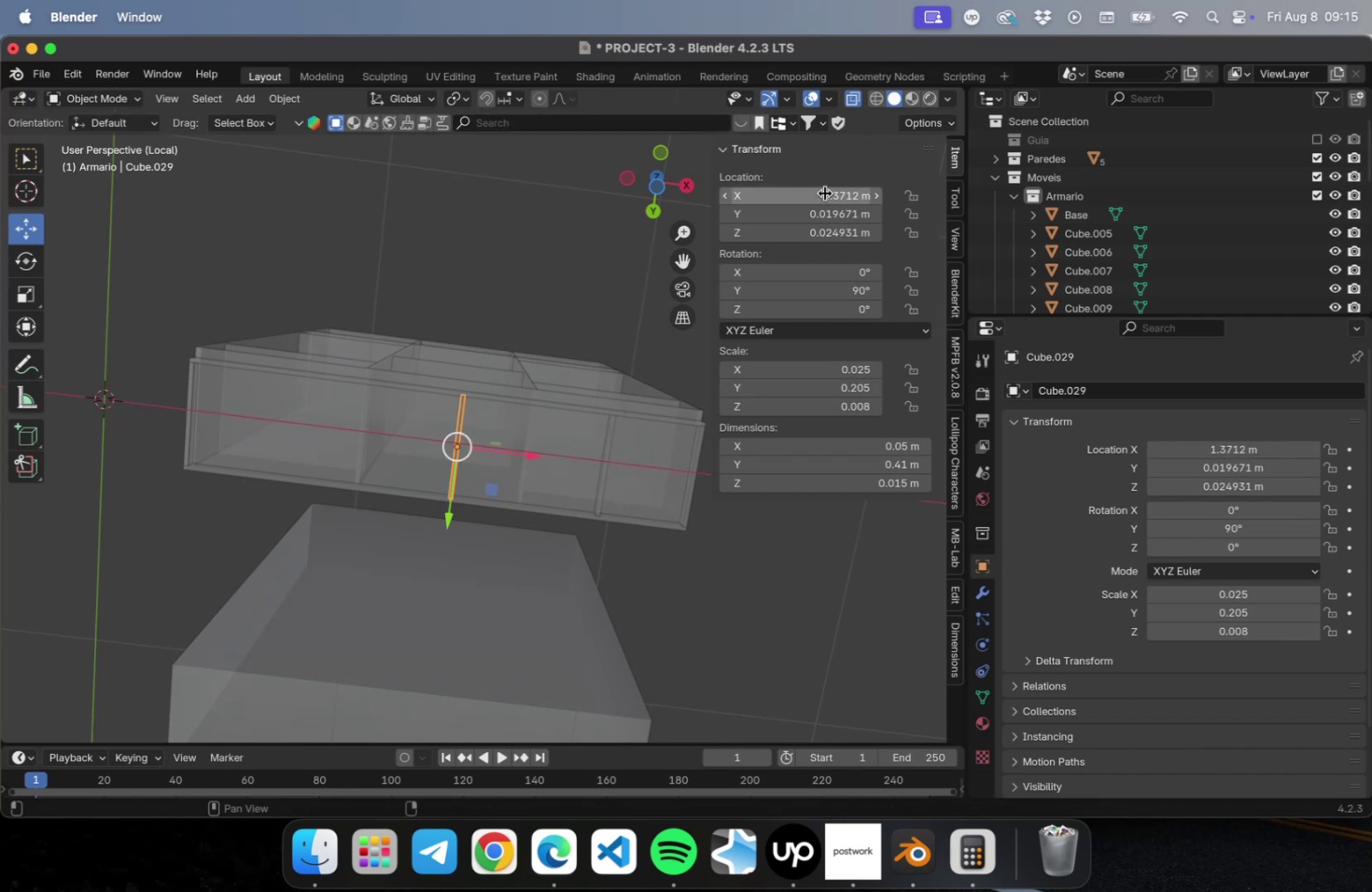 
left_click([824, 191])
 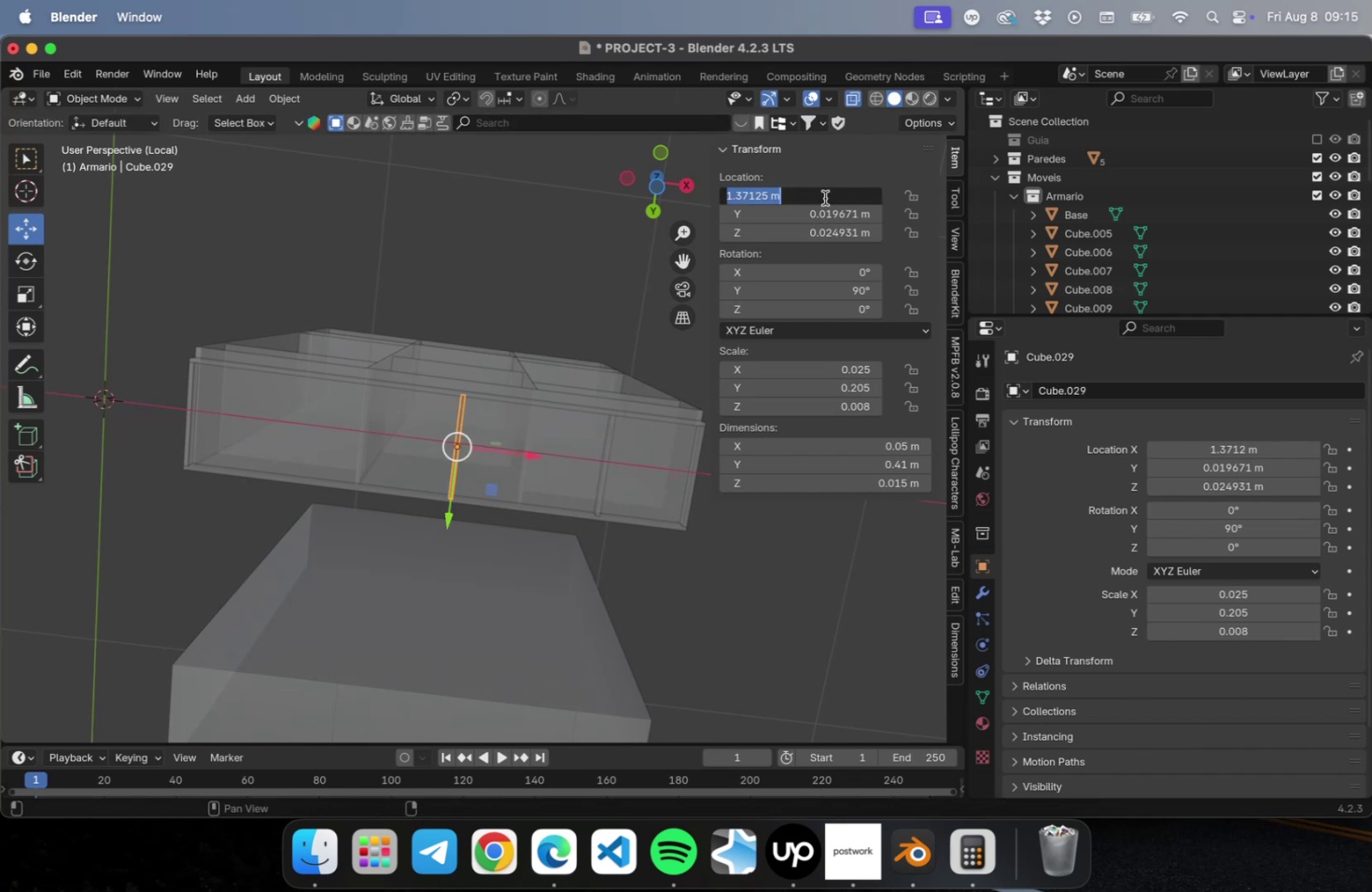 
key(Meta+V)
 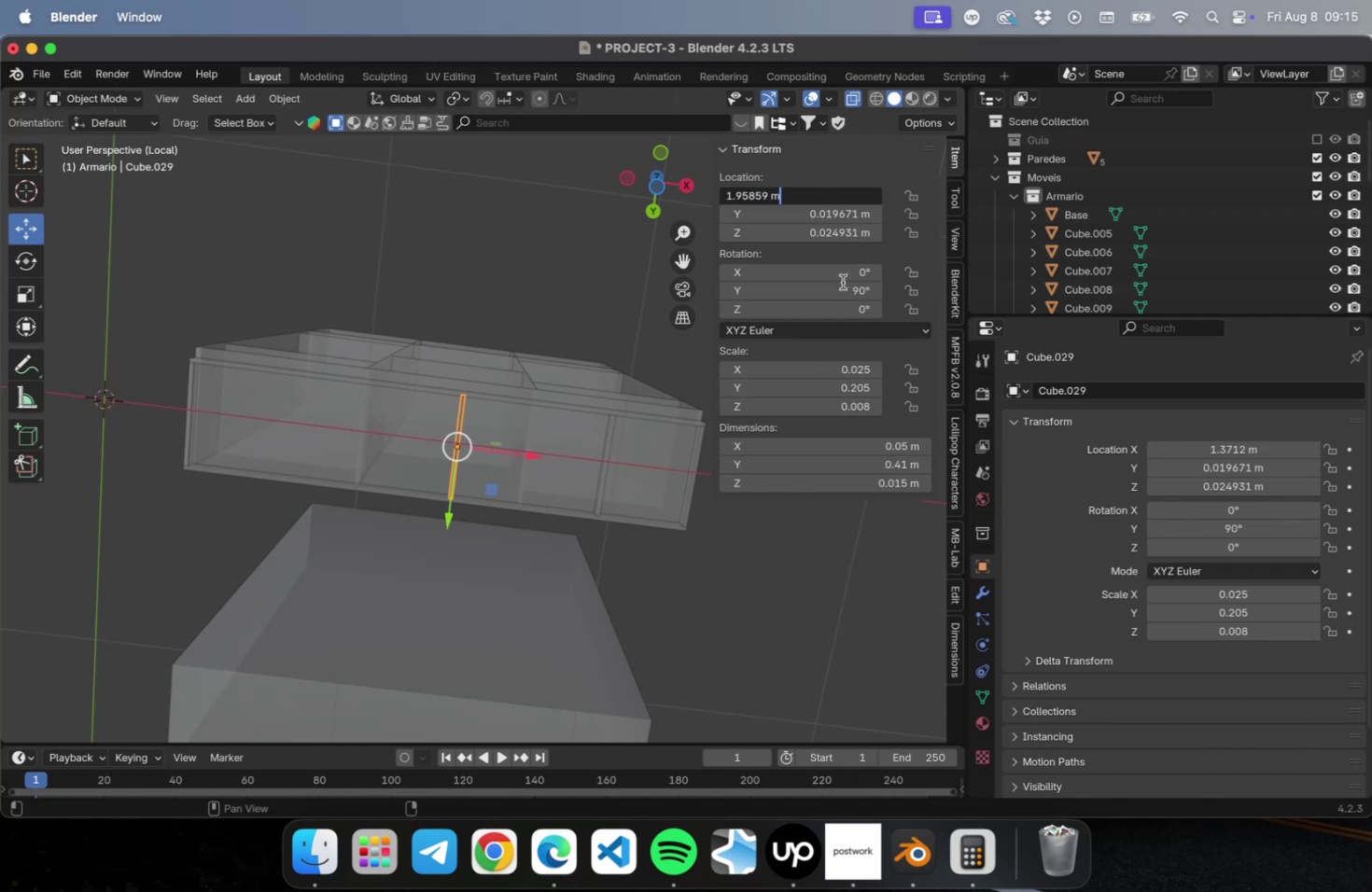 
type(-.35)
 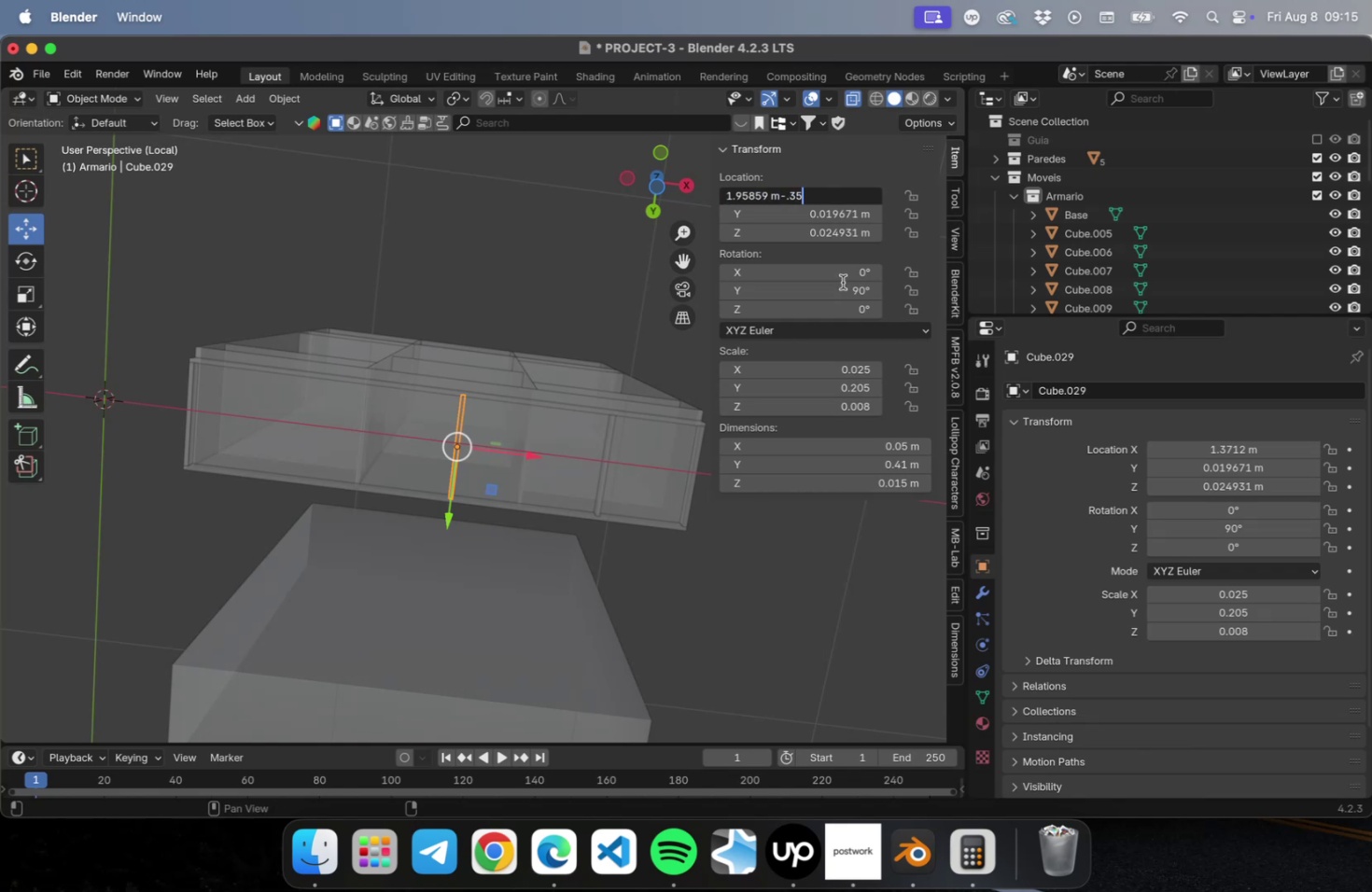 
key(ArrowLeft)
 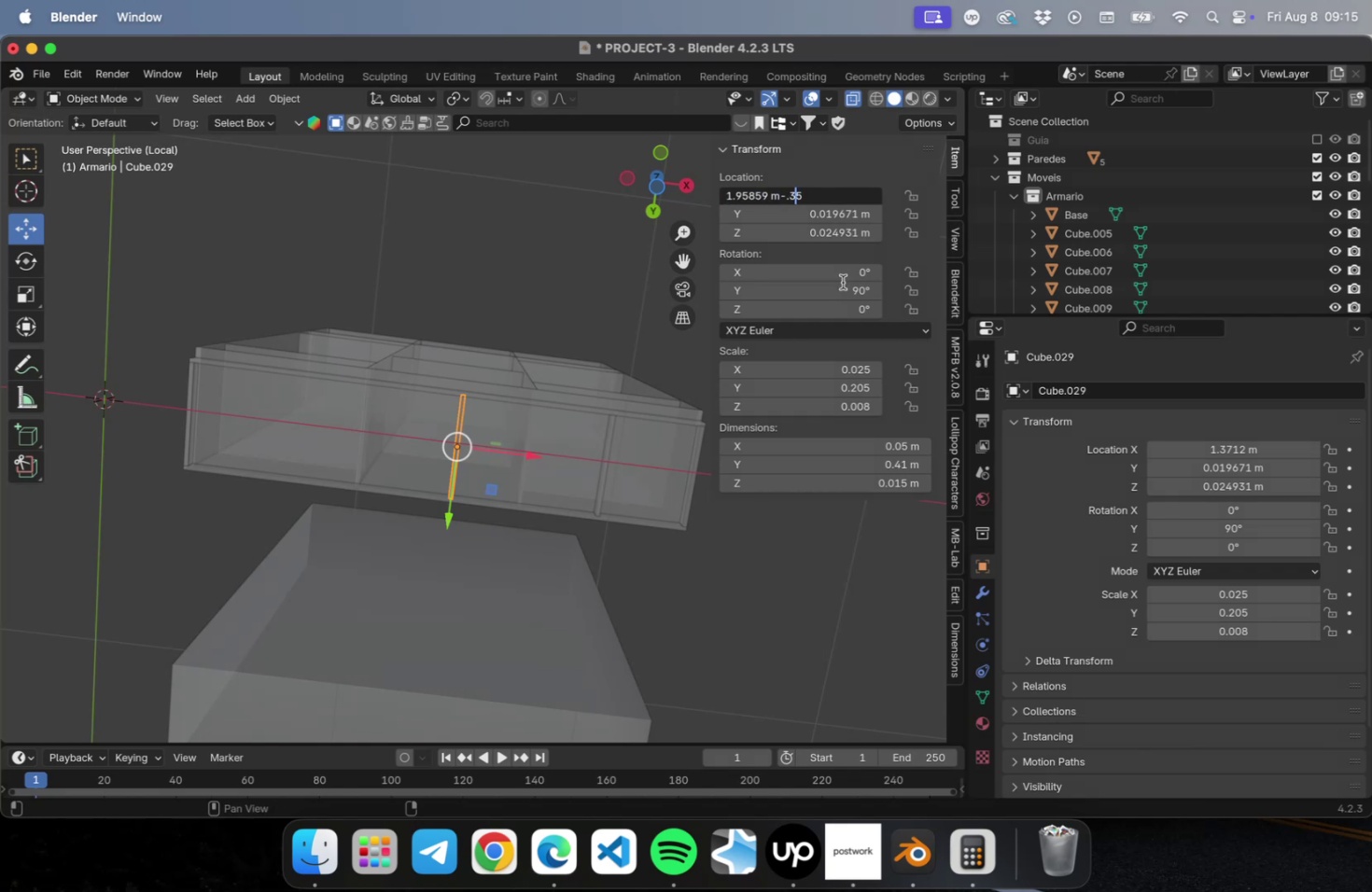 
key(ArrowLeft)
 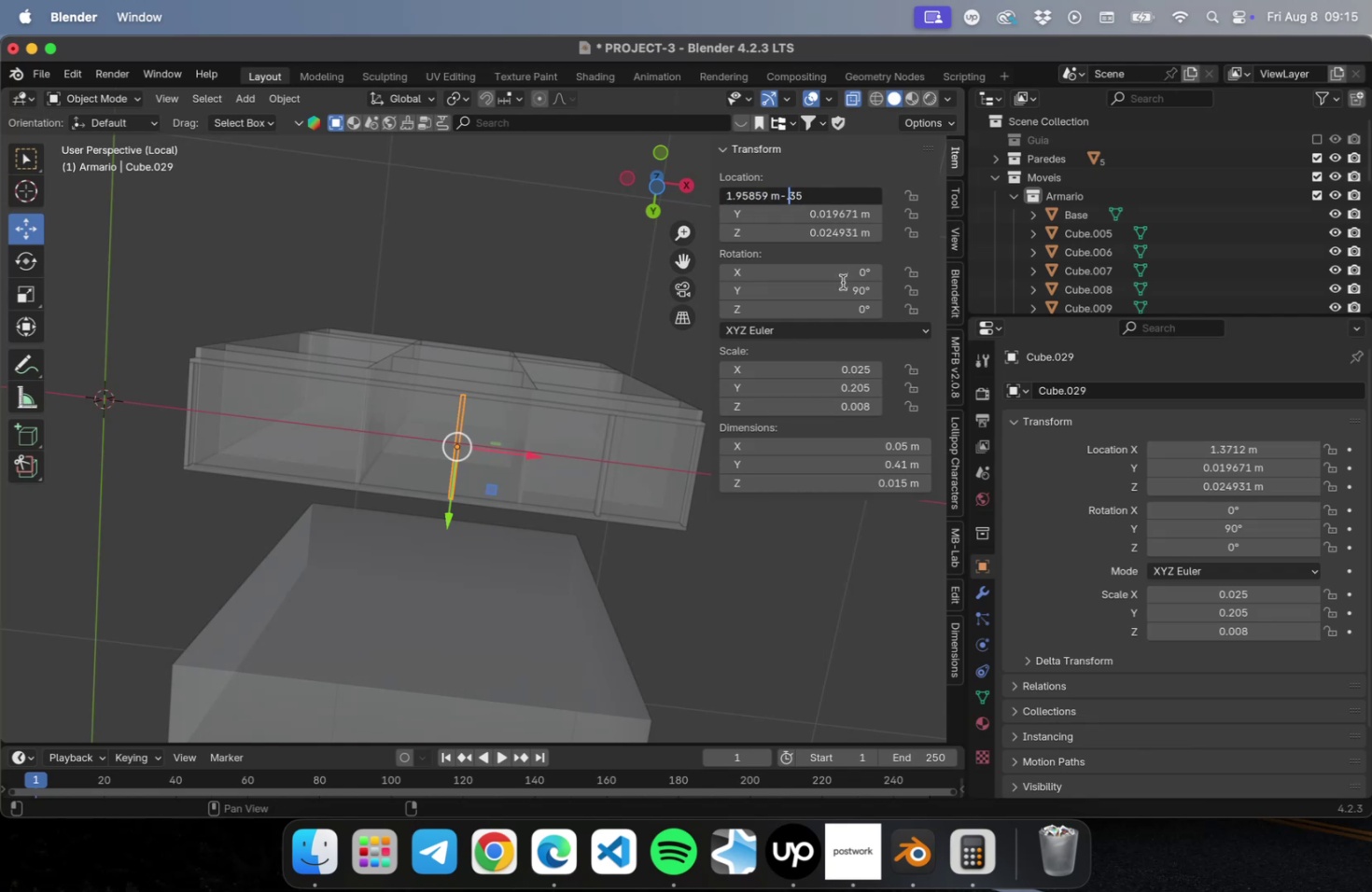 
key(Enter)
 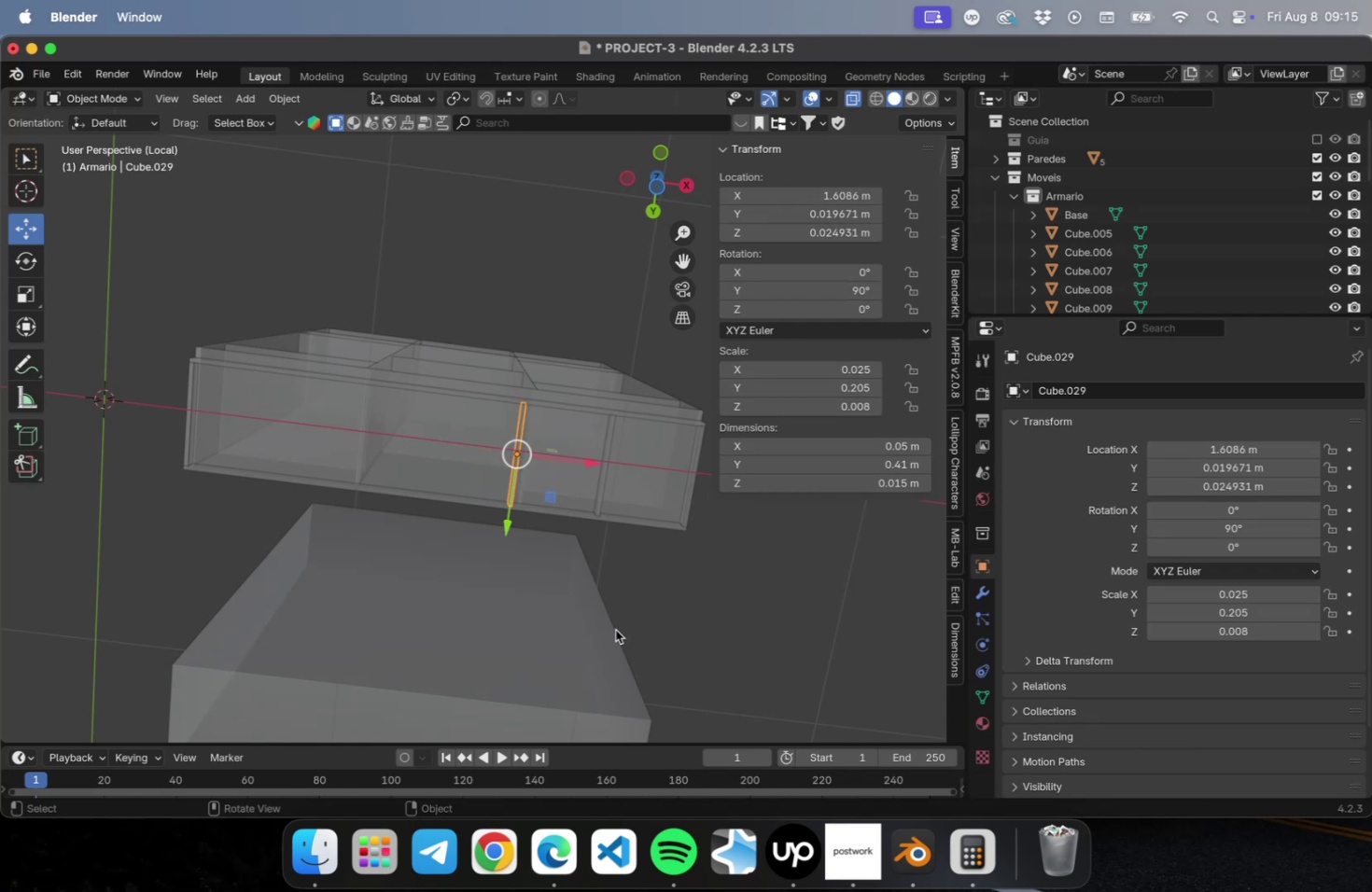 
key(Shift+D)
 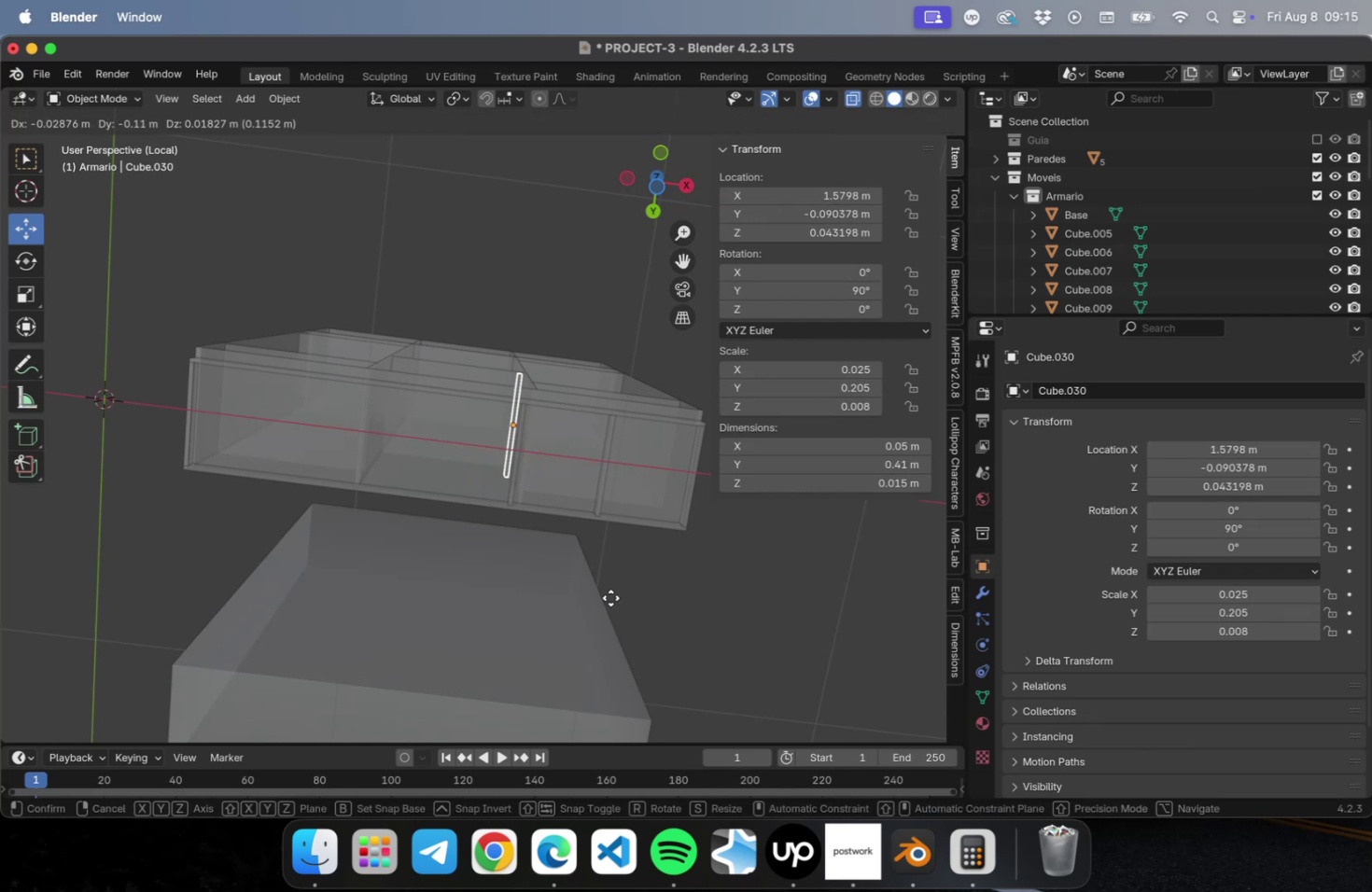 
key(Escape)
 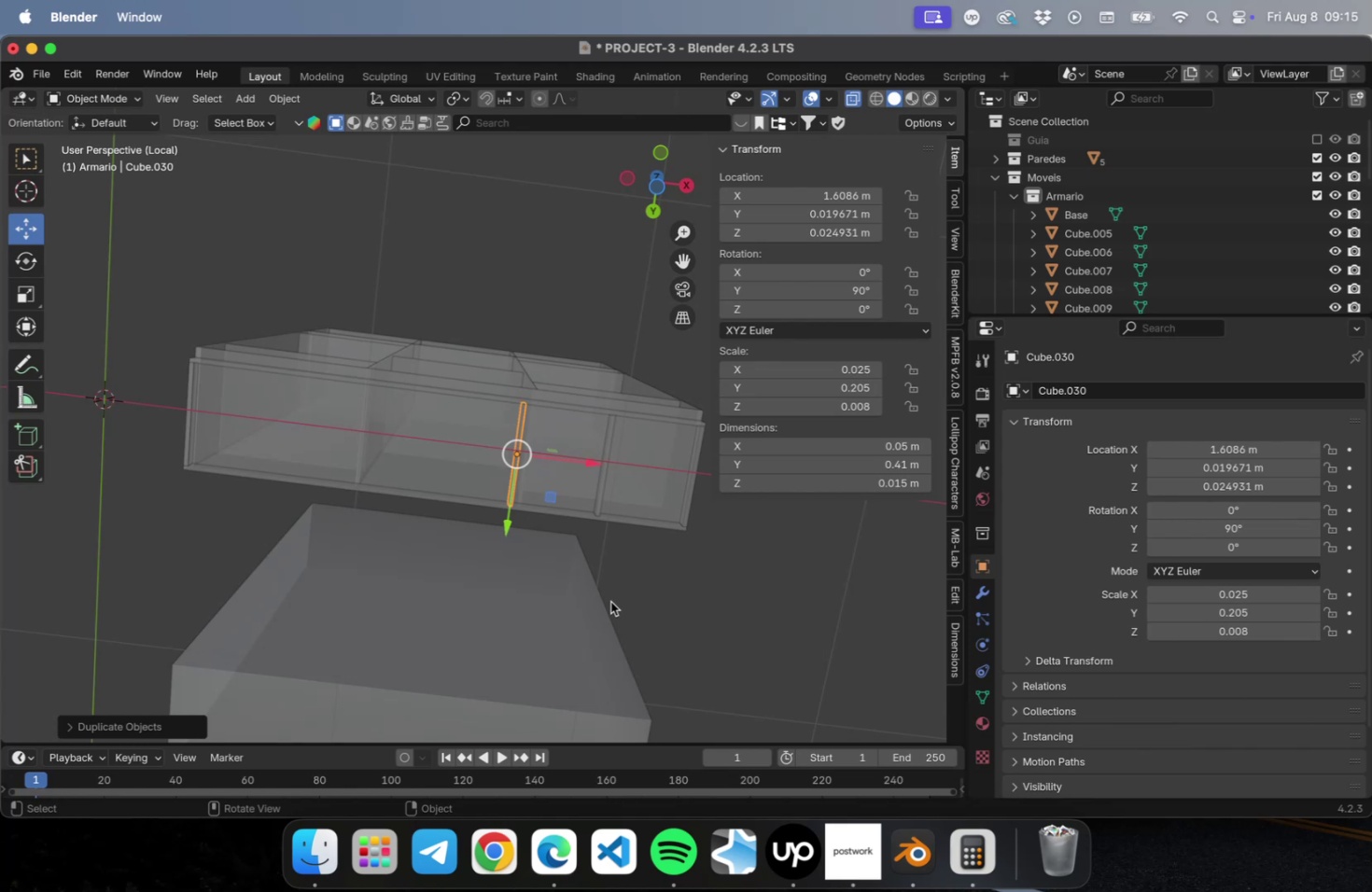 
hold_key(key=ShiftLeft, duration=0.54)
 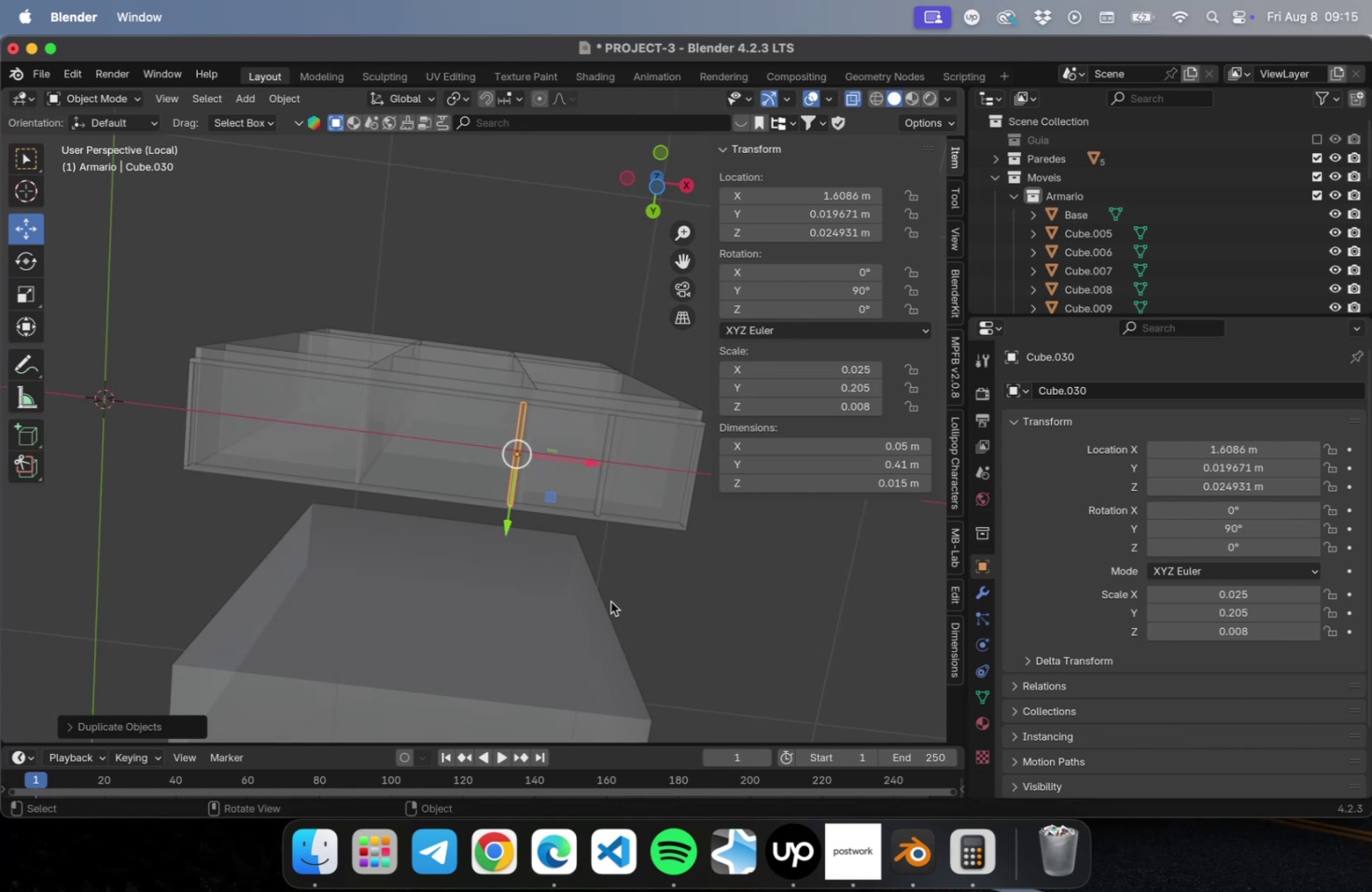 
key(Delete)
 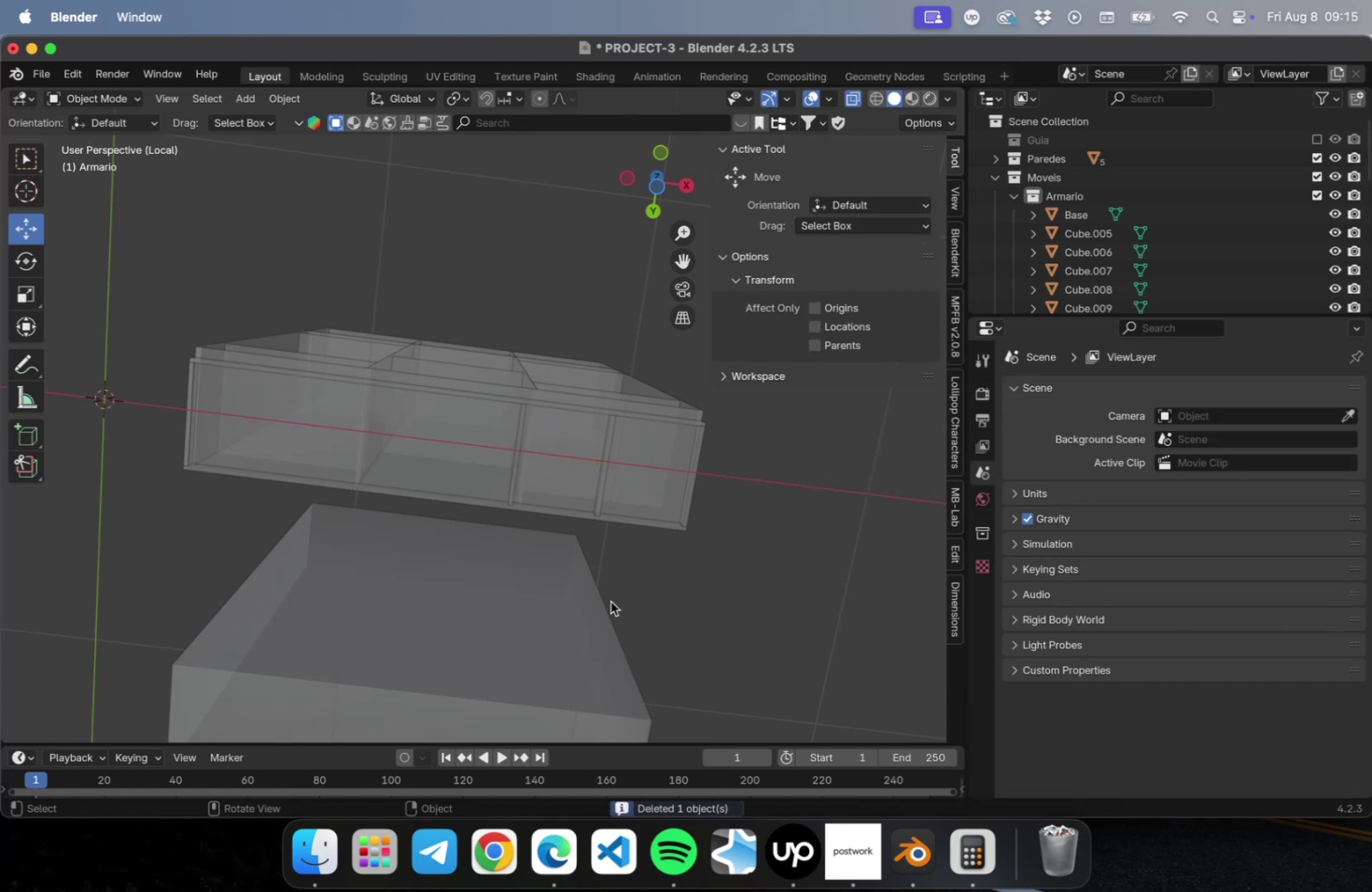 
hold_key(key=ShiftLeft, duration=0.36)
 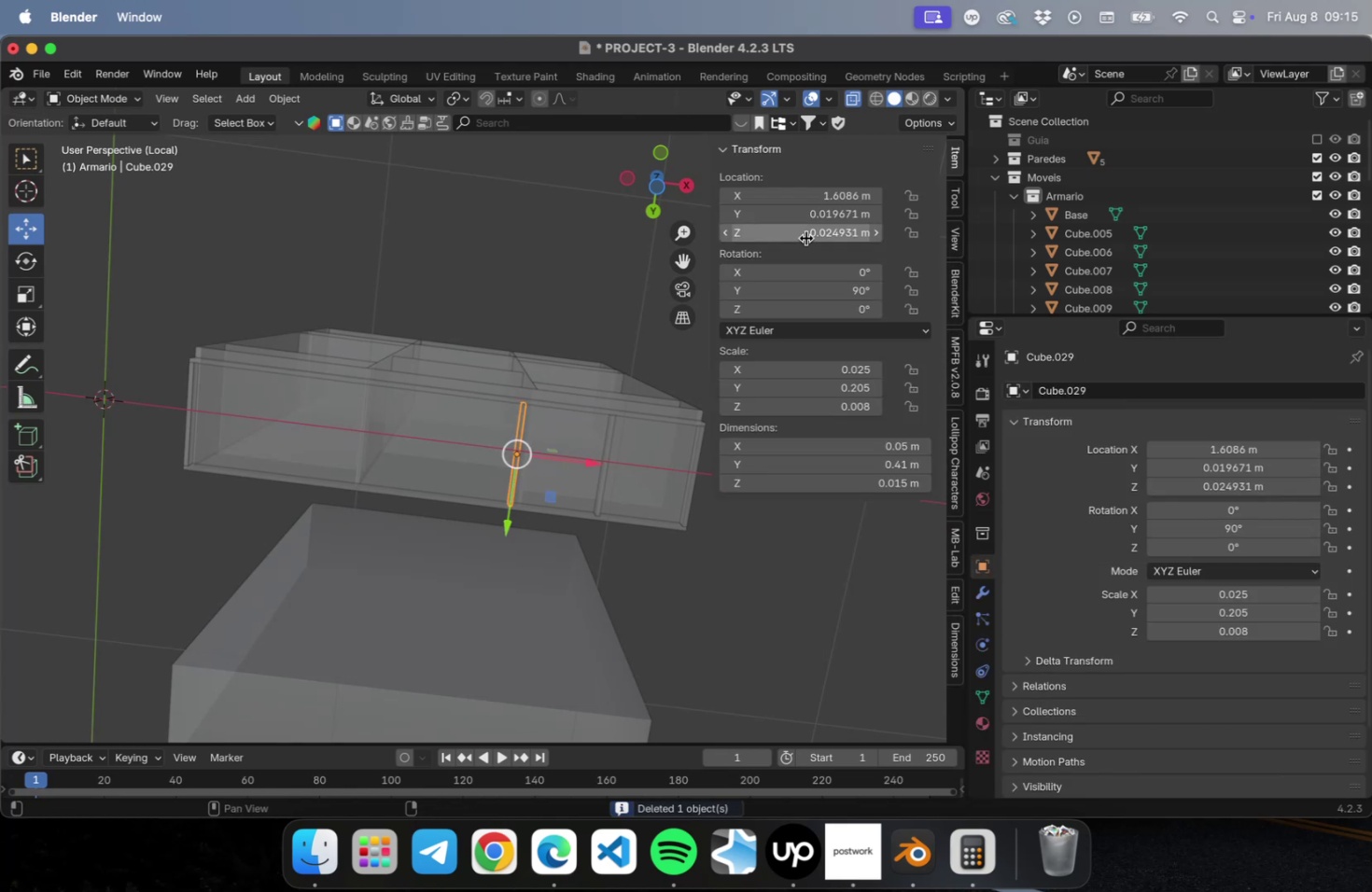 
left_click([808, 199])
 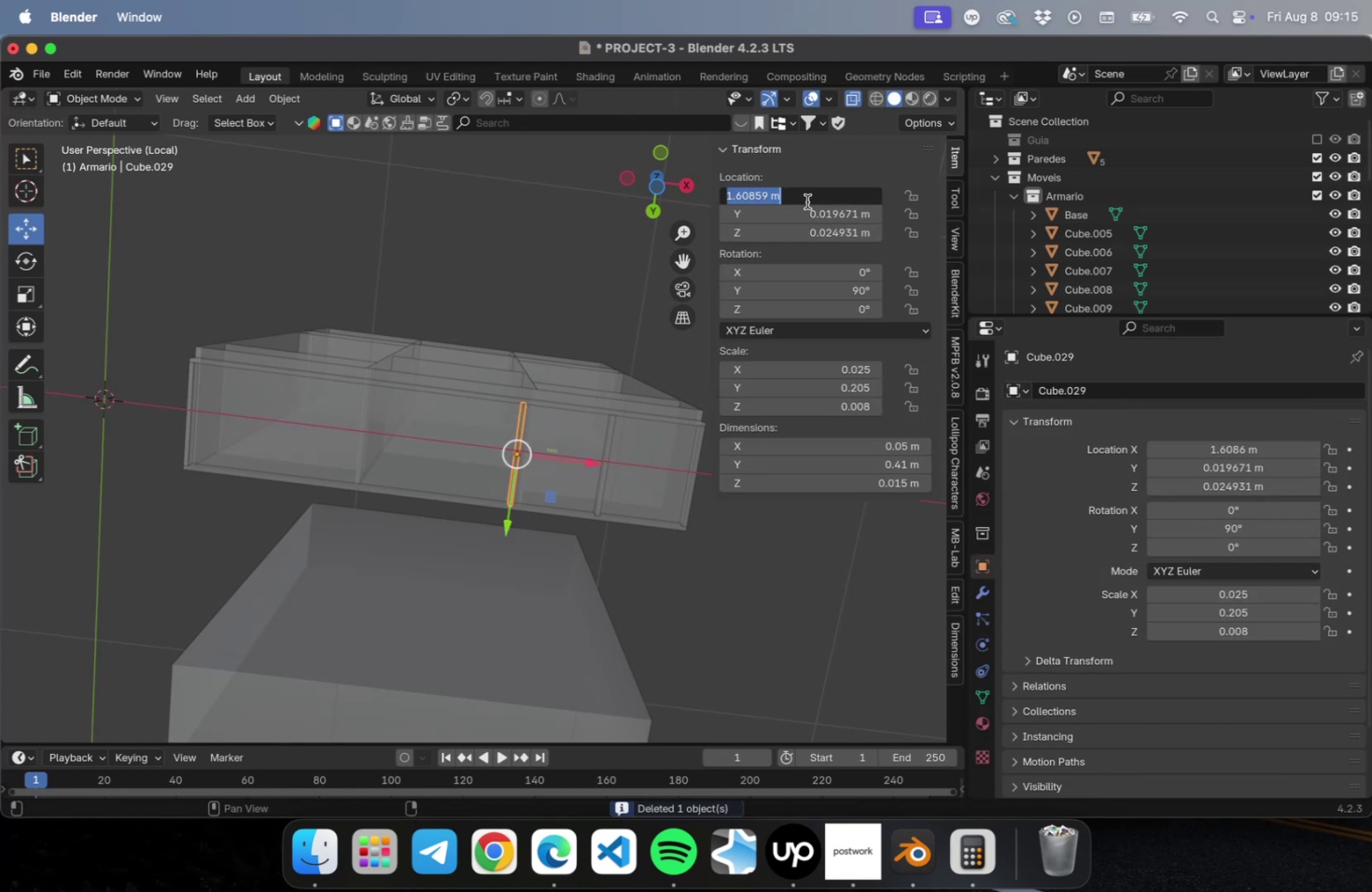 
key(Meta+C)
 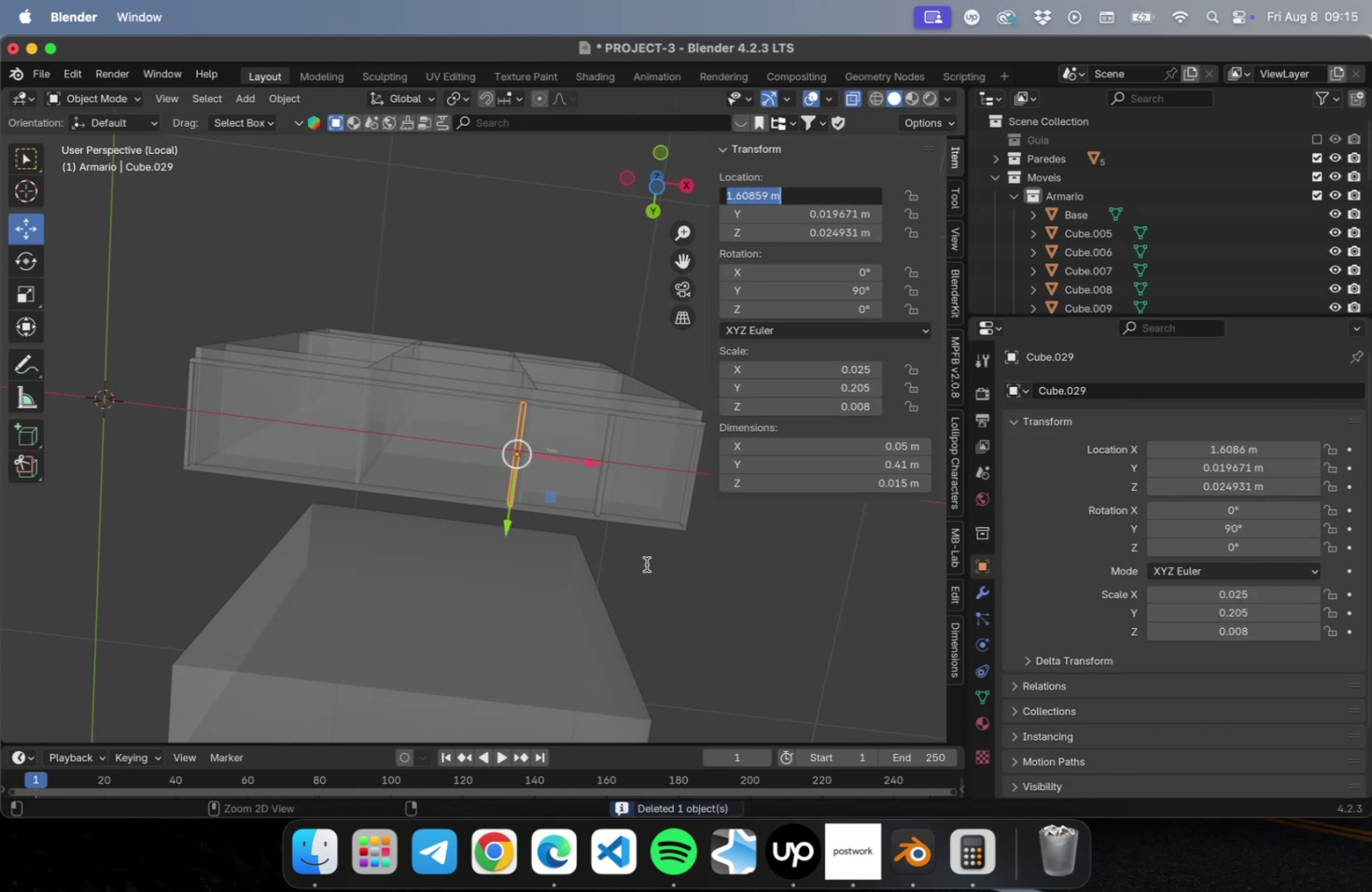 
key(Meta+C)
 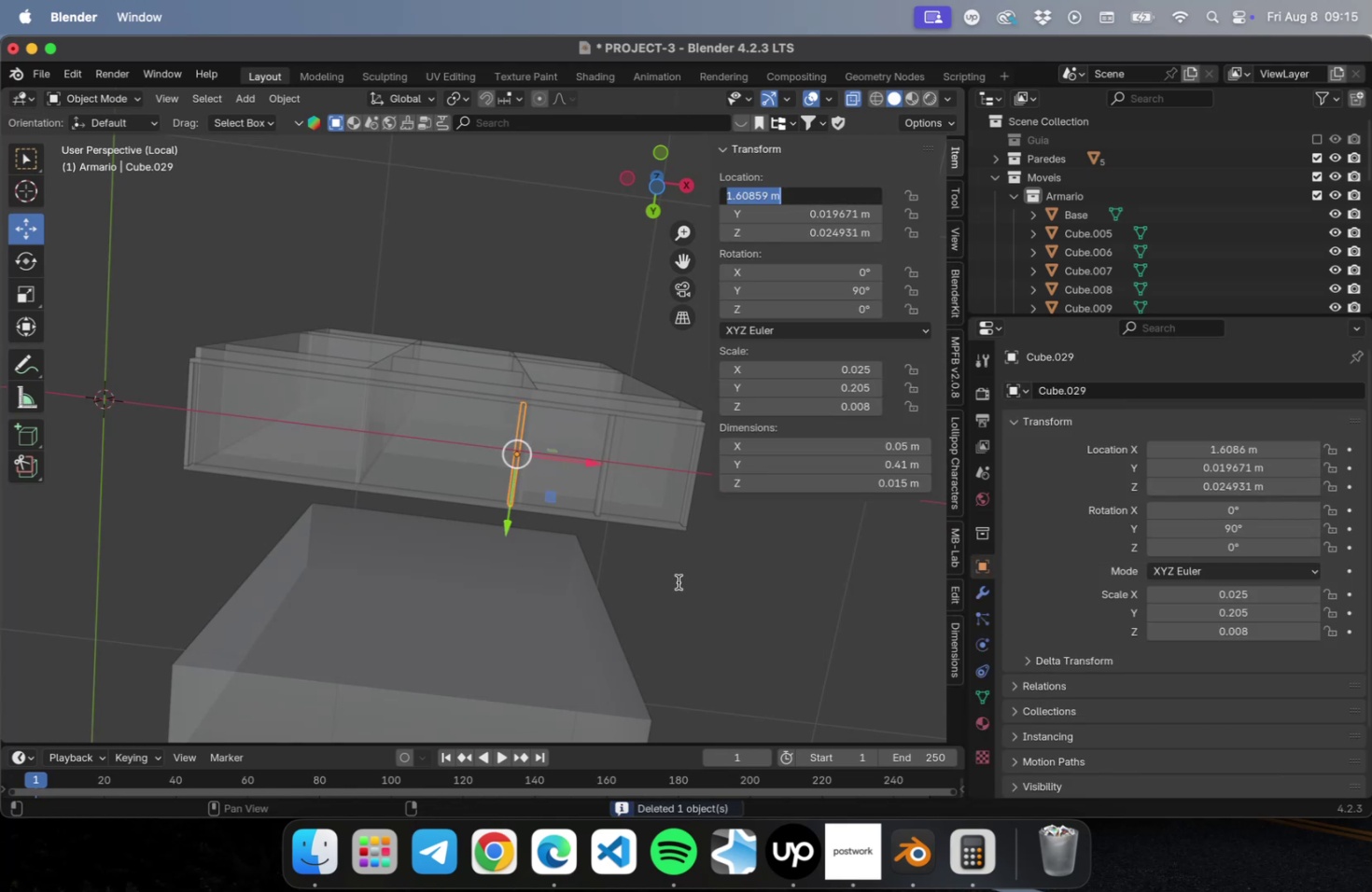 
left_click([678, 581])
 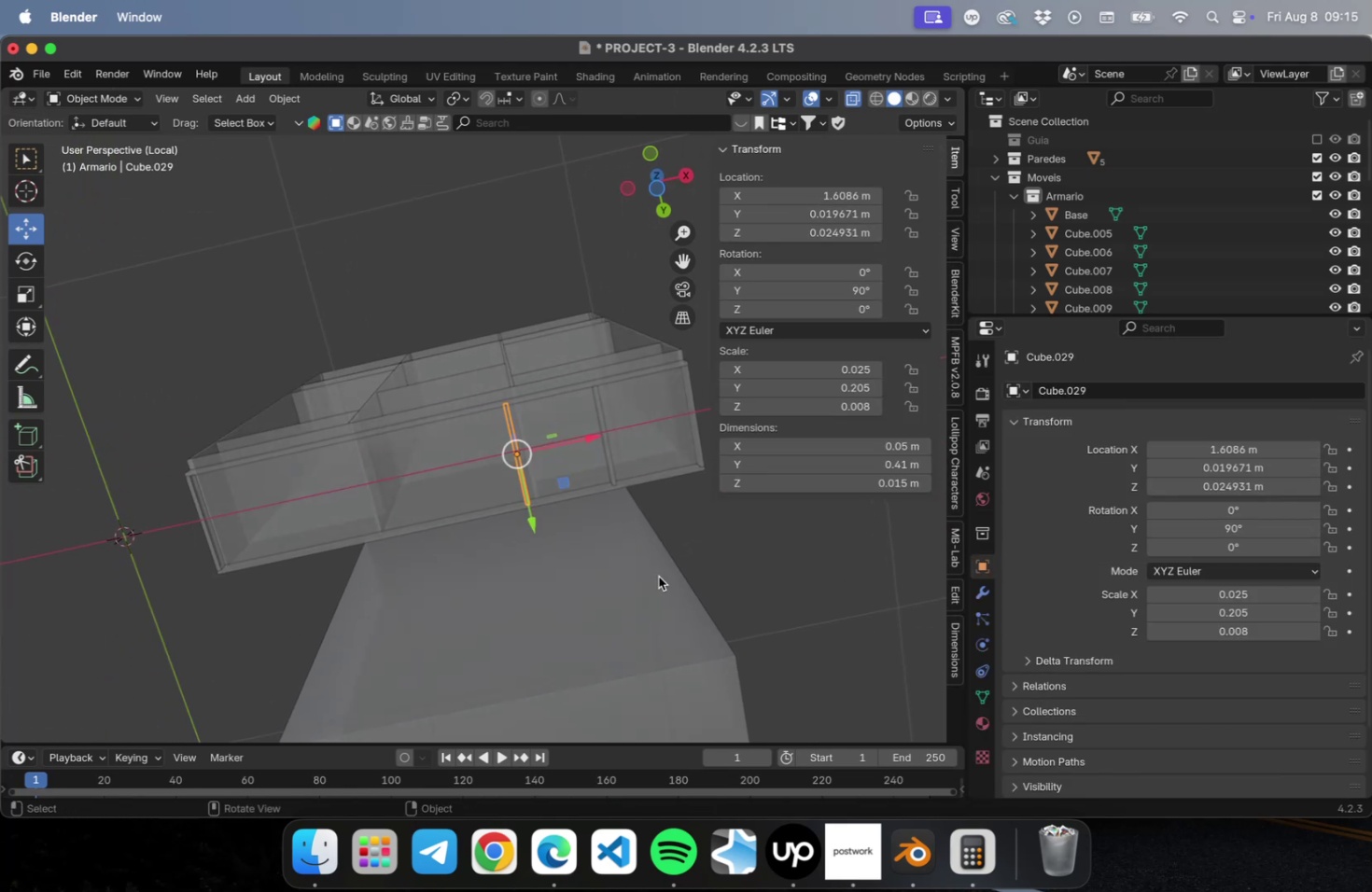 
hold_key(key=ShiftLeft, duration=0.47)
 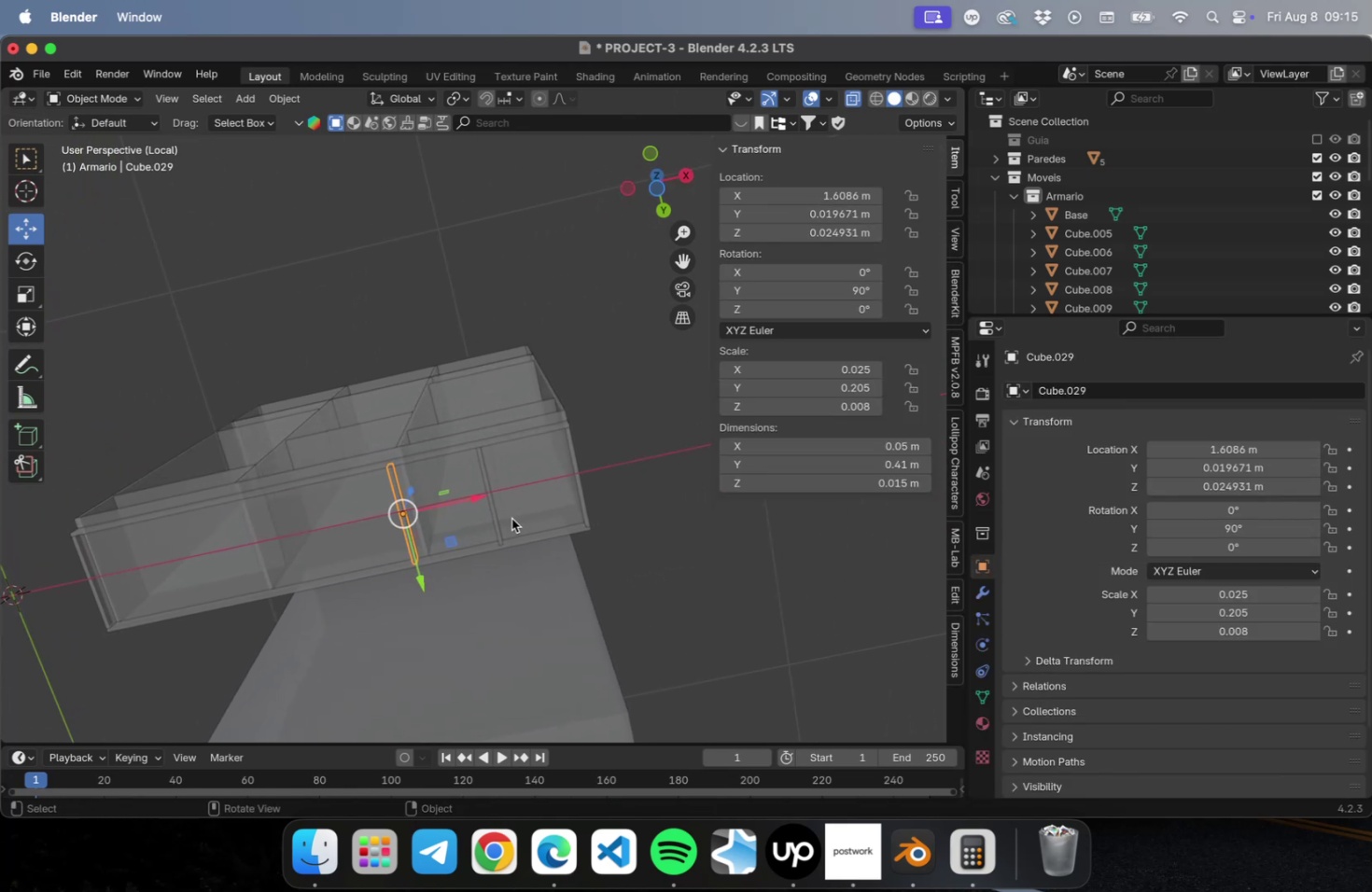 
scroll: coordinate [504, 518], scroll_direction: up, amount: 9.0
 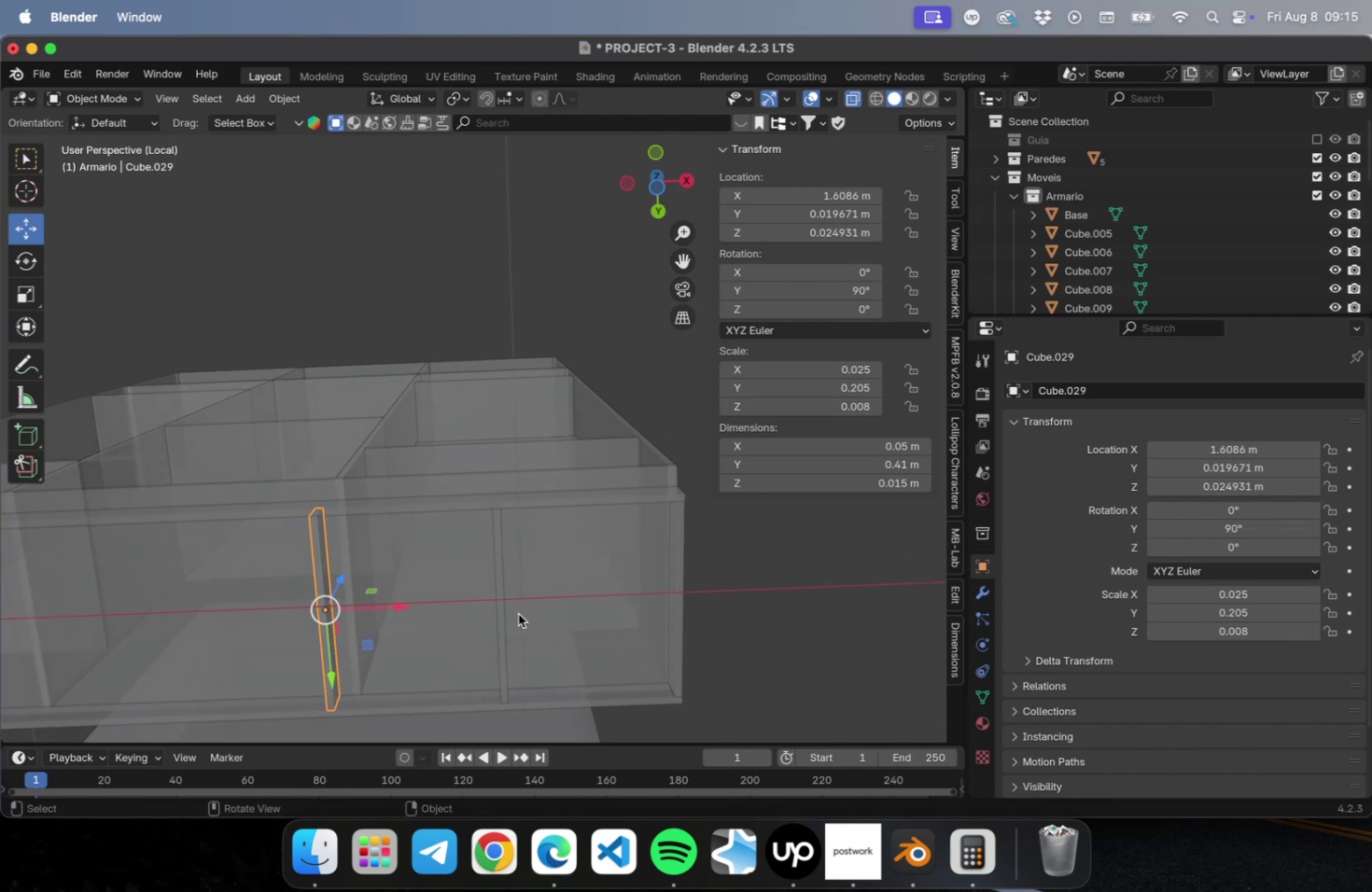 
left_click([503, 609])
 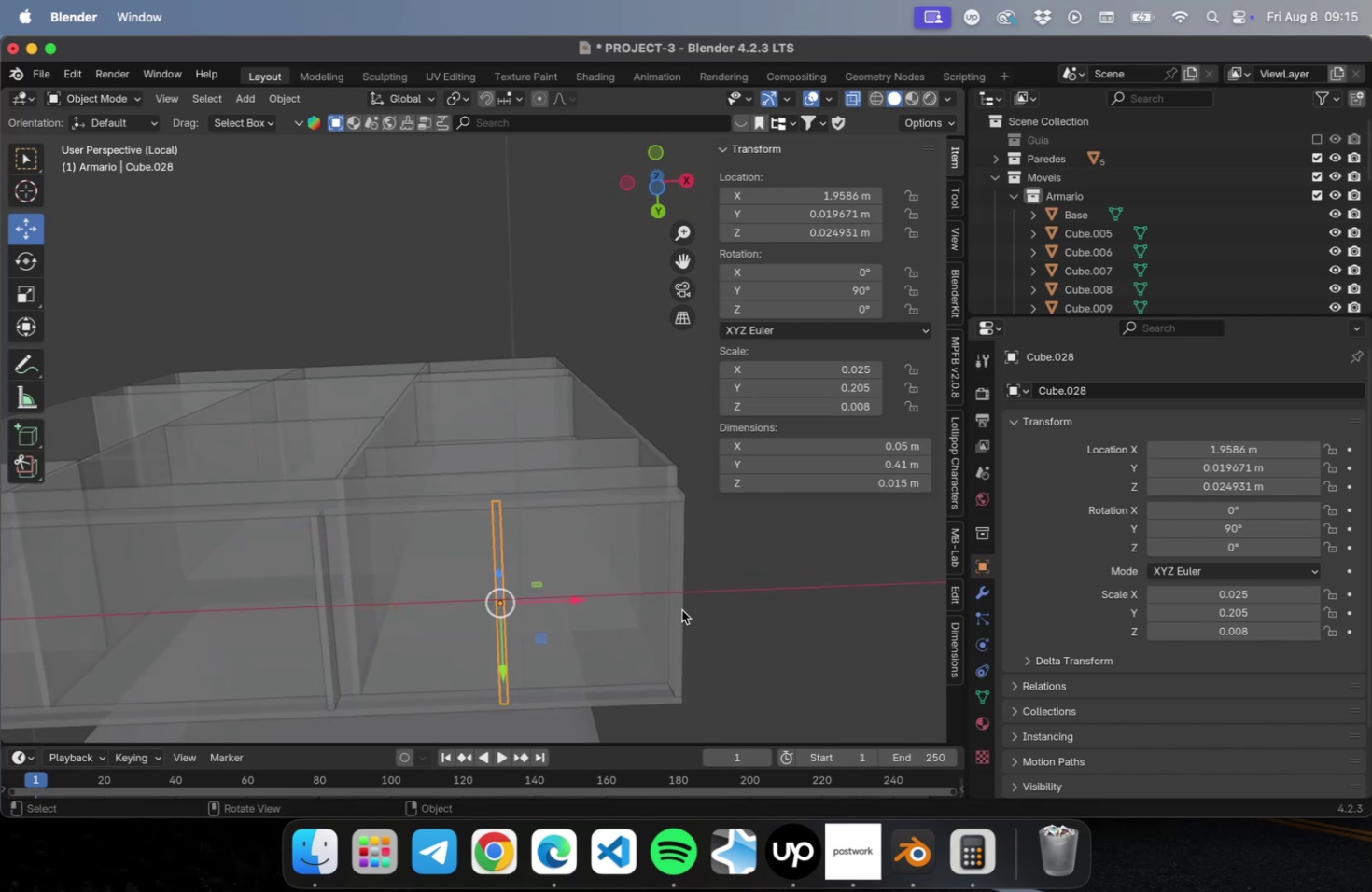 
left_click([681, 608])
 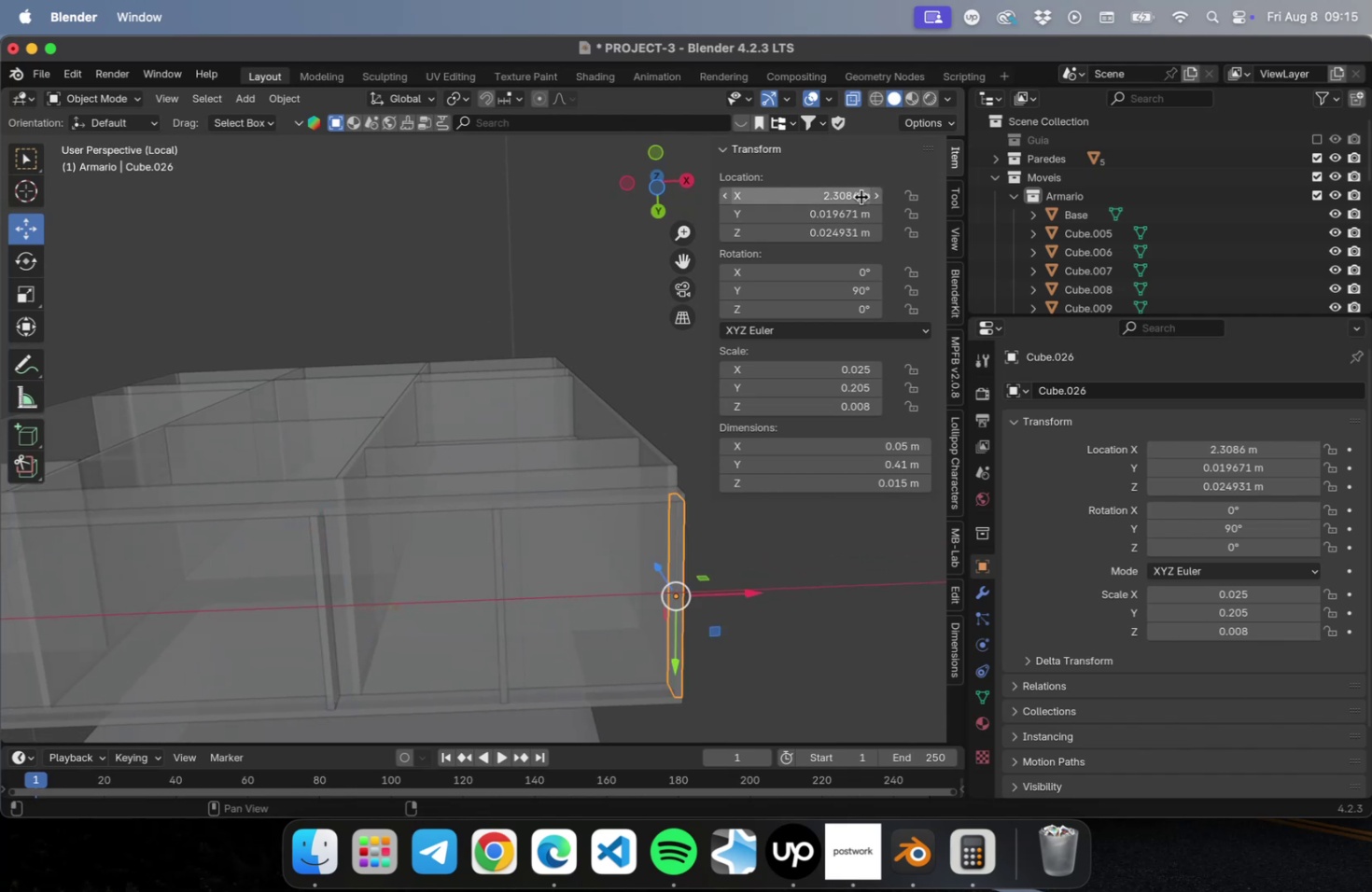 
key(Meta+C)
 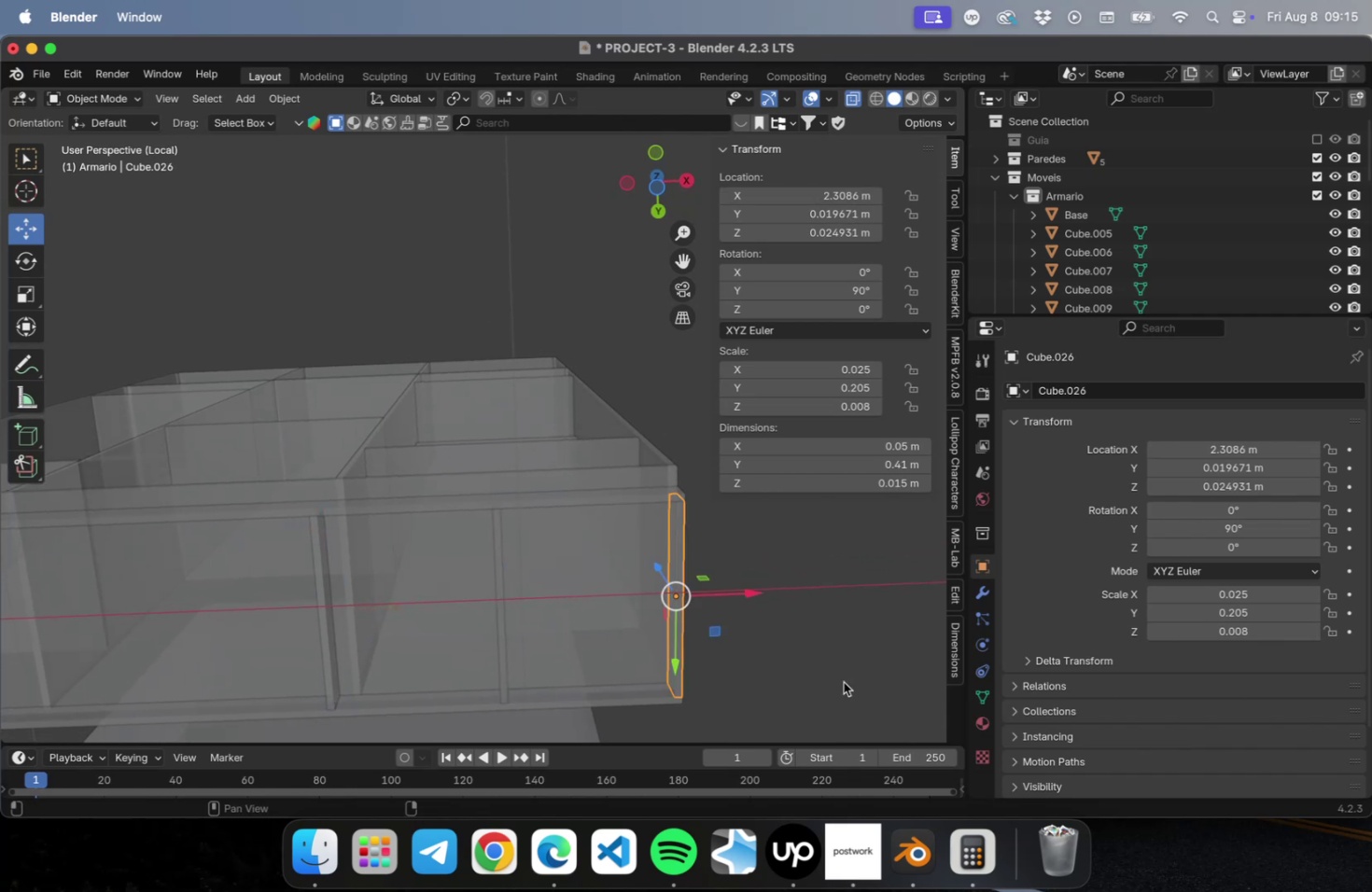 
left_click([843, 681])
 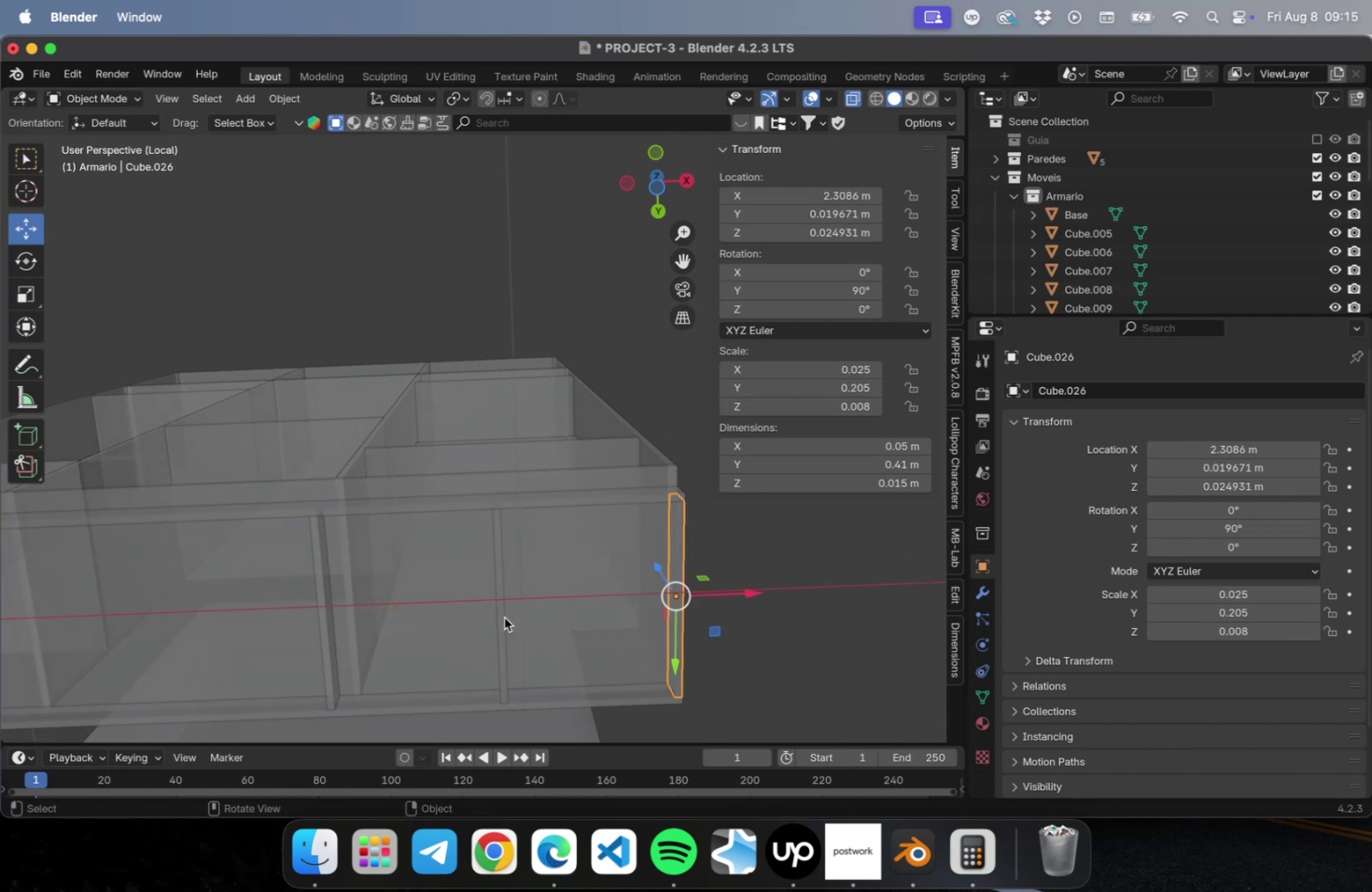 
left_click([503, 617])
 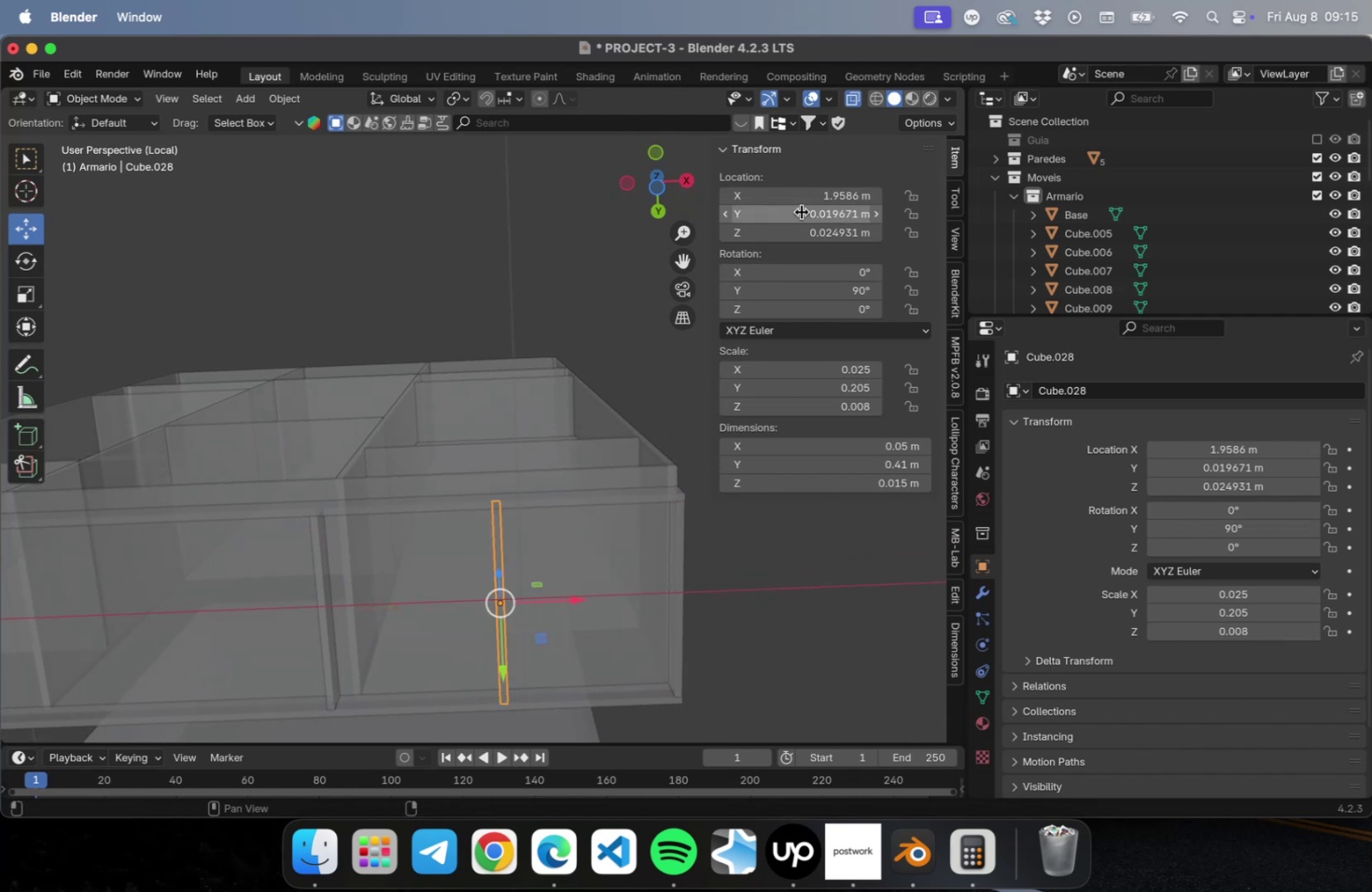 
left_click([805, 202])
 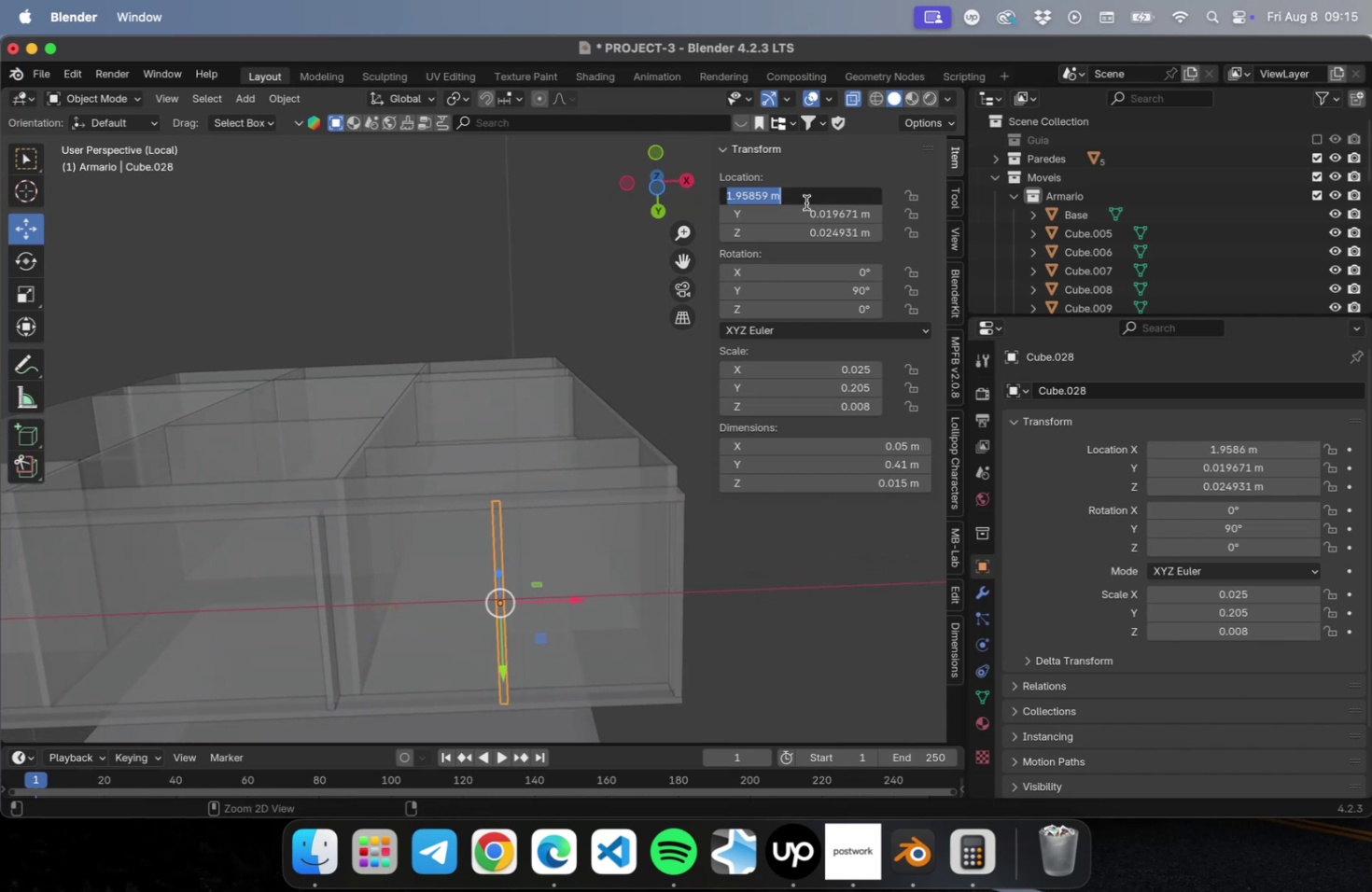 
key(Meta+V)
 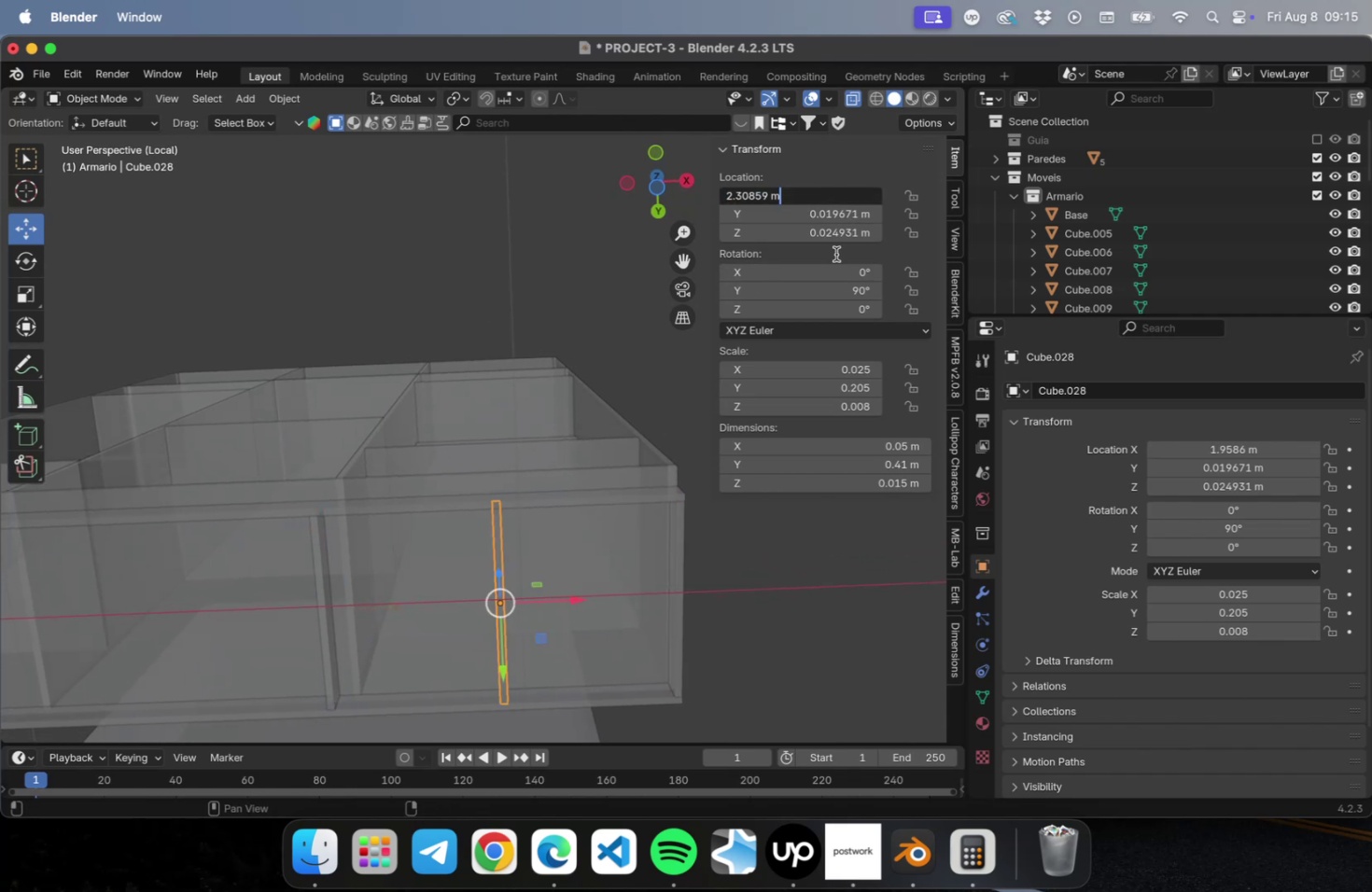 
type(-.33)
 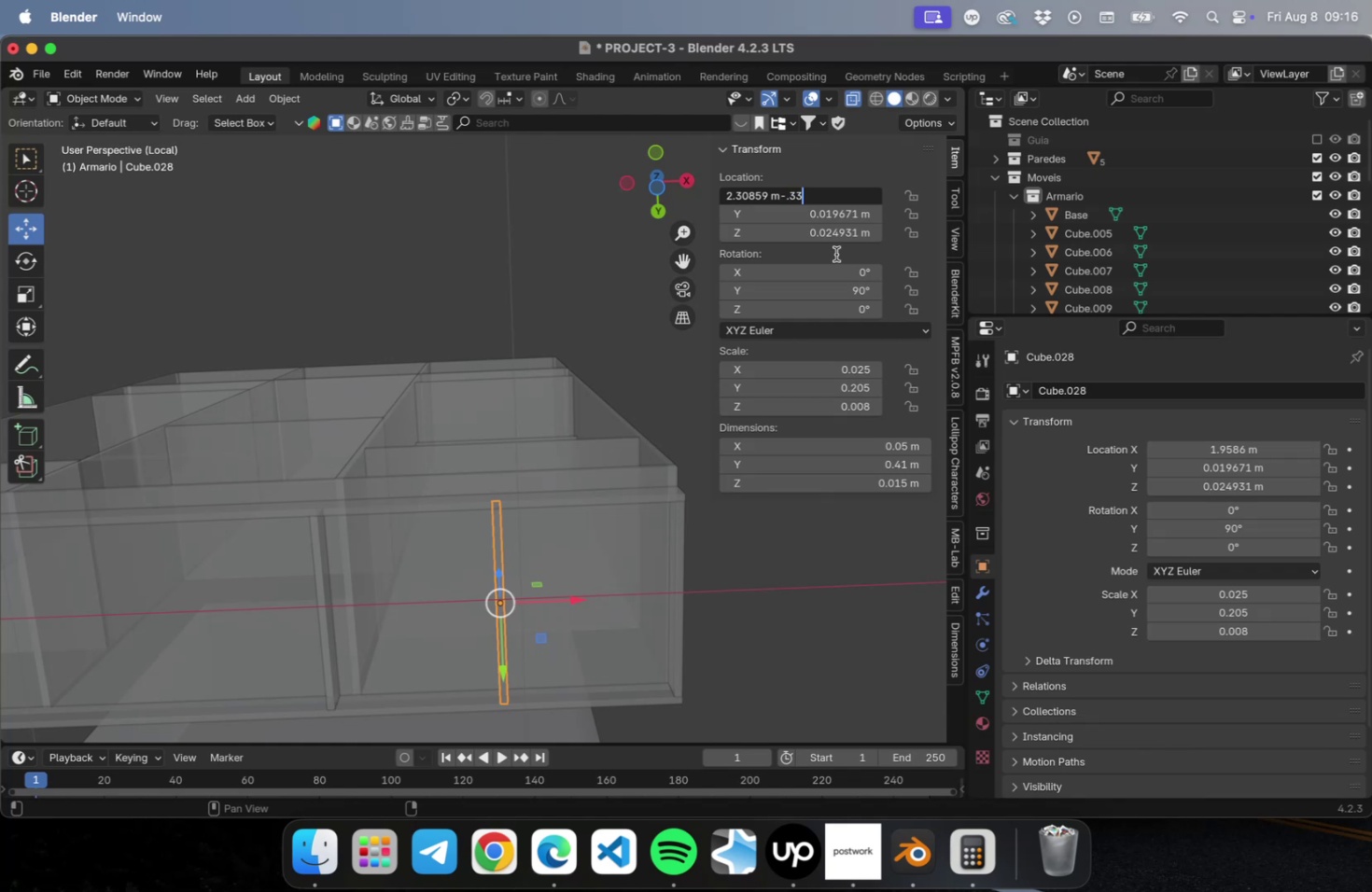 
key(Enter)
 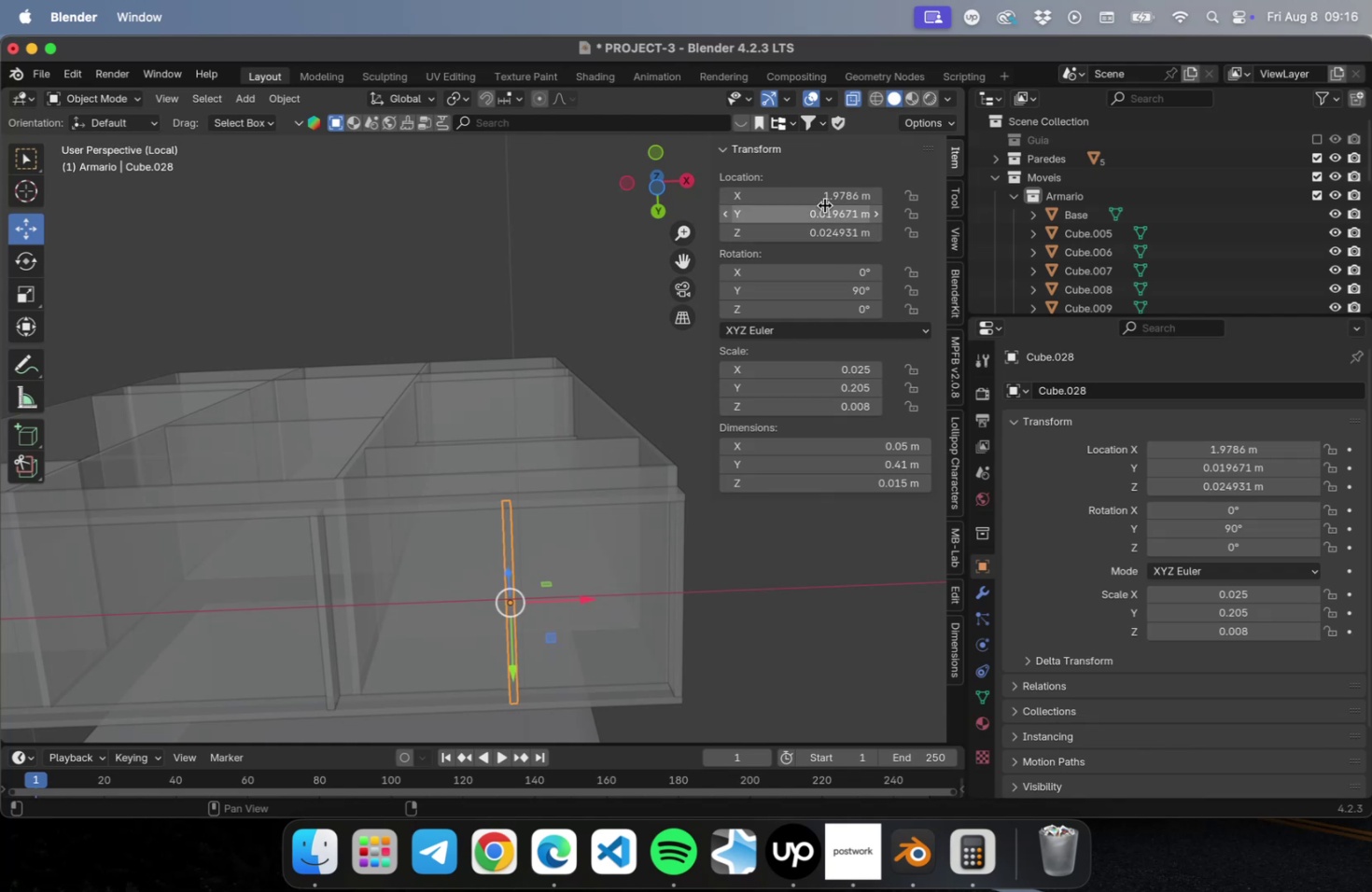 
left_click([824, 200])
 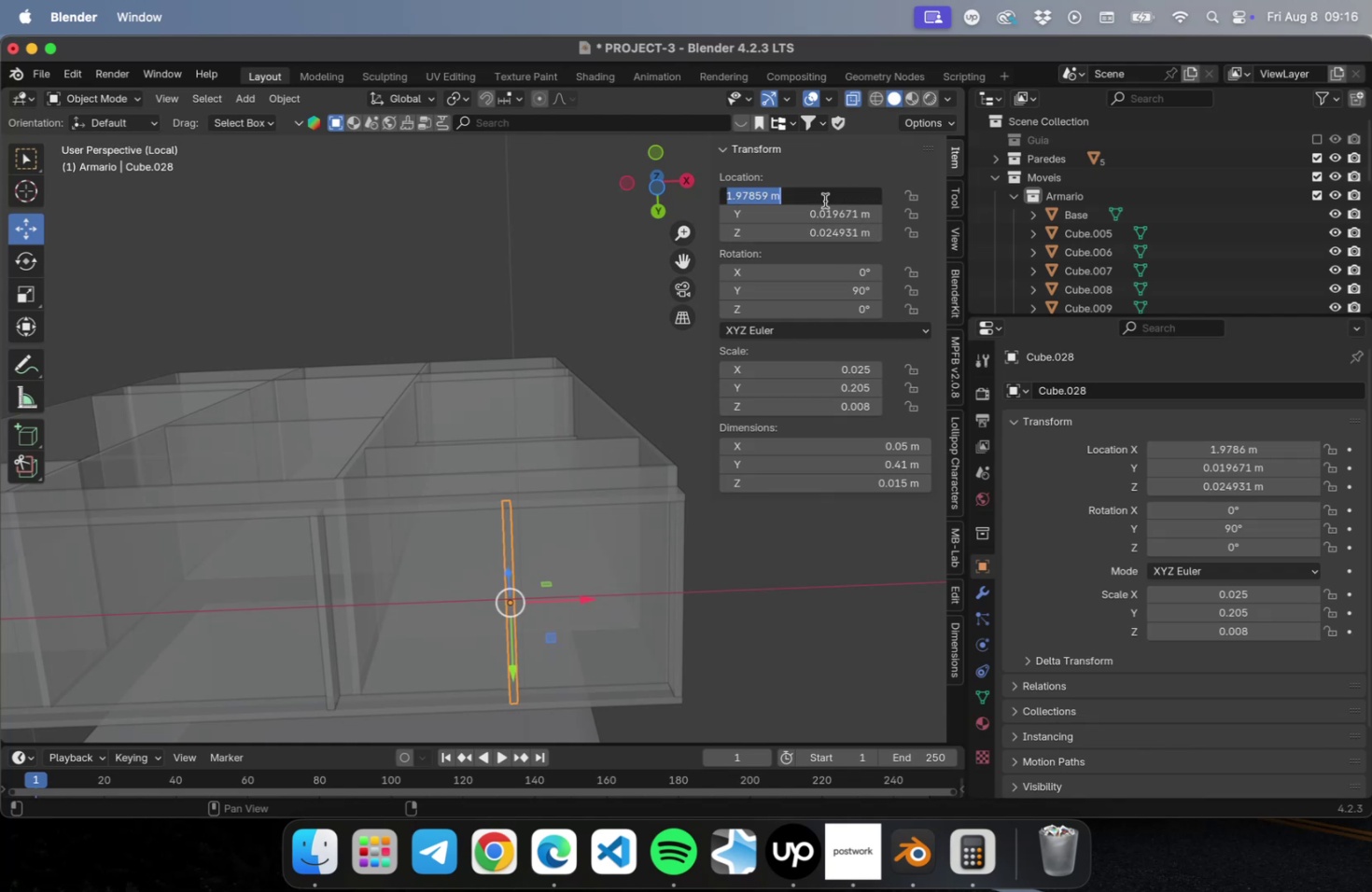 
key(Meta+C)
 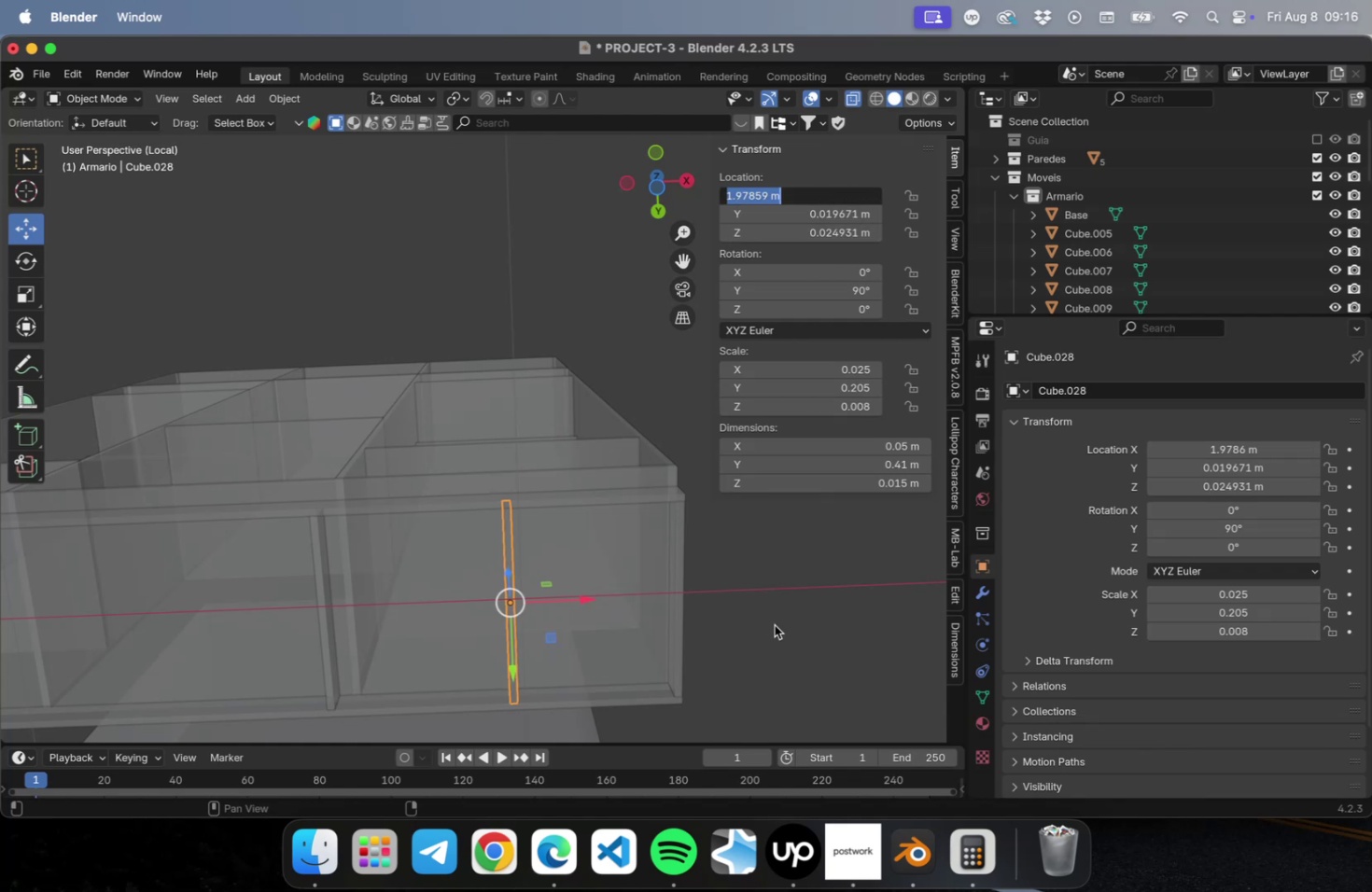 
left_click([774, 624])
 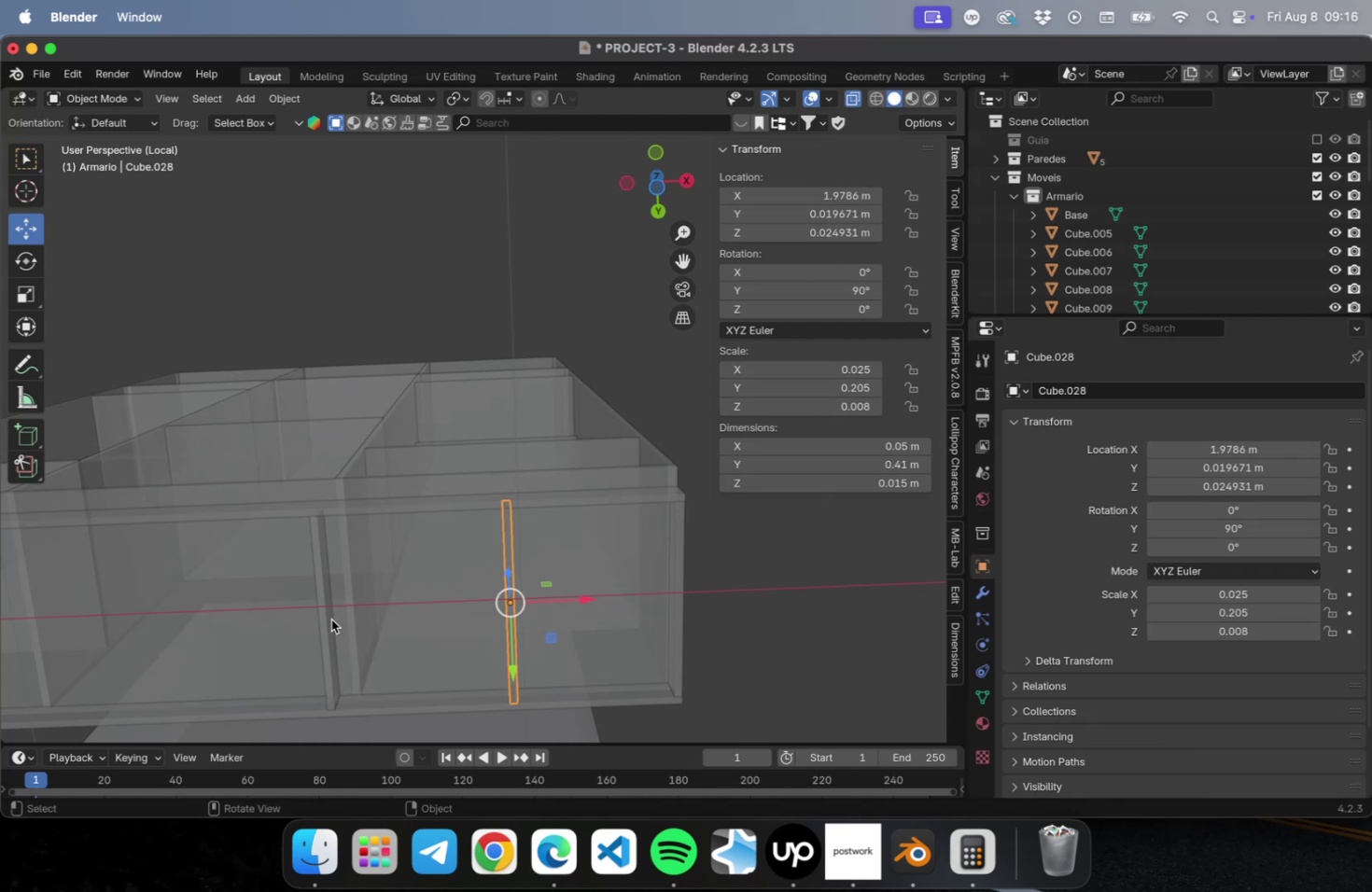 
left_click([329, 618])
 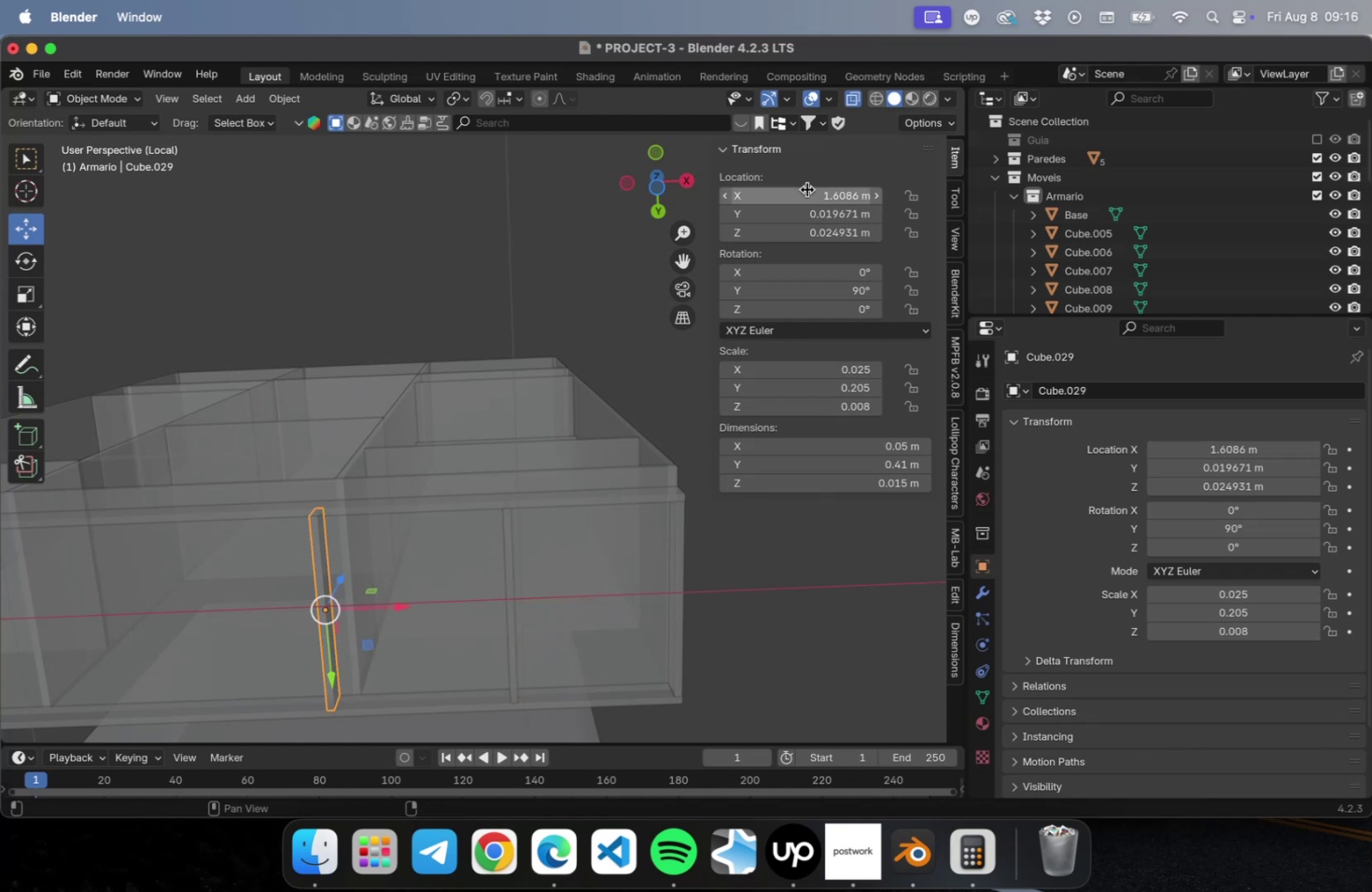 
left_click([806, 191])
 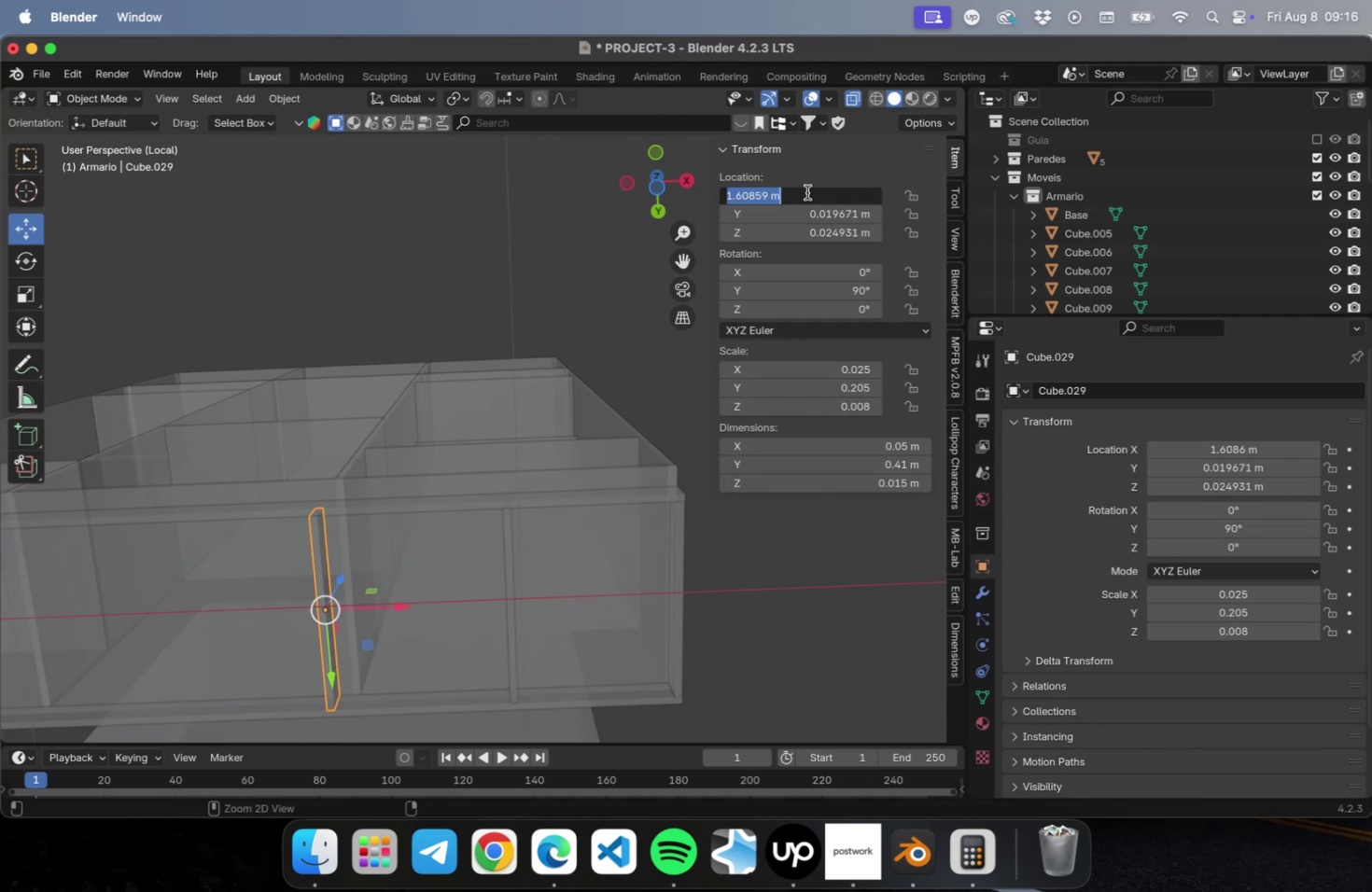 
key(Meta+CommandLeft)
 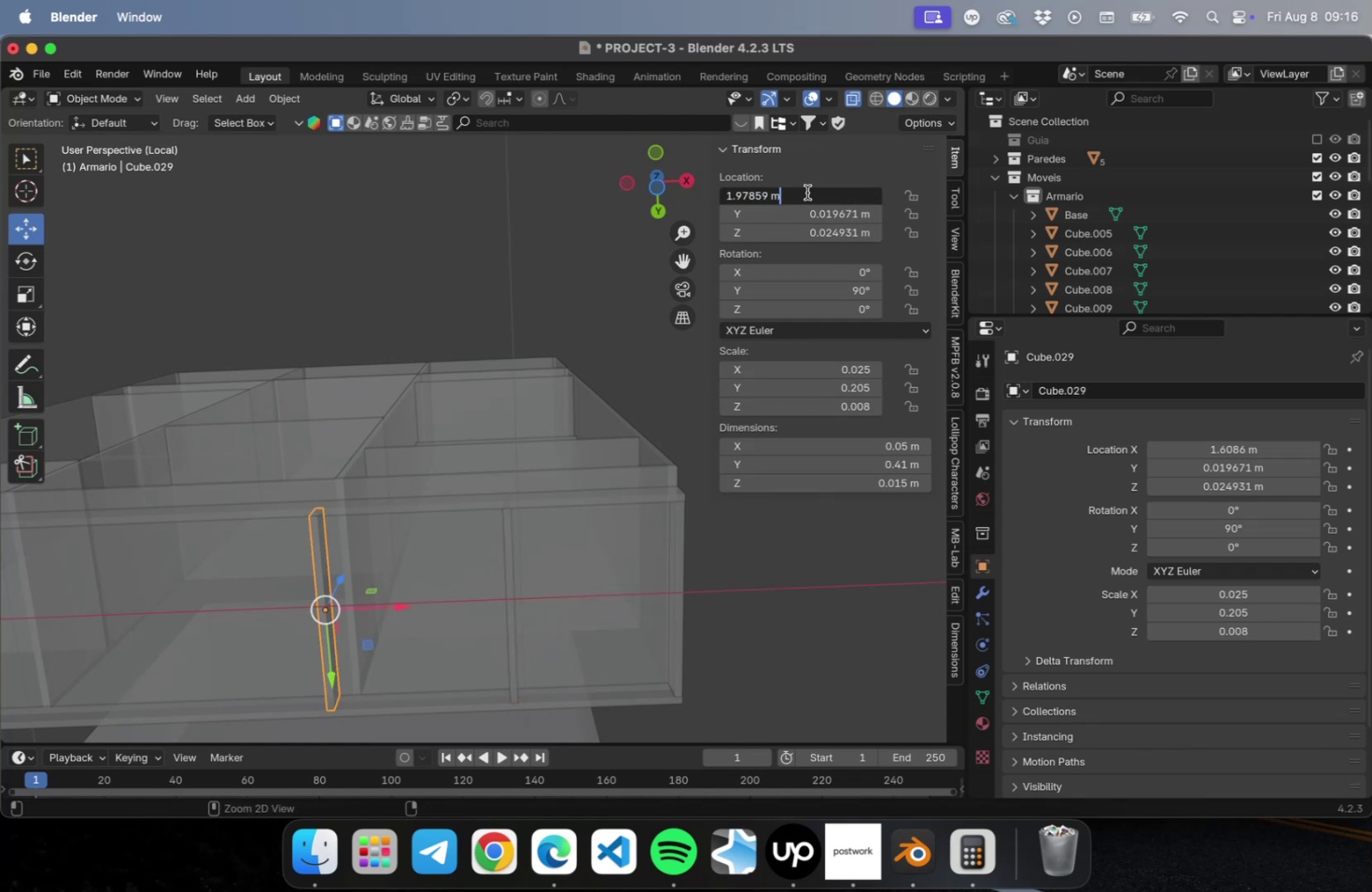 
key(Meta+V)
 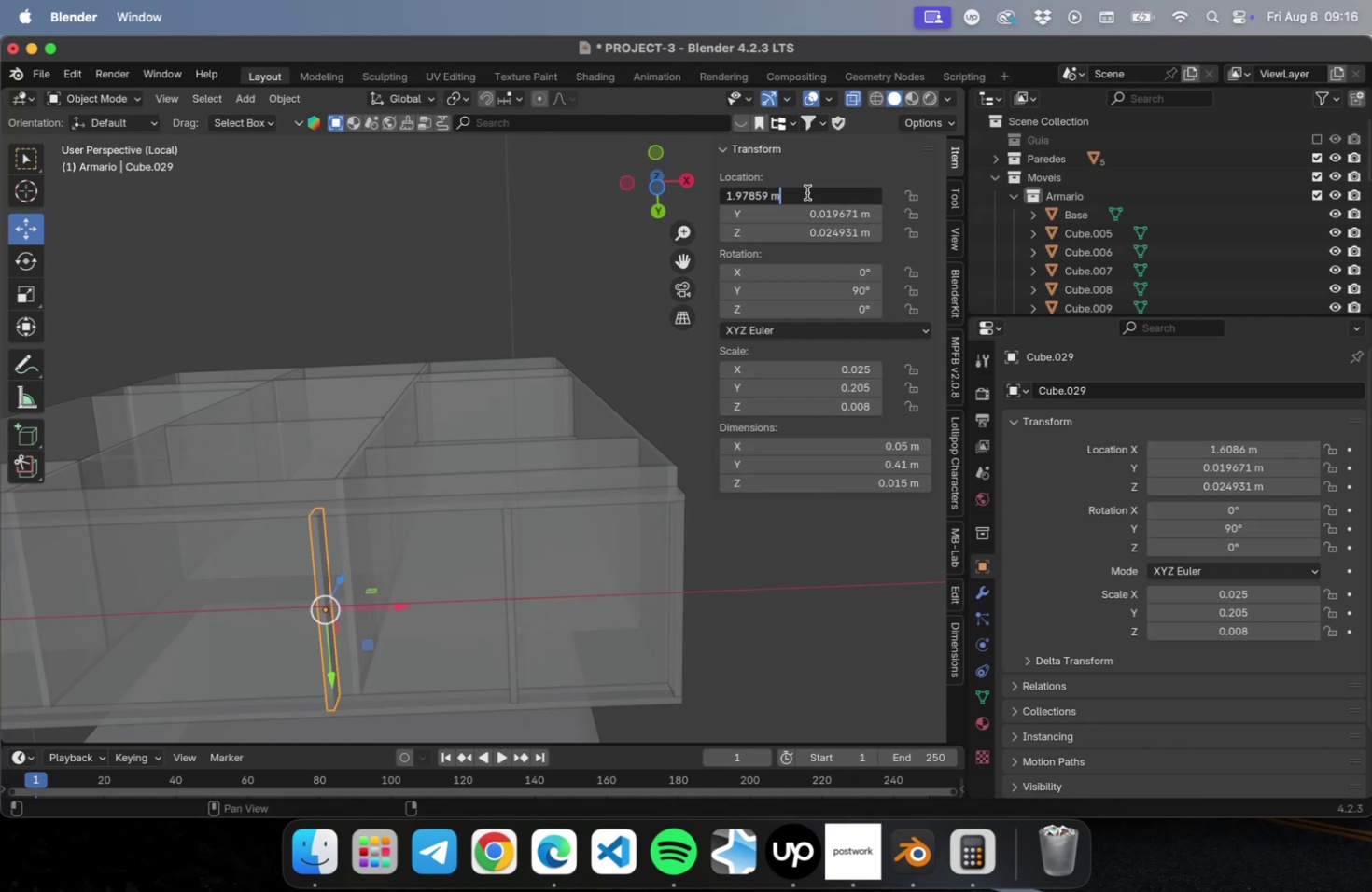 
type(-.33)
 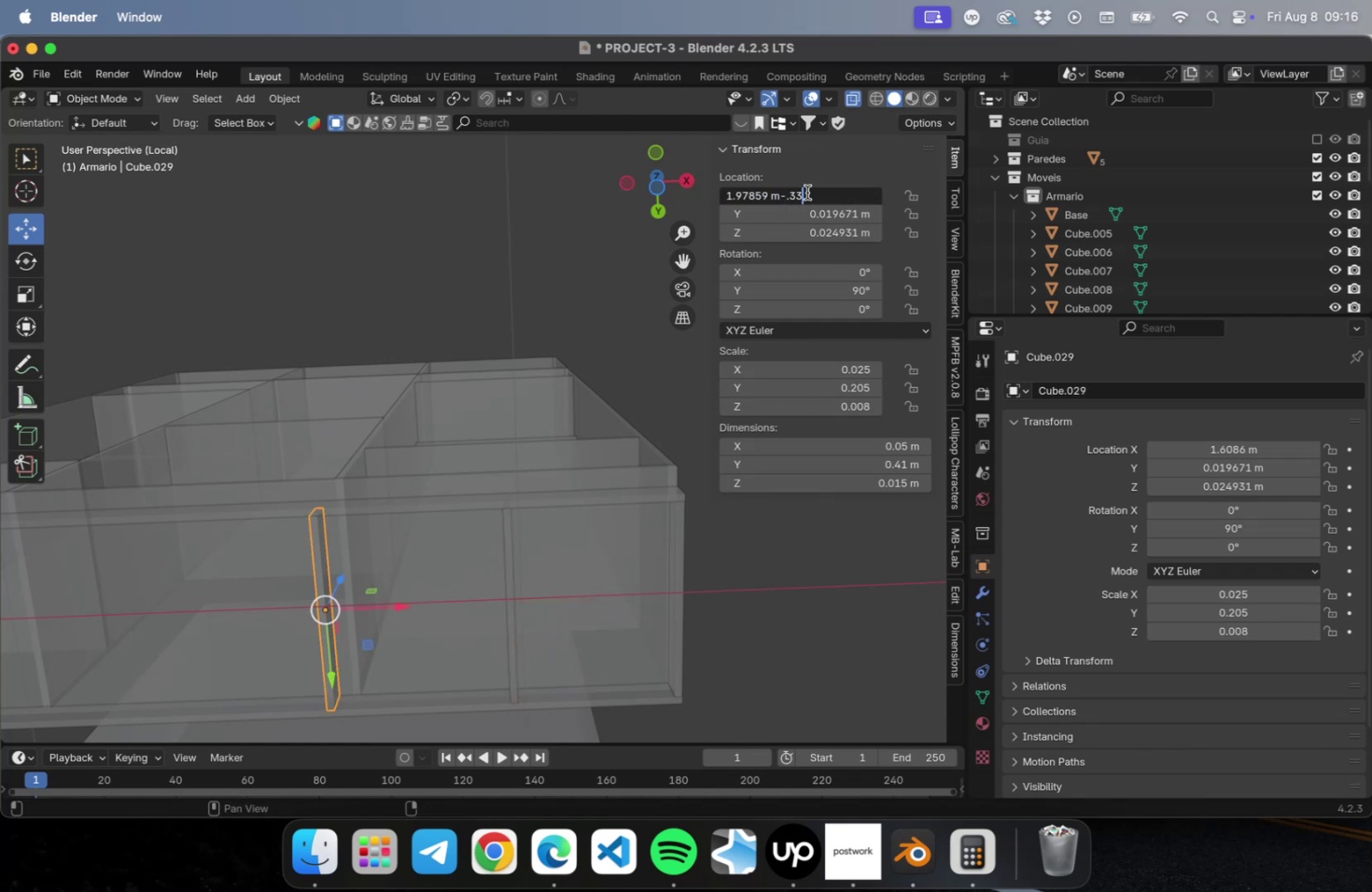 
key(Enter)
 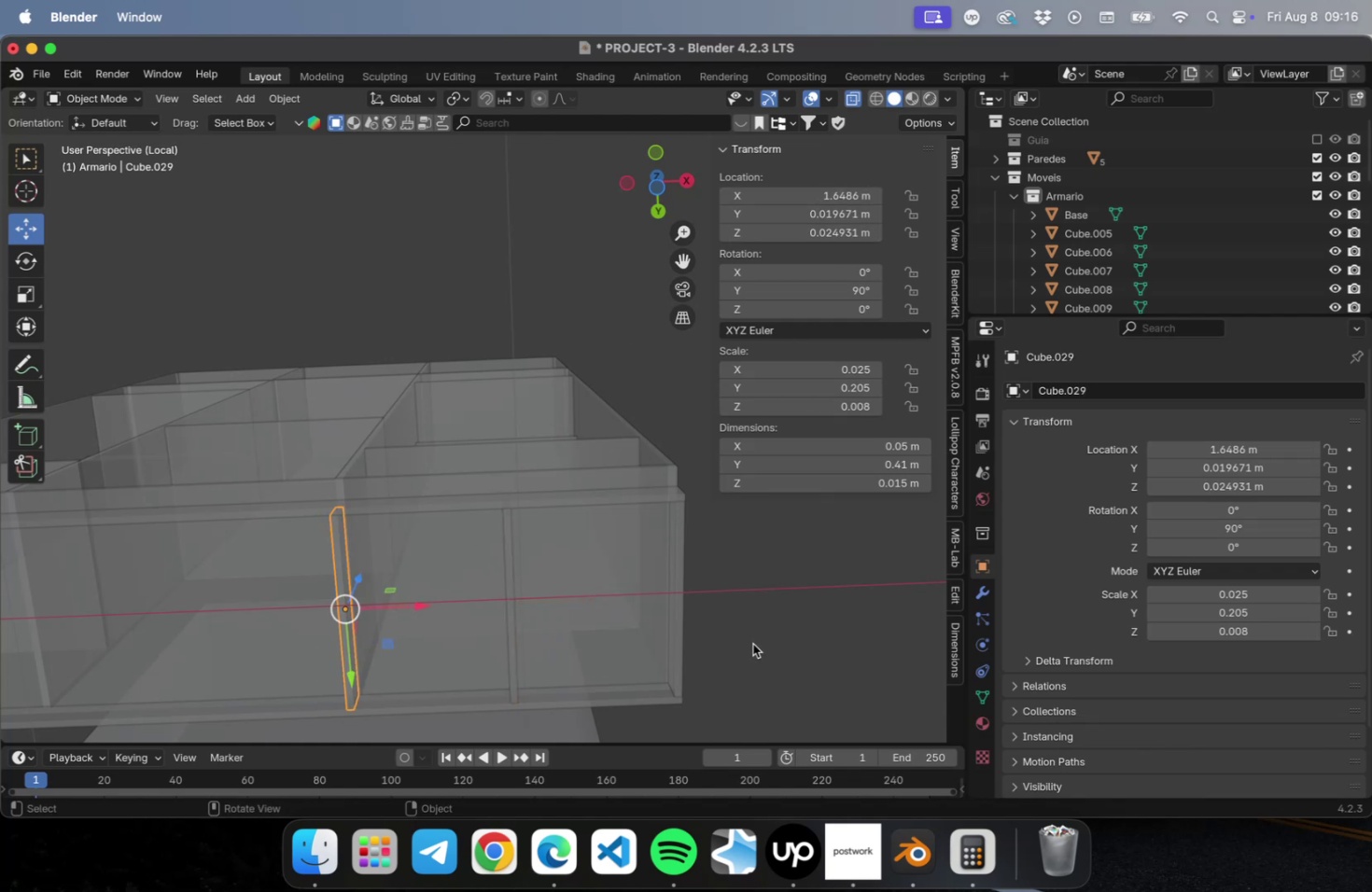 
hold_key(key=ShiftLeft, duration=0.84)
 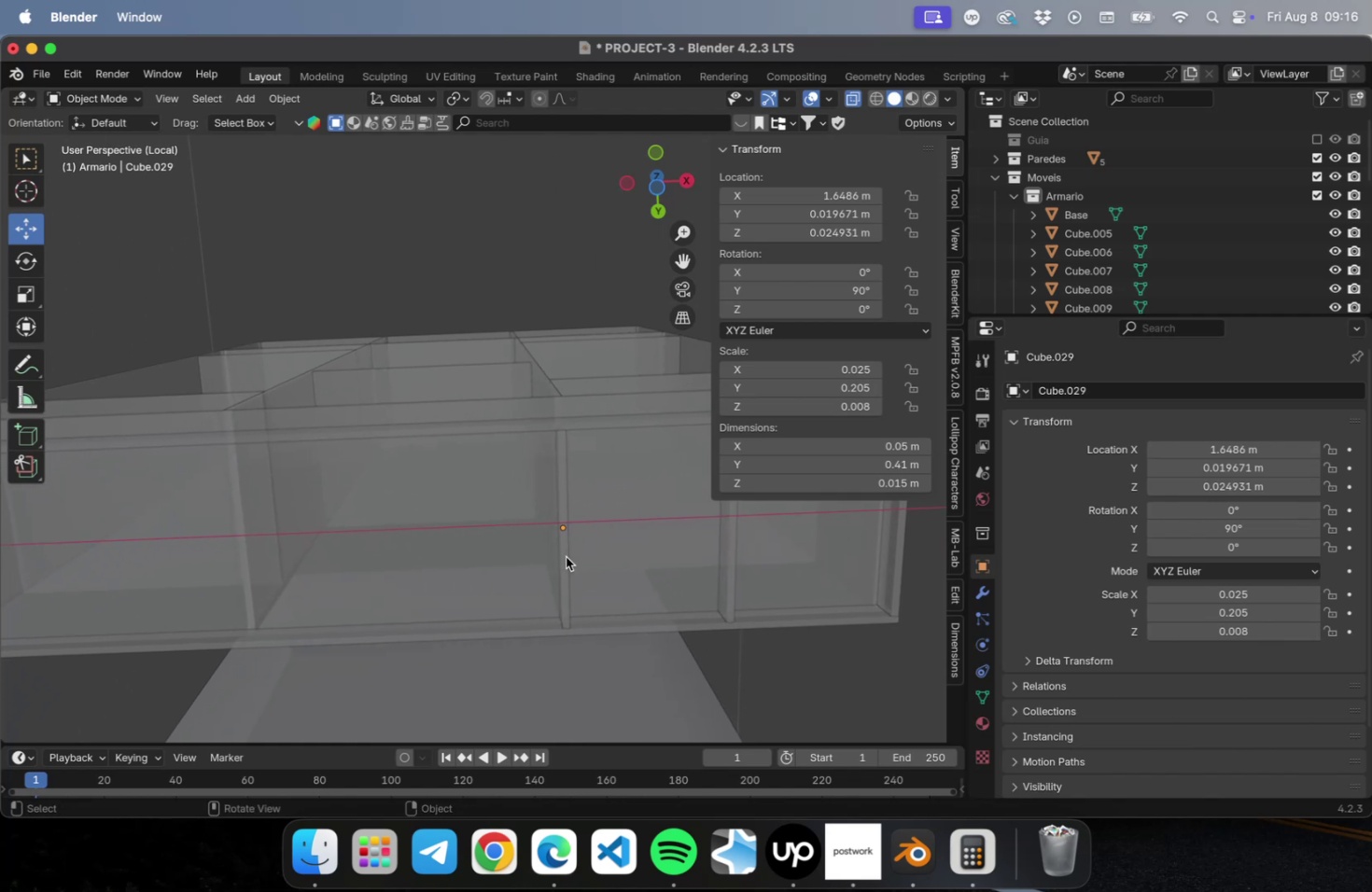 
left_click([566, 556])
 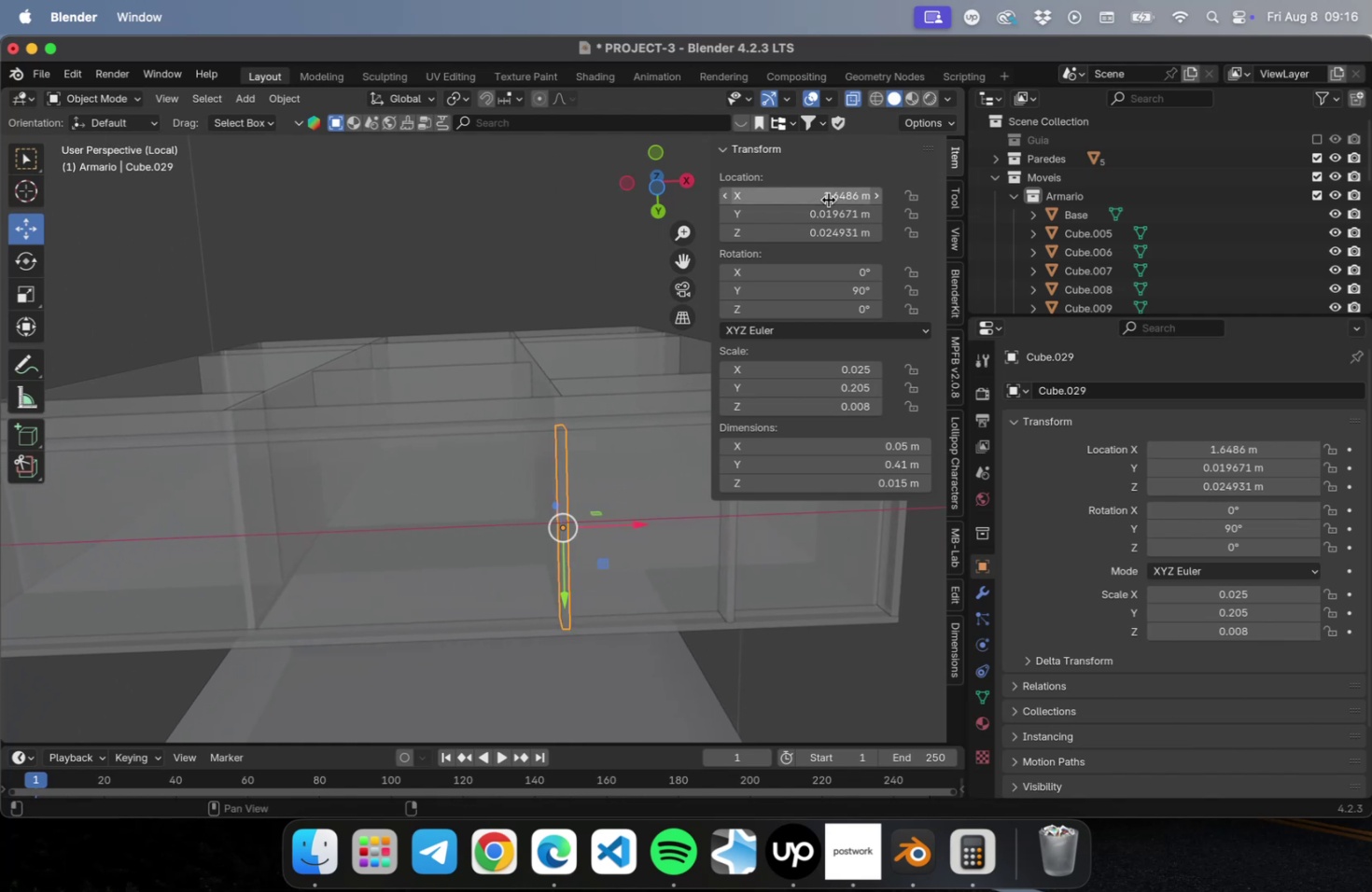 
left_click([828, 196])
 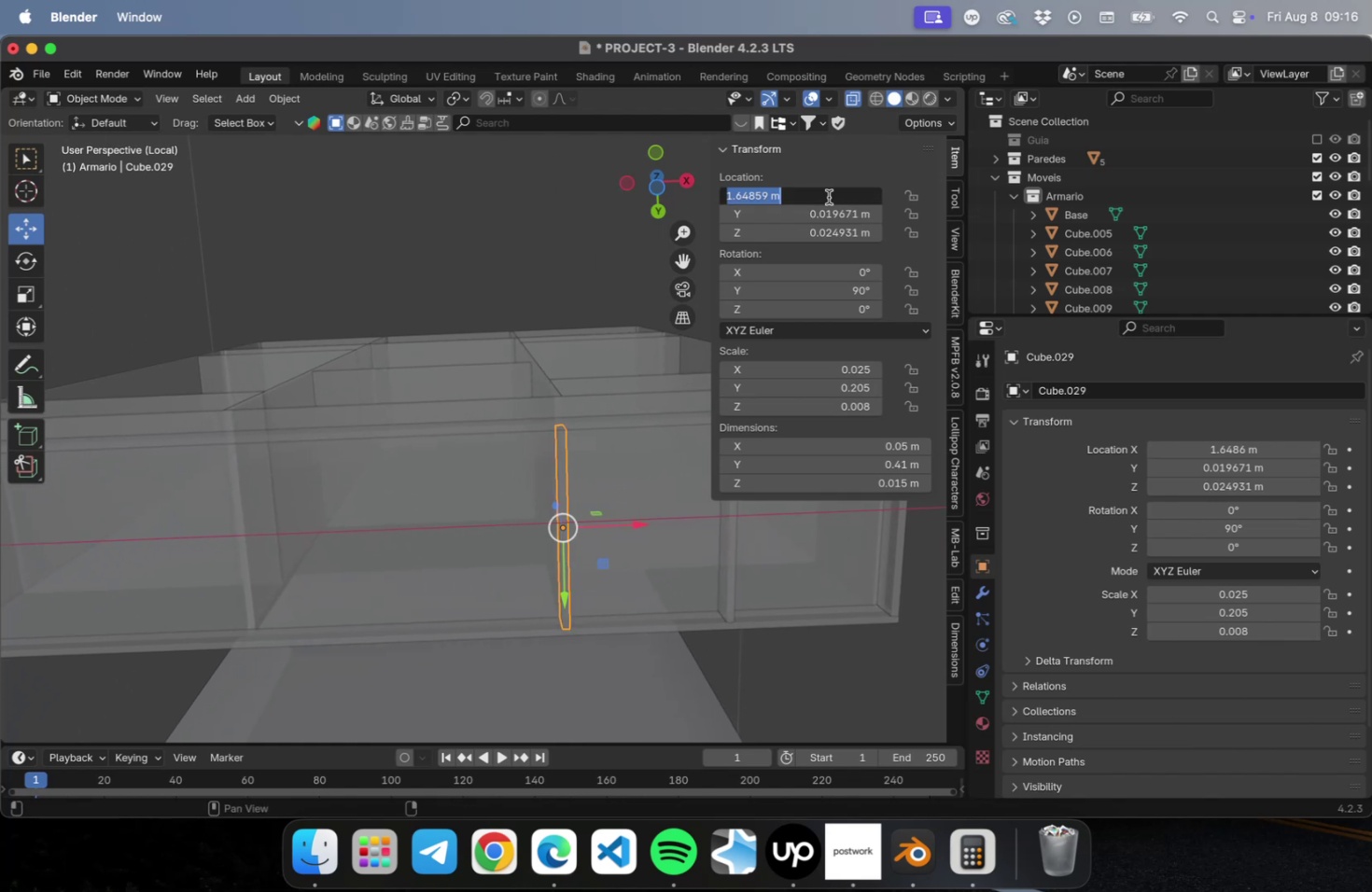 
key(Meta+CommandLeft)
 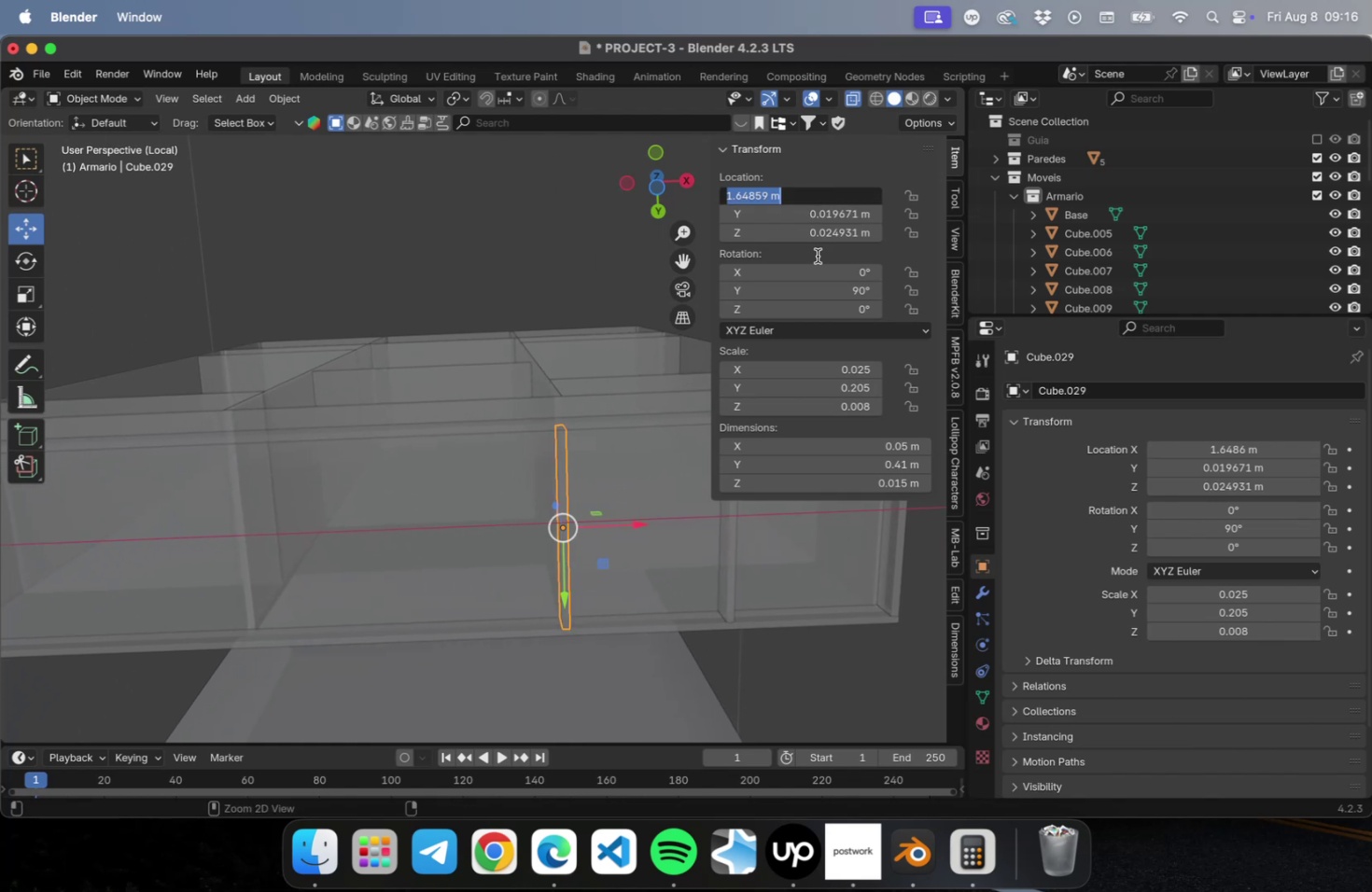 
key(Meta+C)
 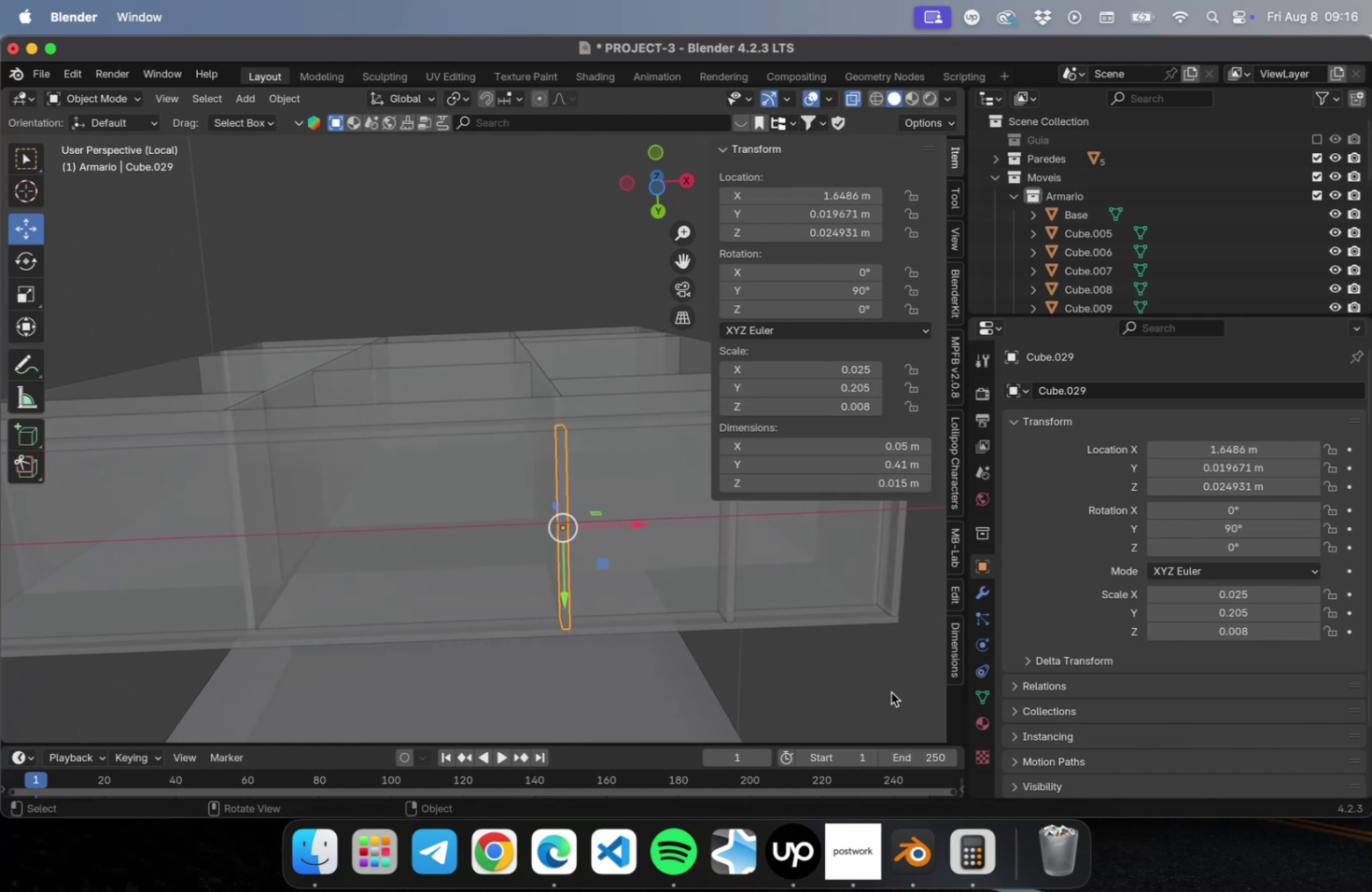 
double_click([890, 691])
 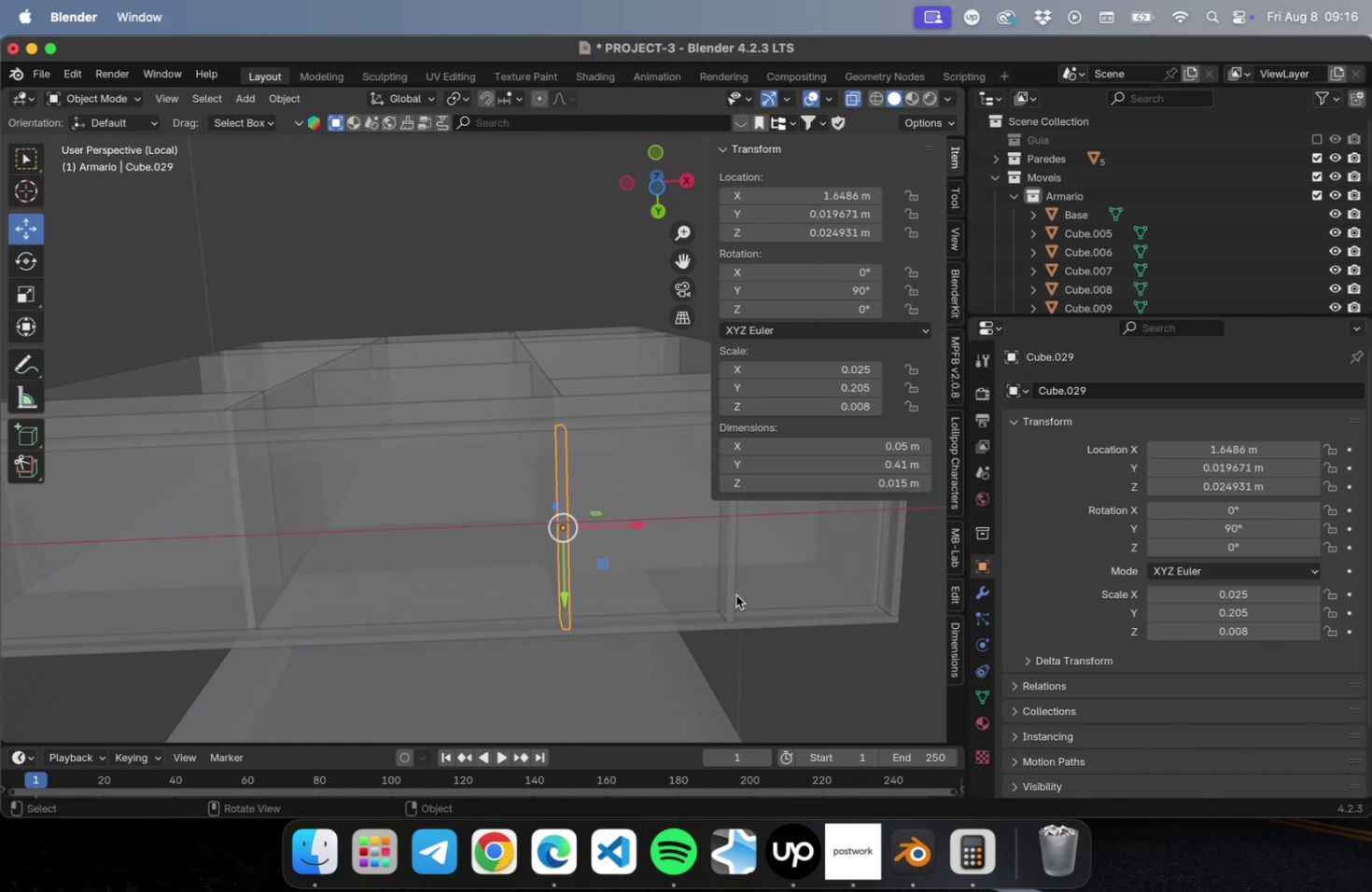 
left_click([888, 699])
 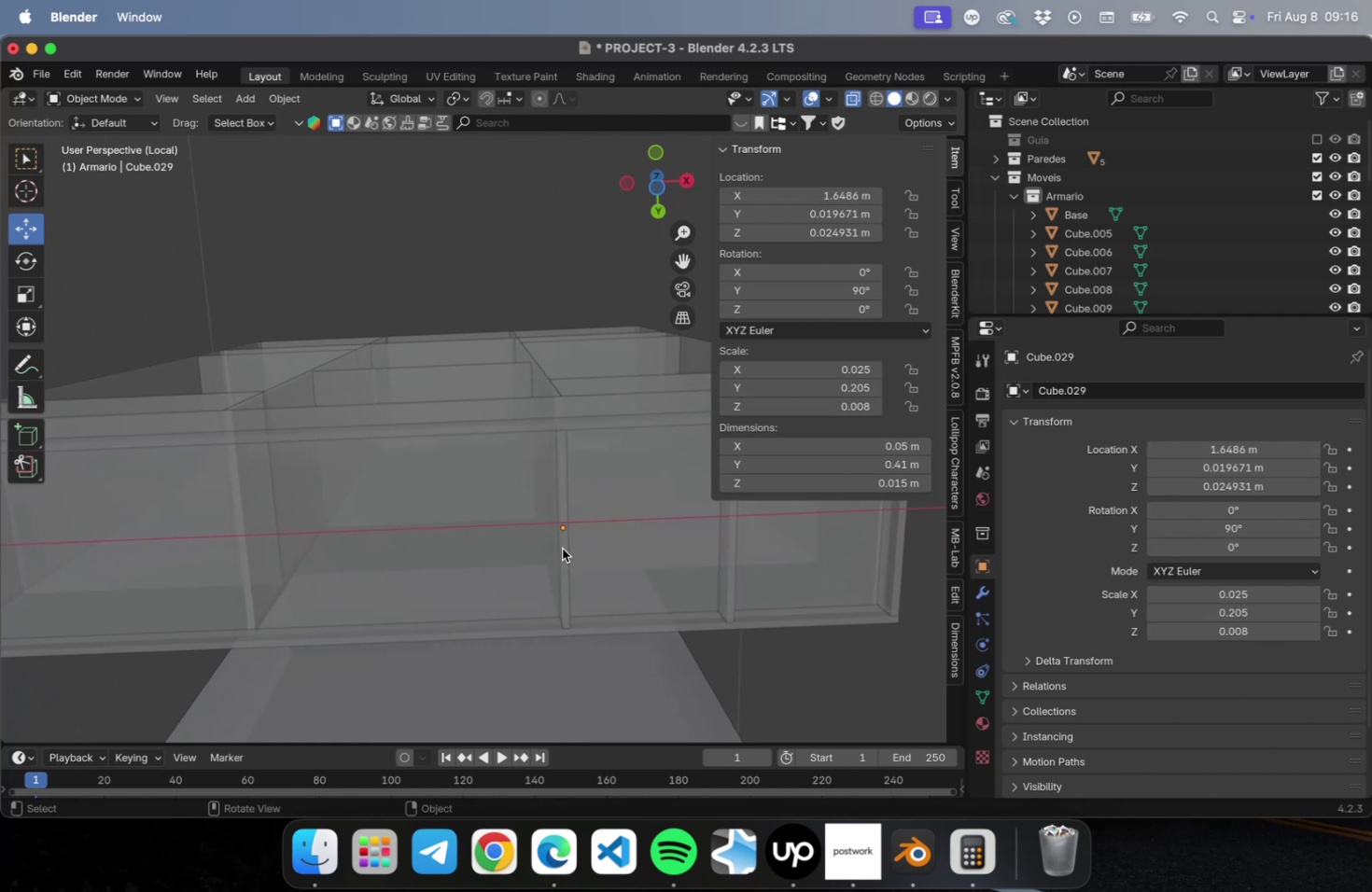 
left_click([563, 548])
 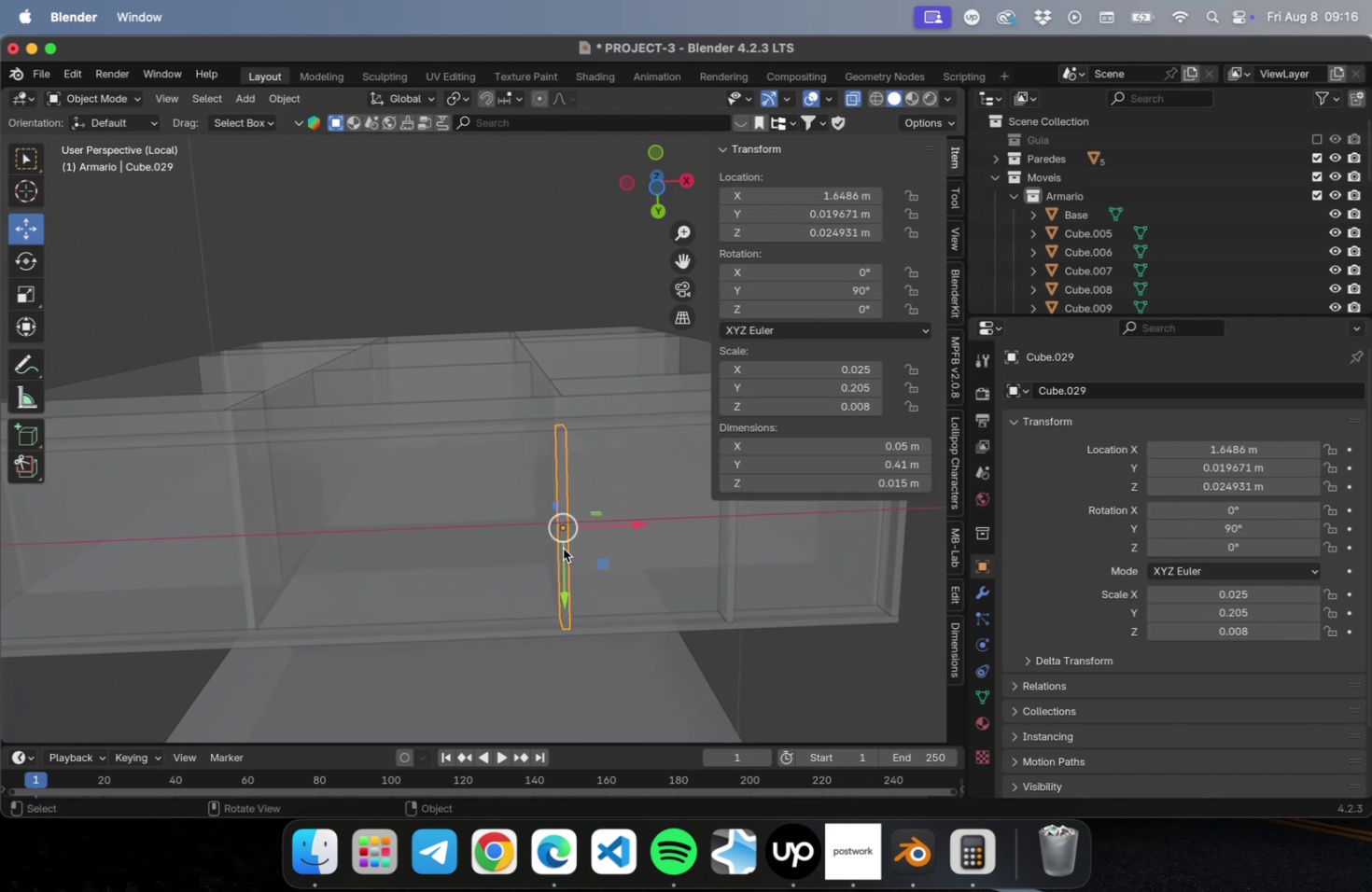 
type(Dx)
 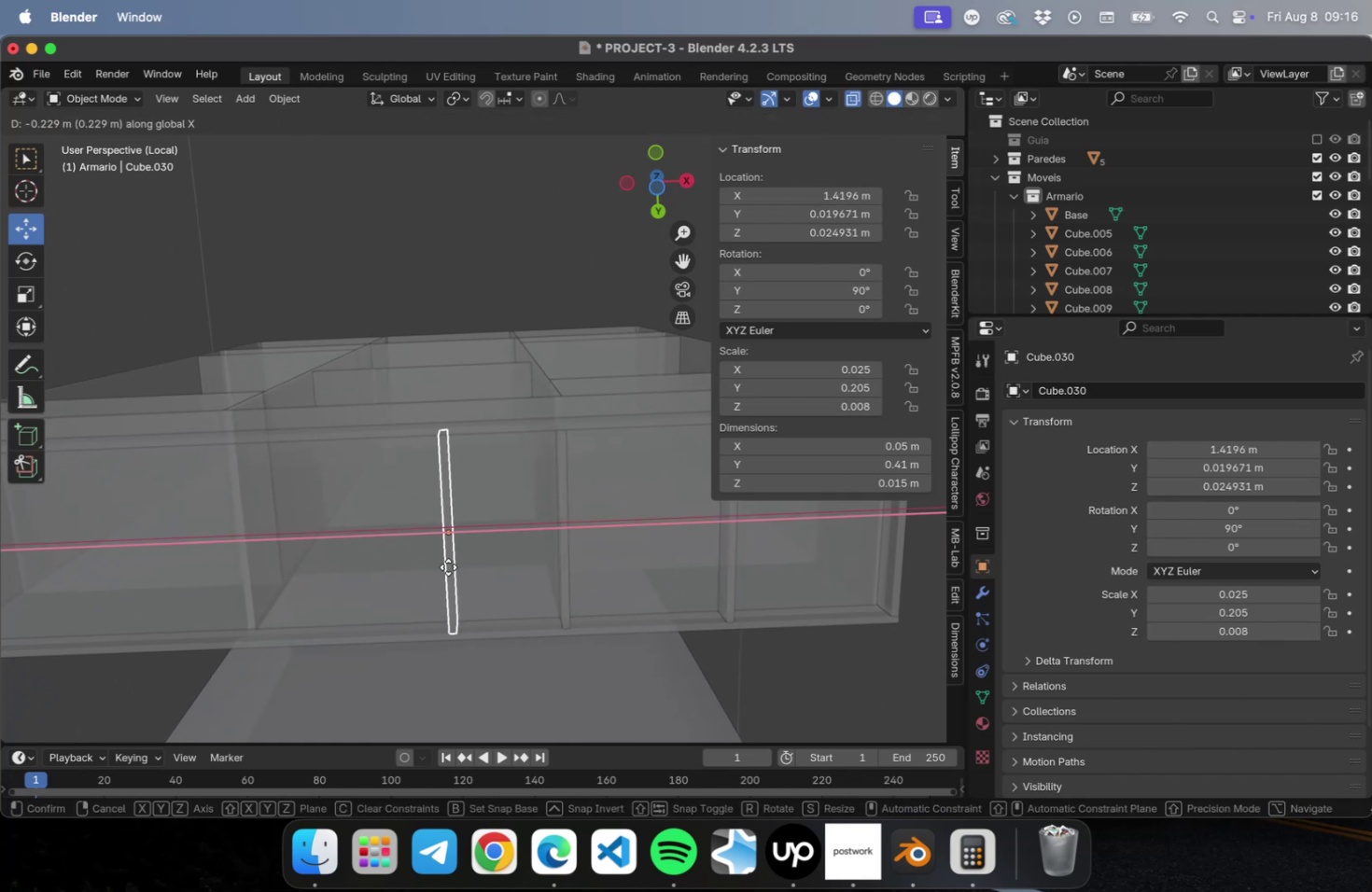 
left_click([441, 566])
 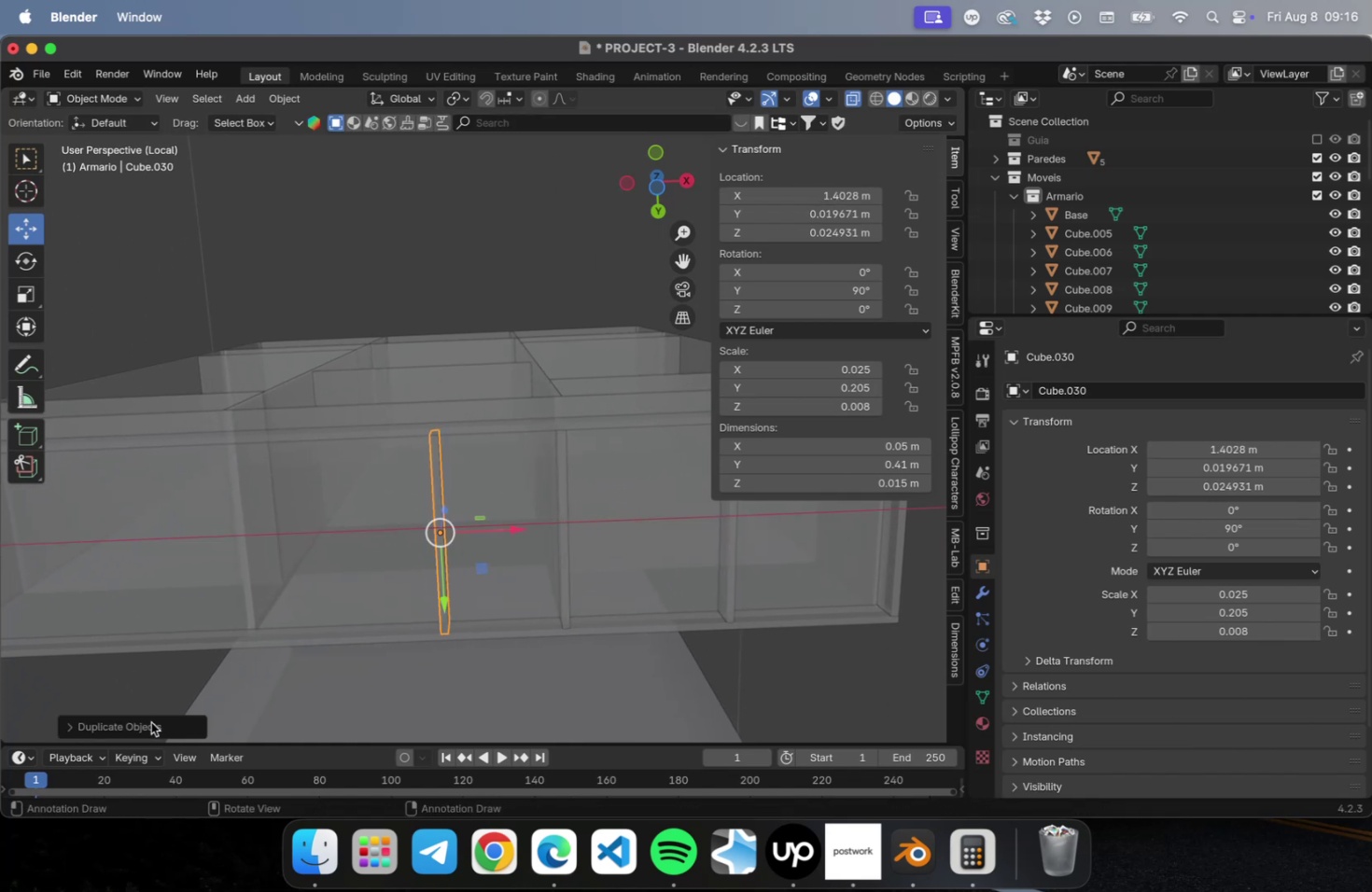 
left_click([150, 721])
 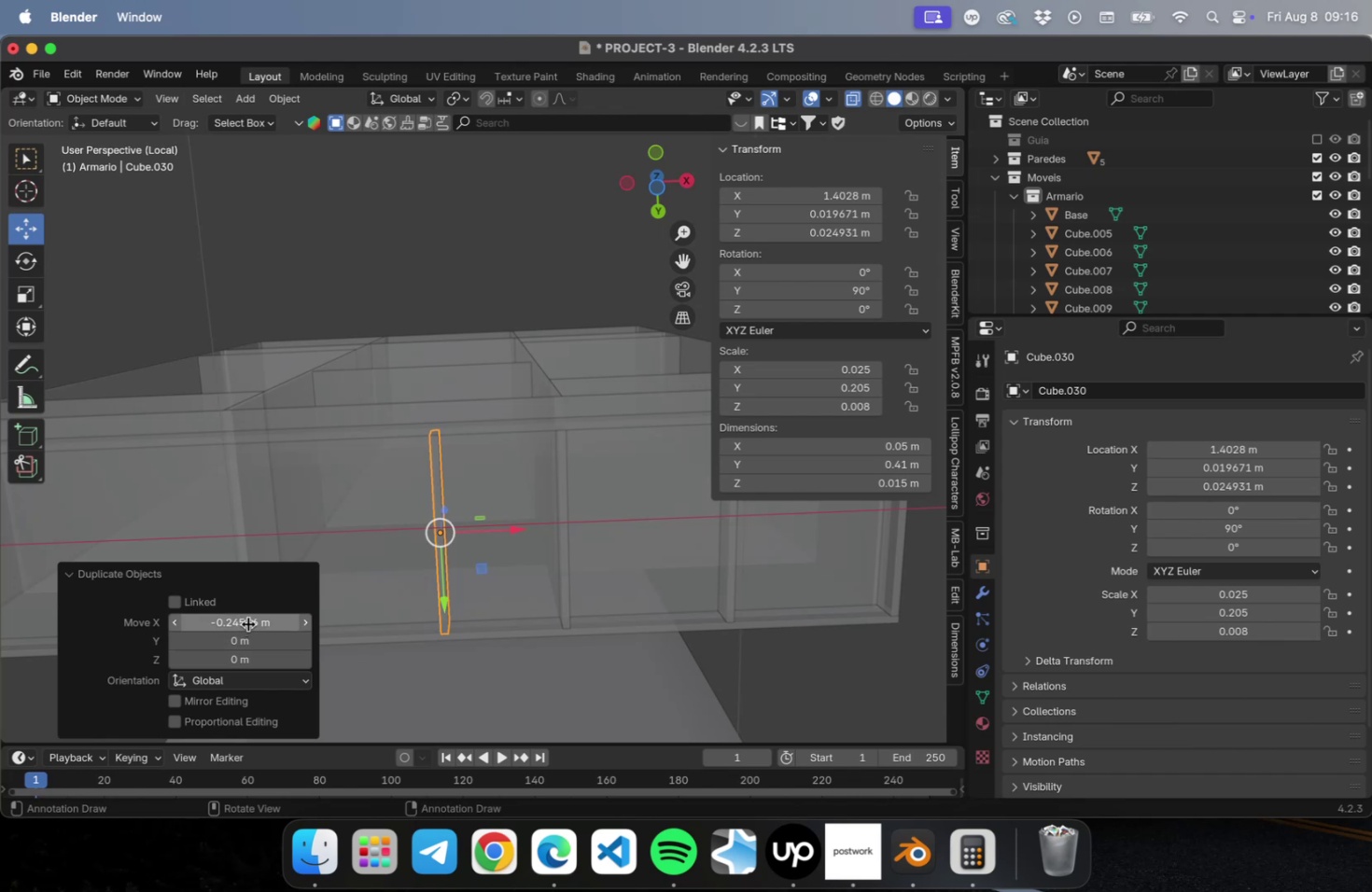 
left_click([248, 623])
 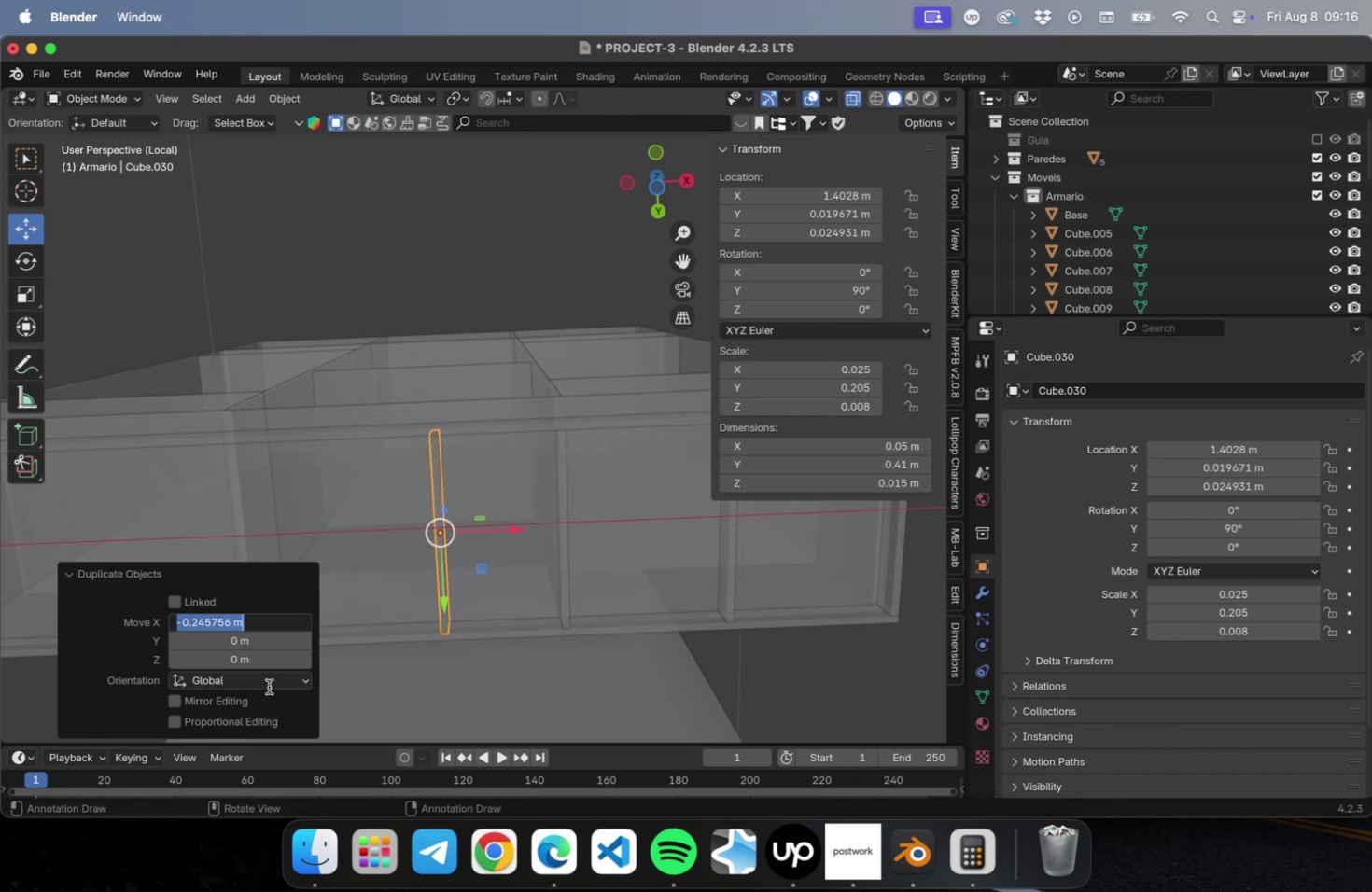 
type(-.33)
 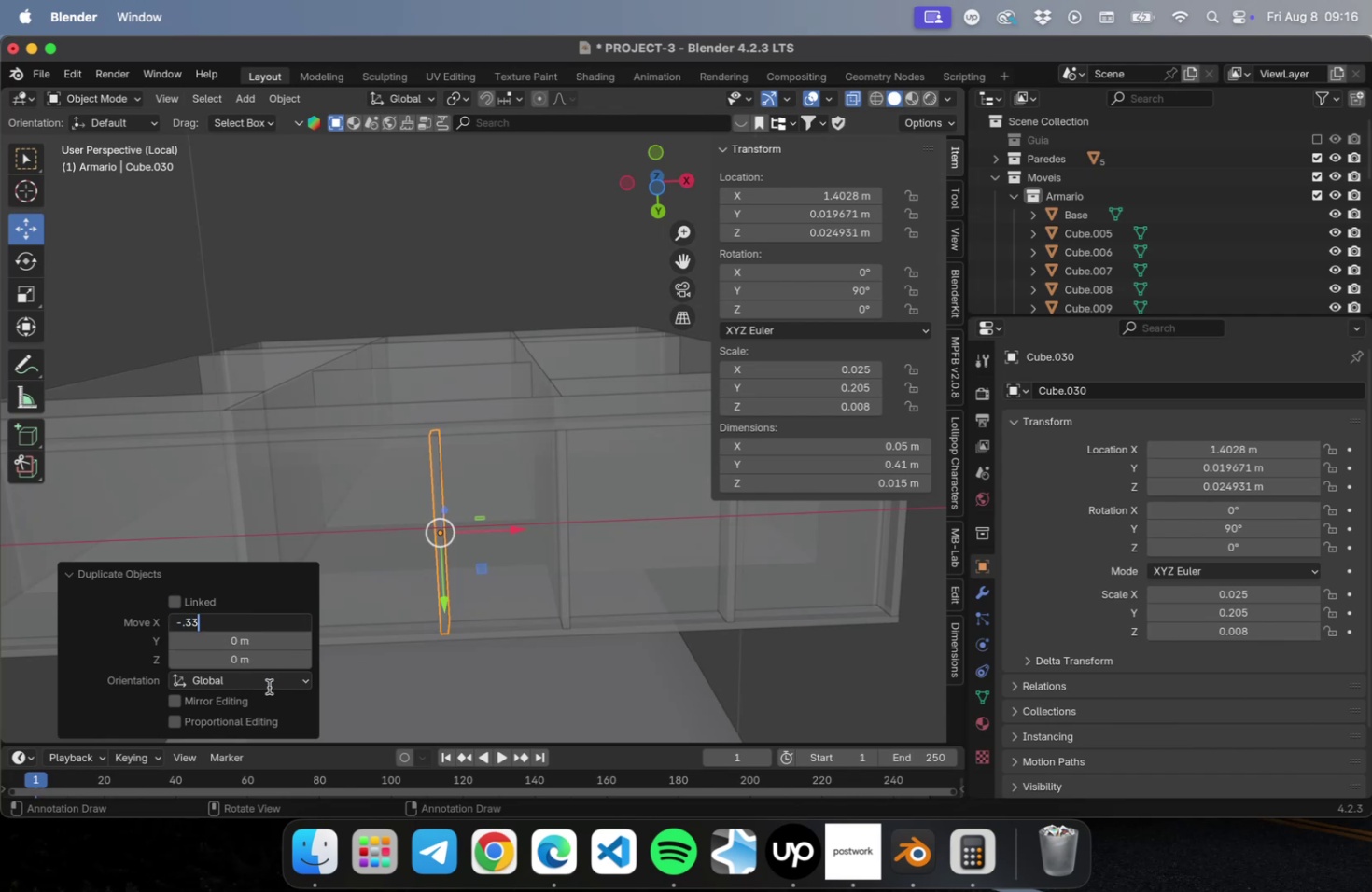 
key(Enter)
 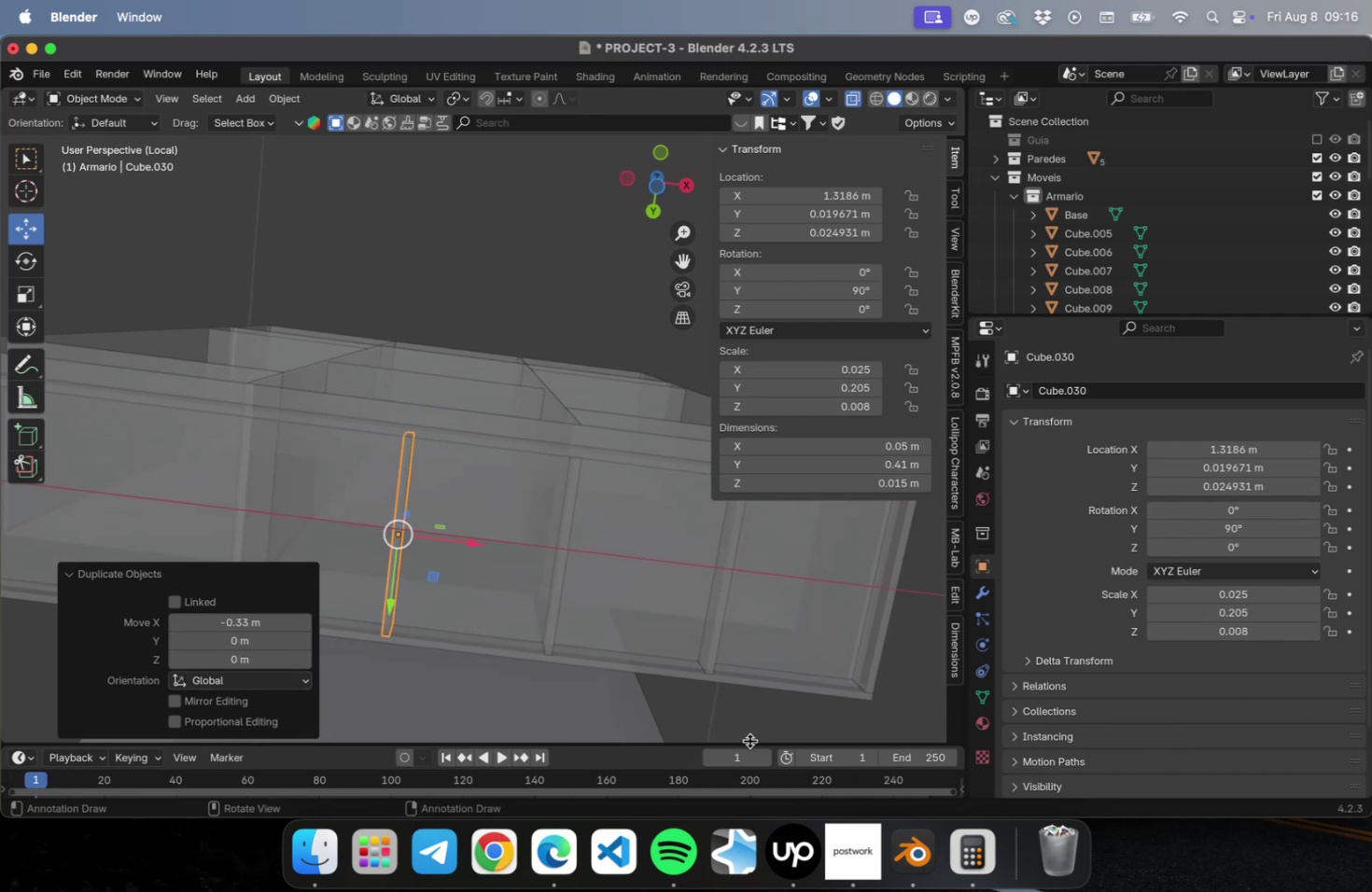 
left_click([743, 723])
 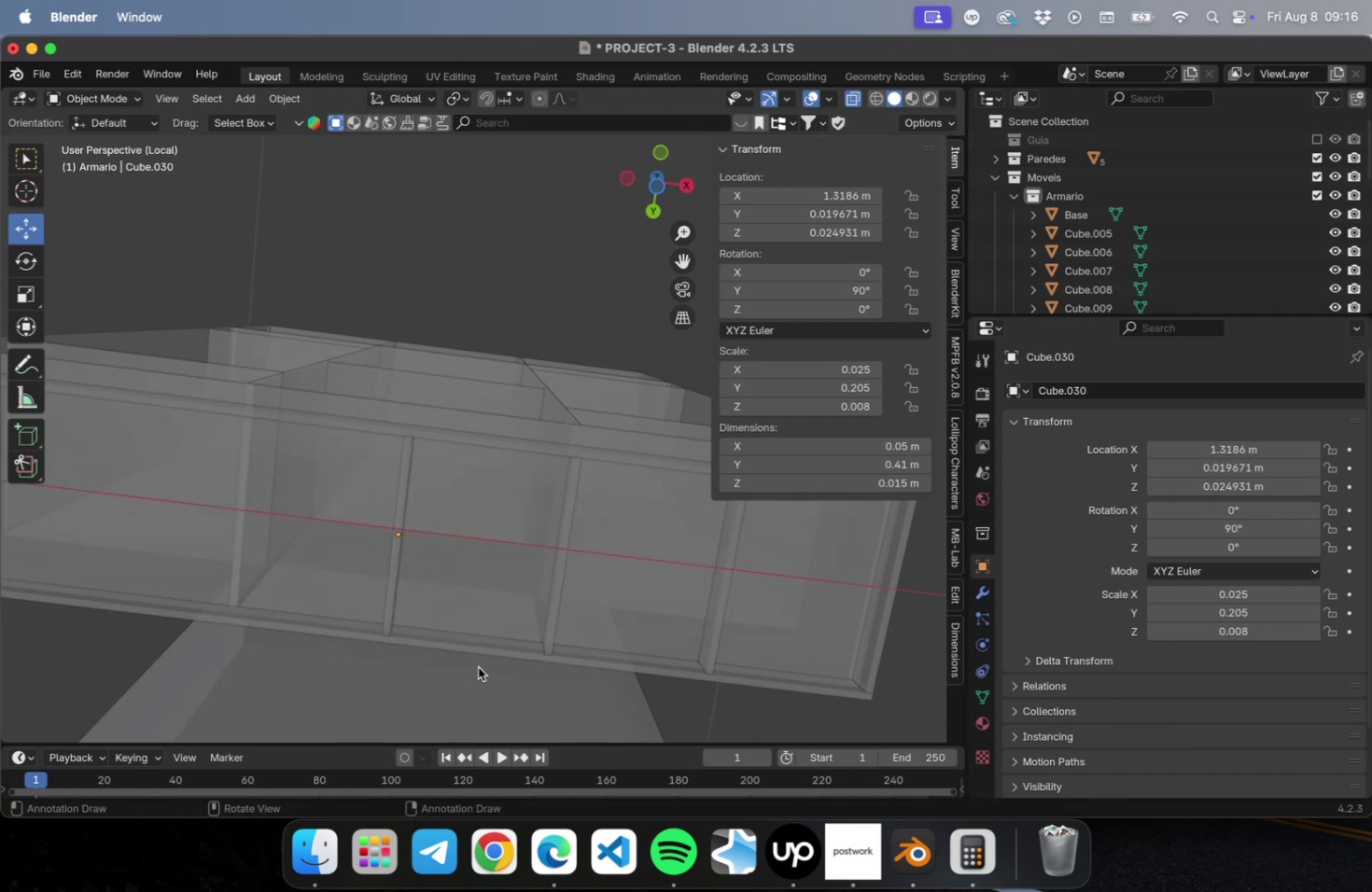 
key(Shift+R)
 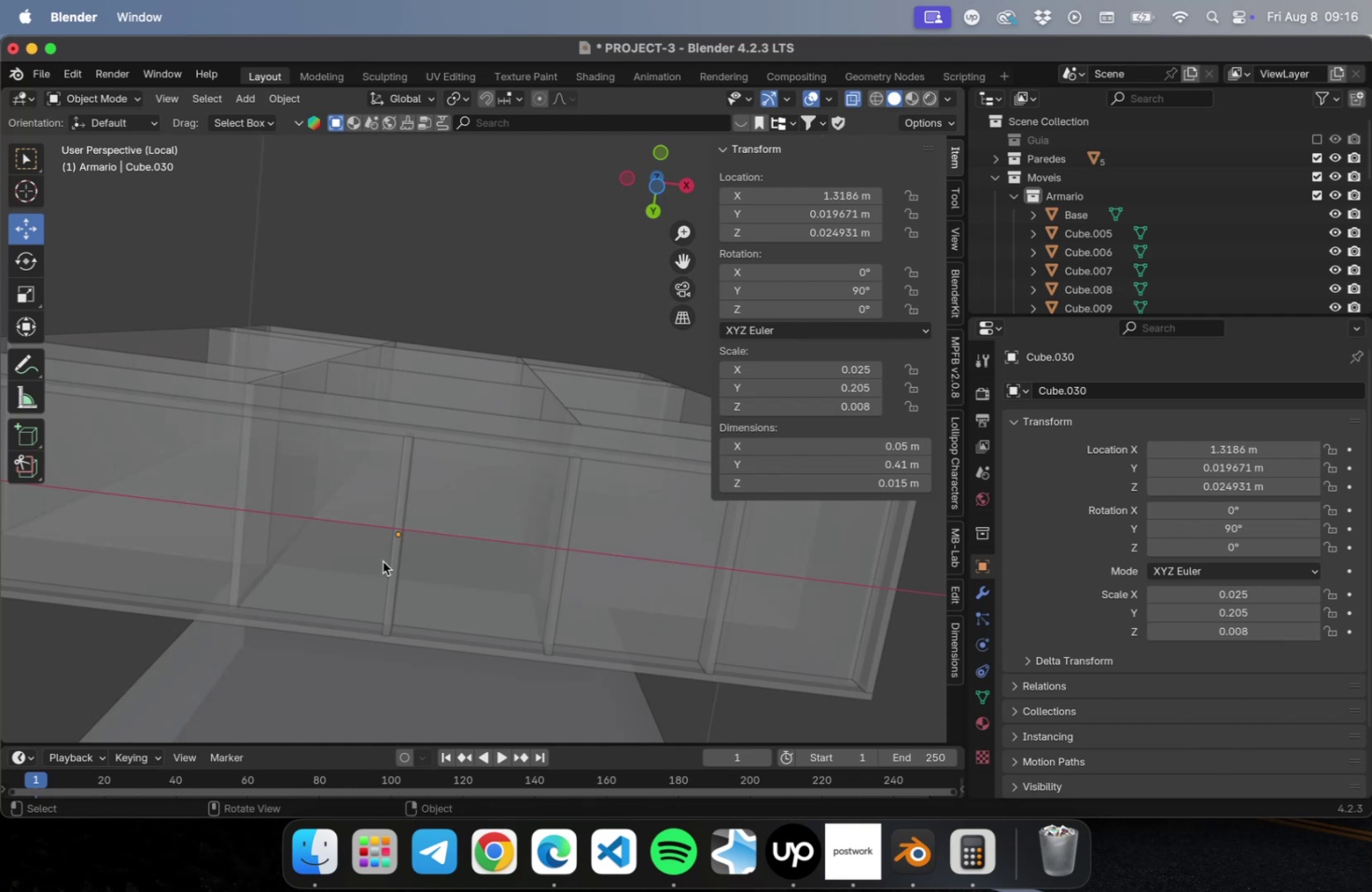 
left_click([390, 561])
 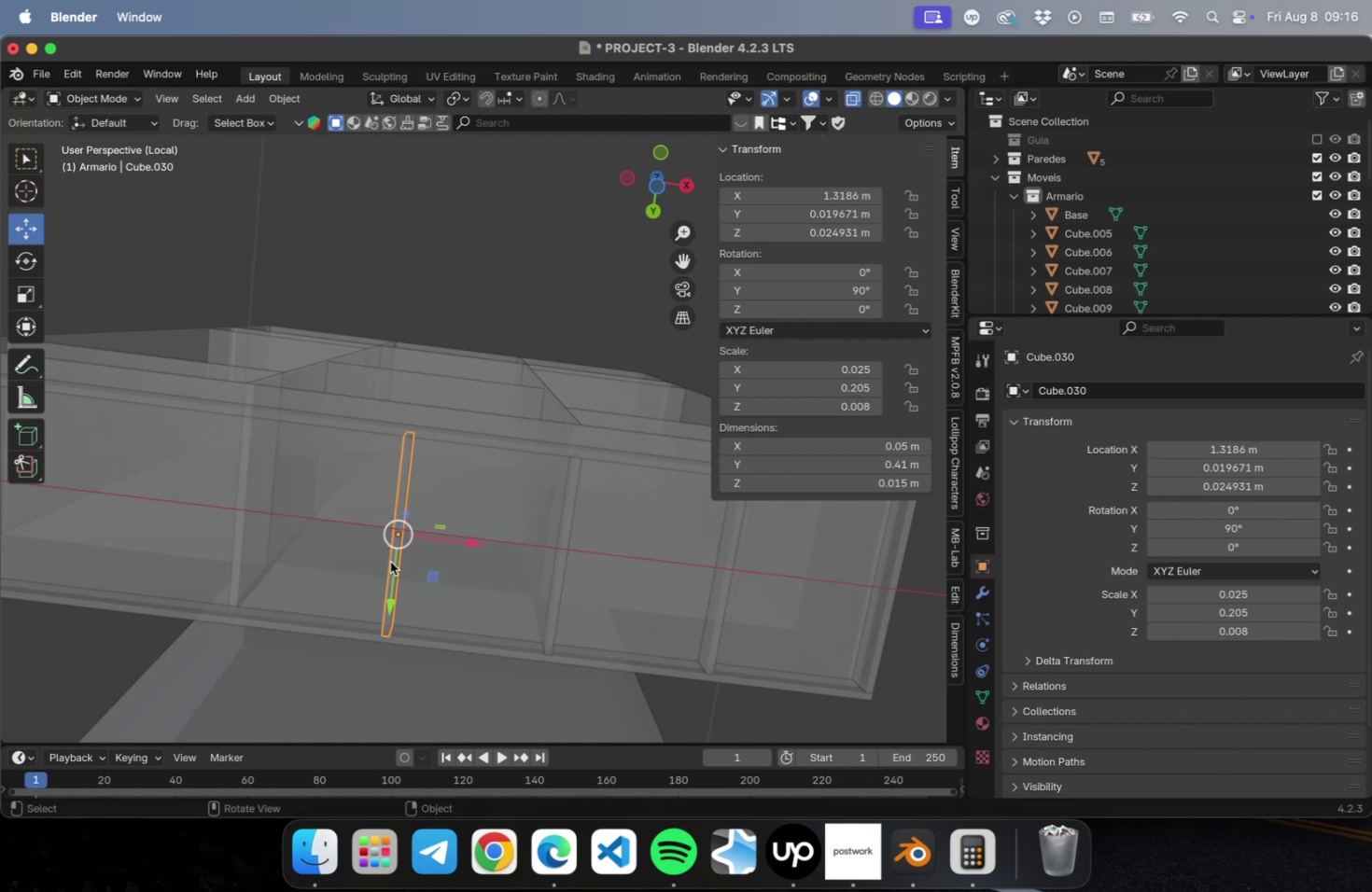 
key(Shift+R)
 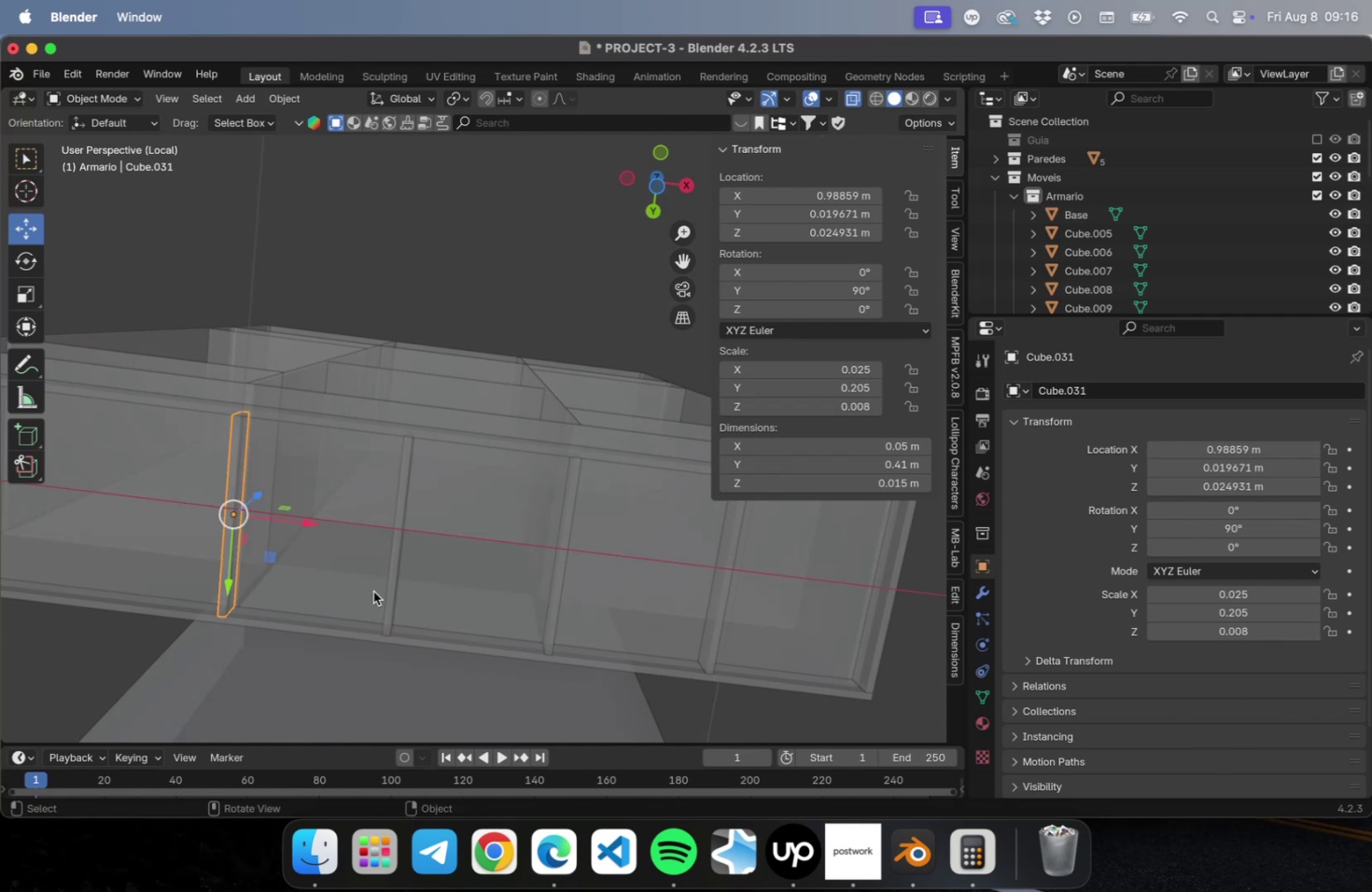 
key(Shift+ShiftLeft)
 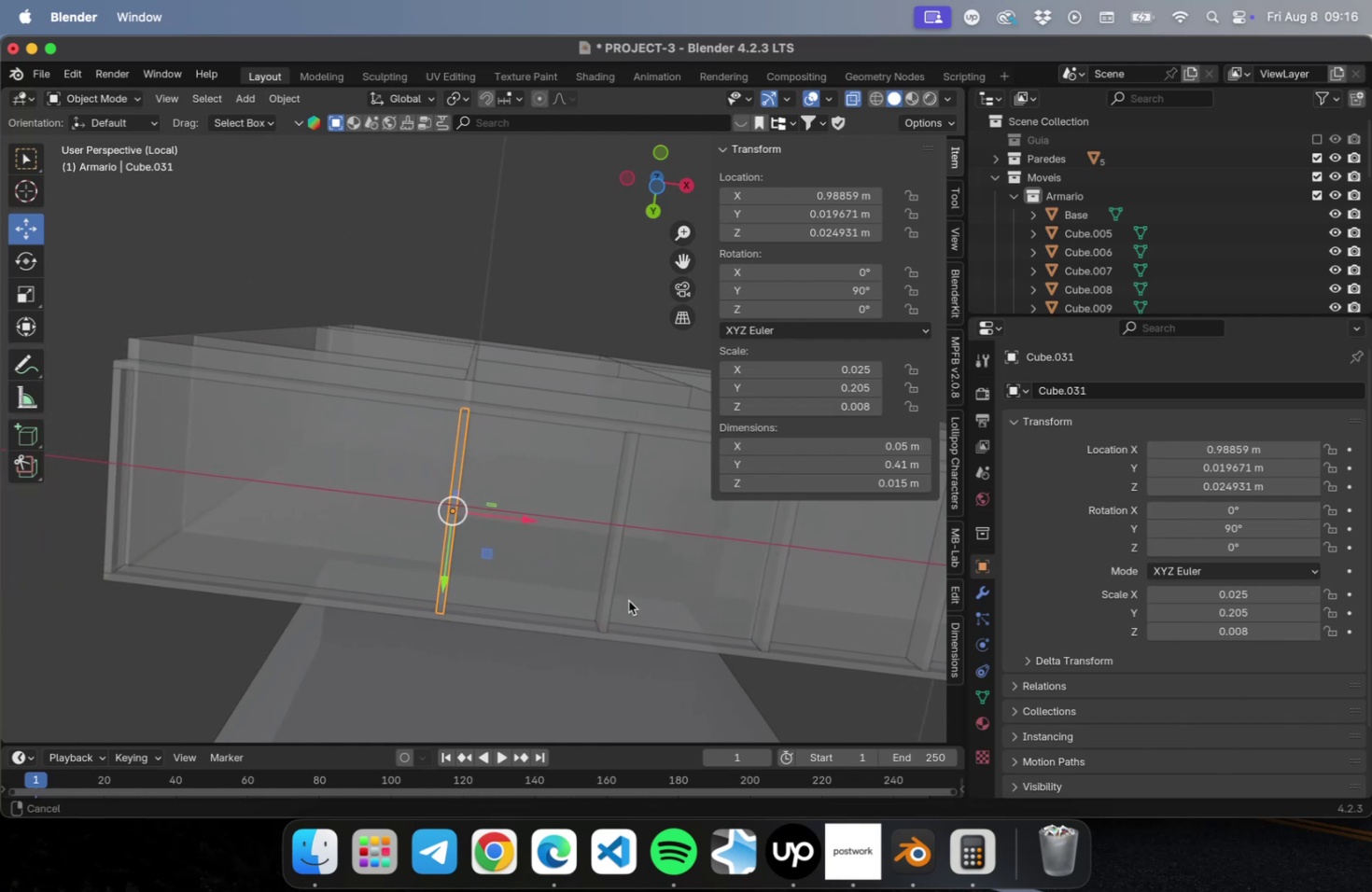 
key(Shift+R)
 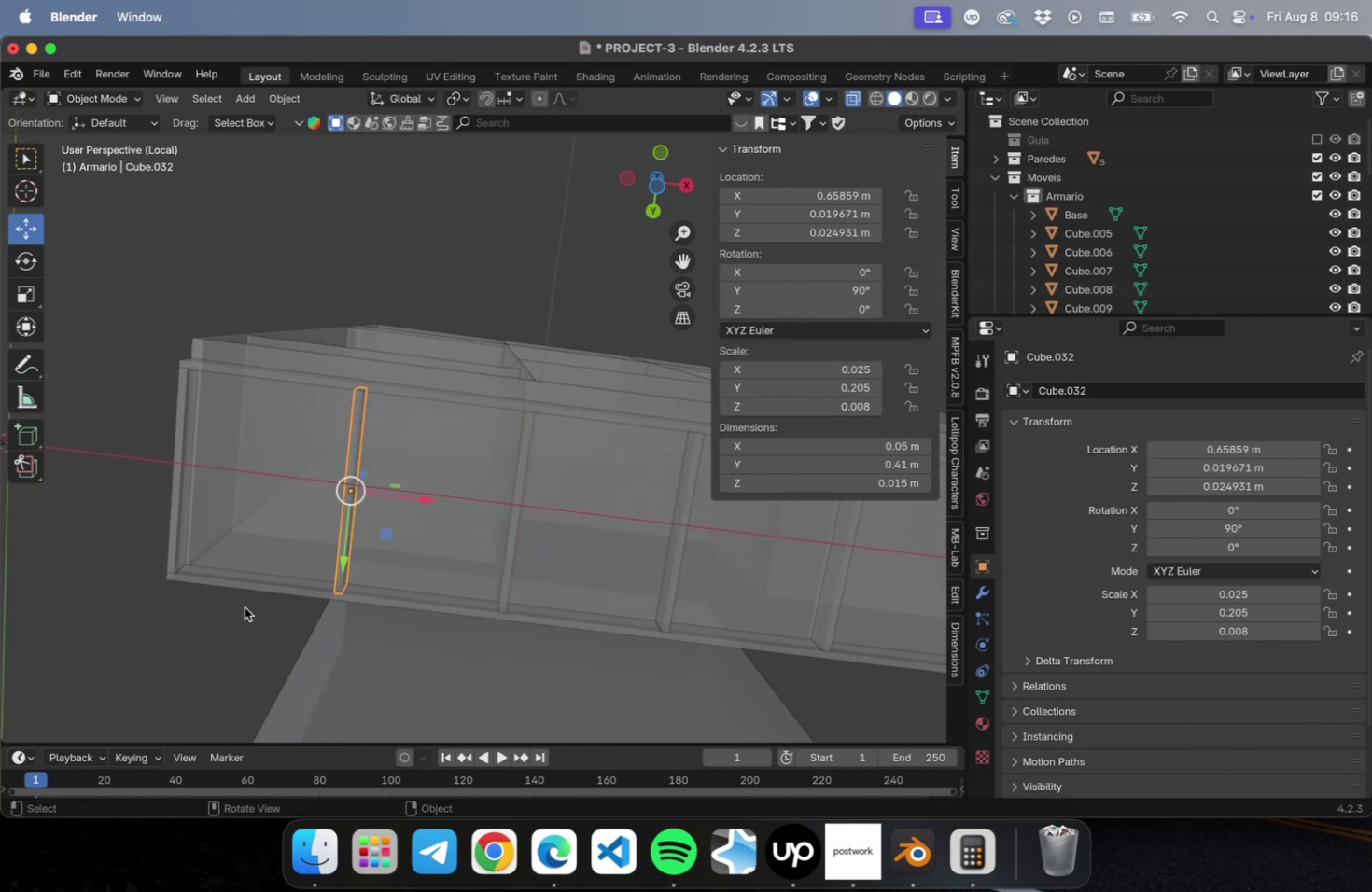 
left_click([229, 643])
 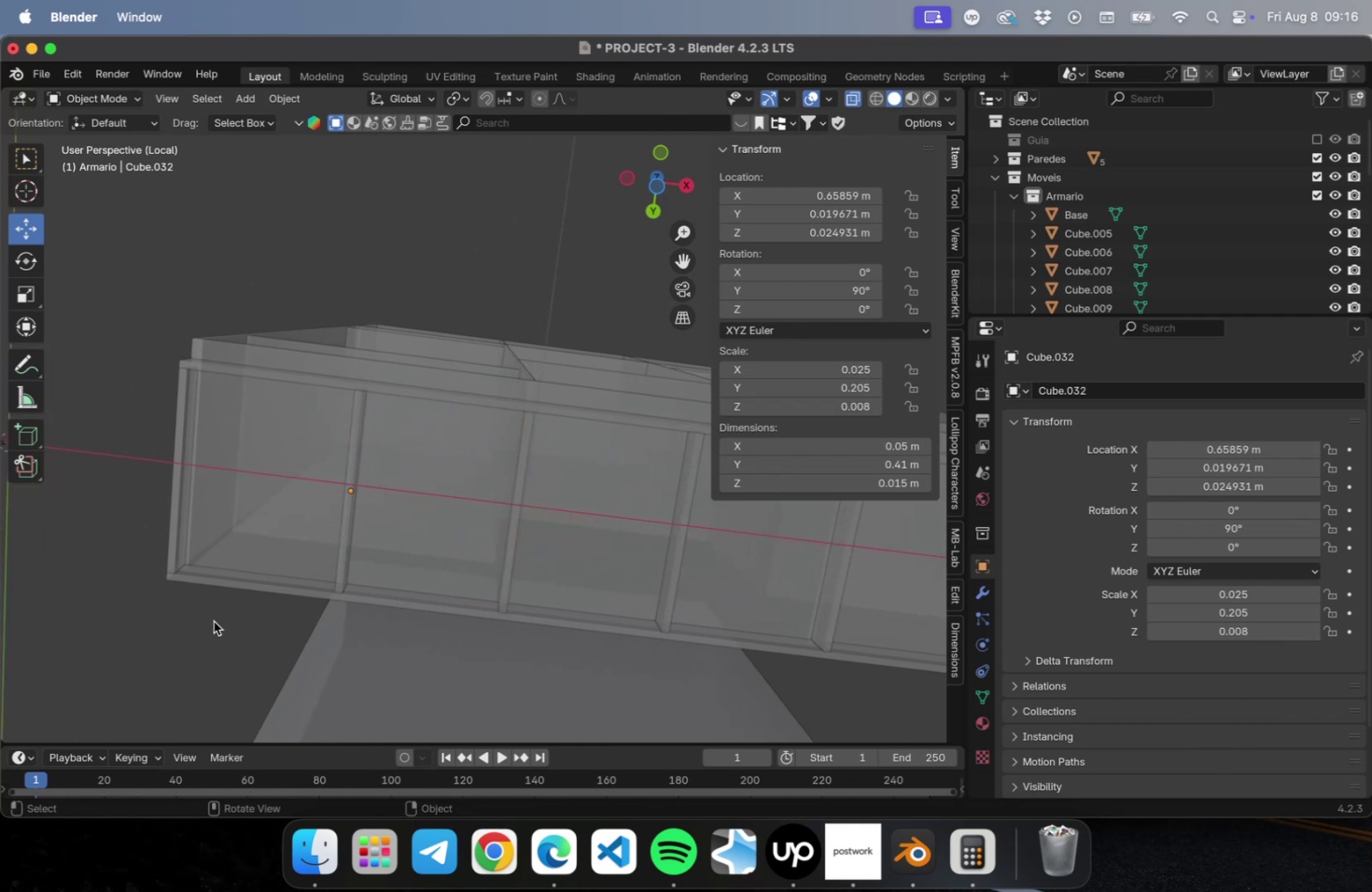 
scroll: coordinate [209, 615], scroll_direction: down, amount: 4.0
 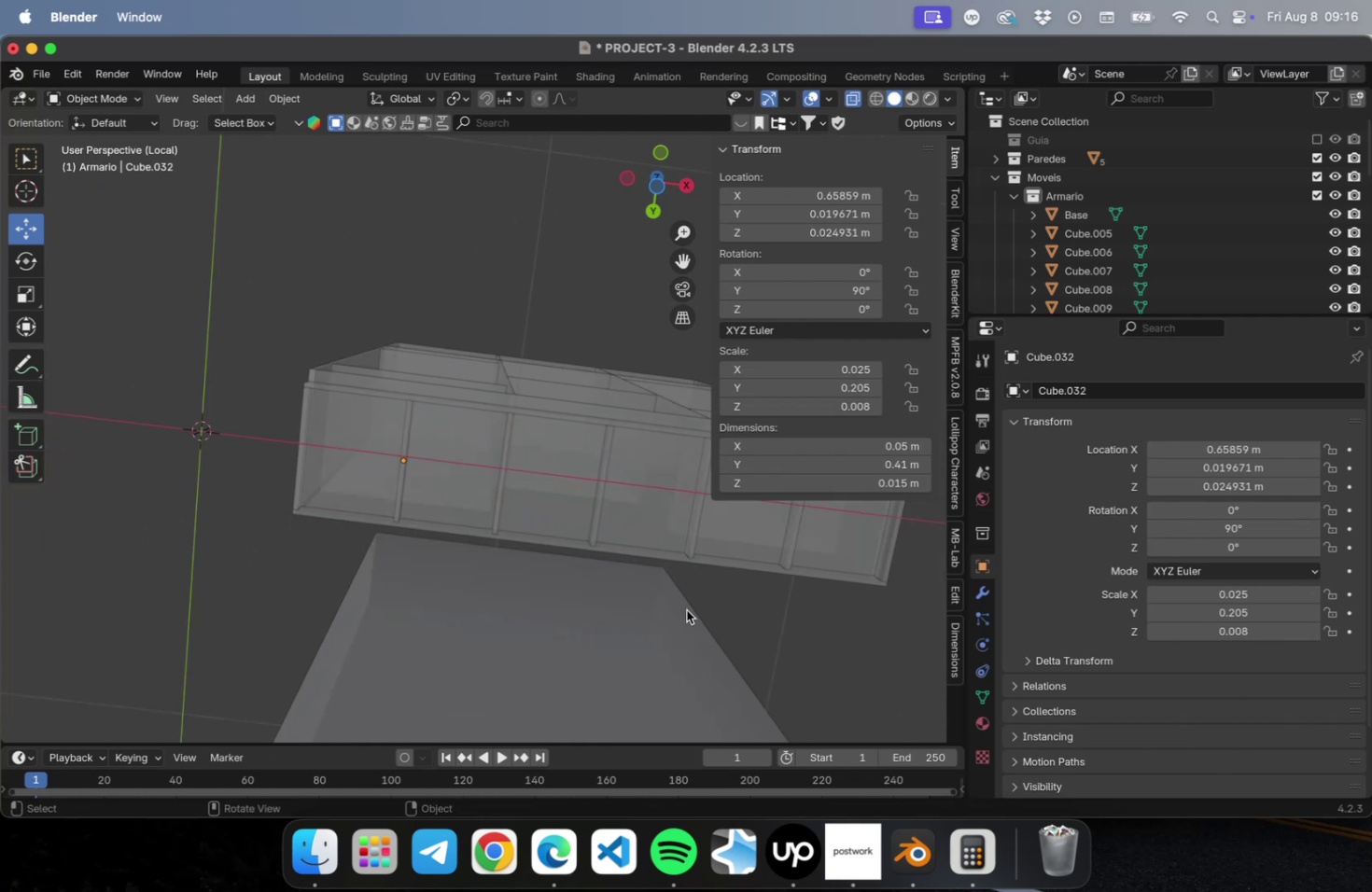 
hold_key(key=ShiftLeft, duration=0.45)
 